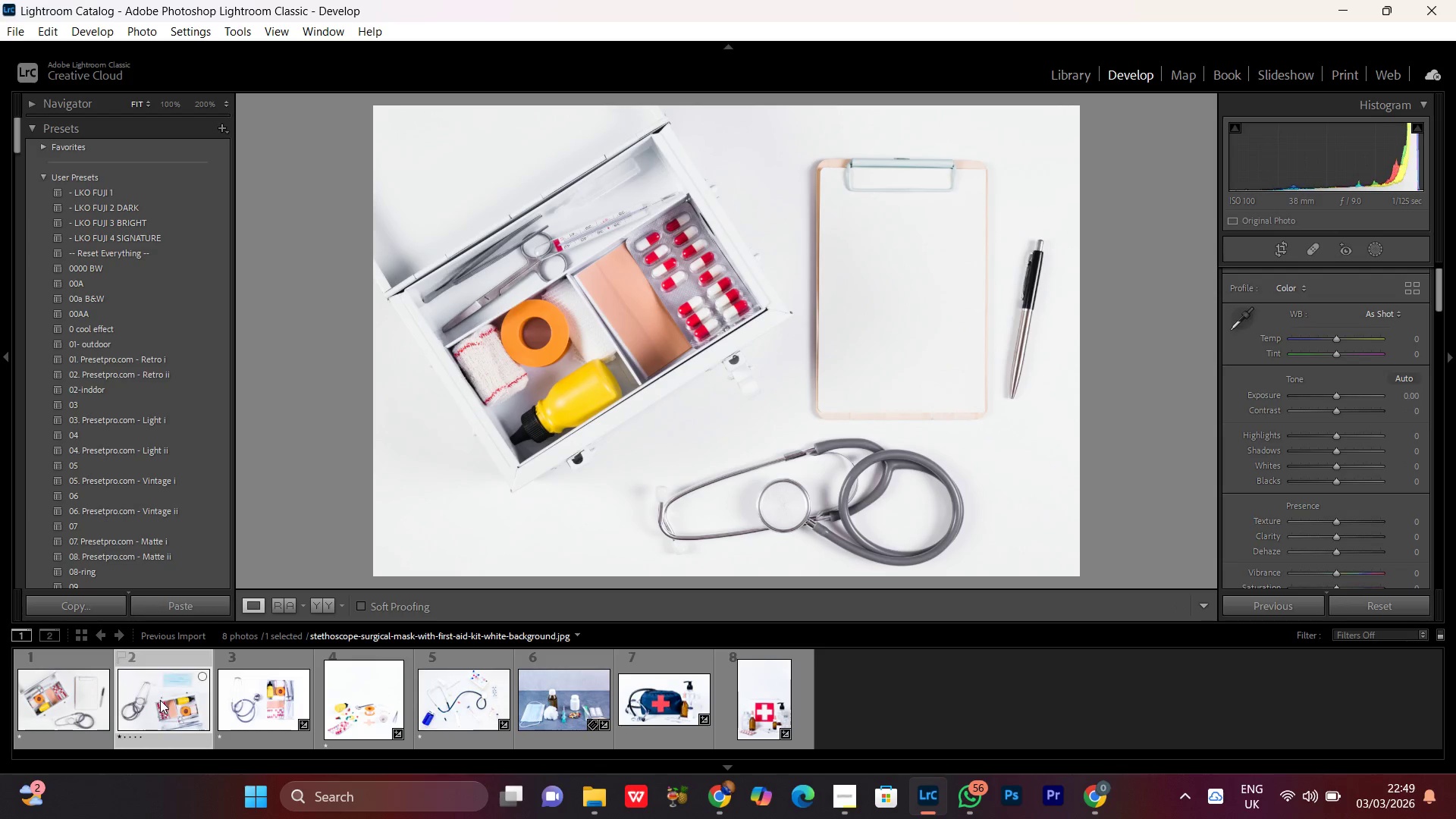 
scroll: coordinate [148, 714], scroll_direction: up, amount: 7.0
 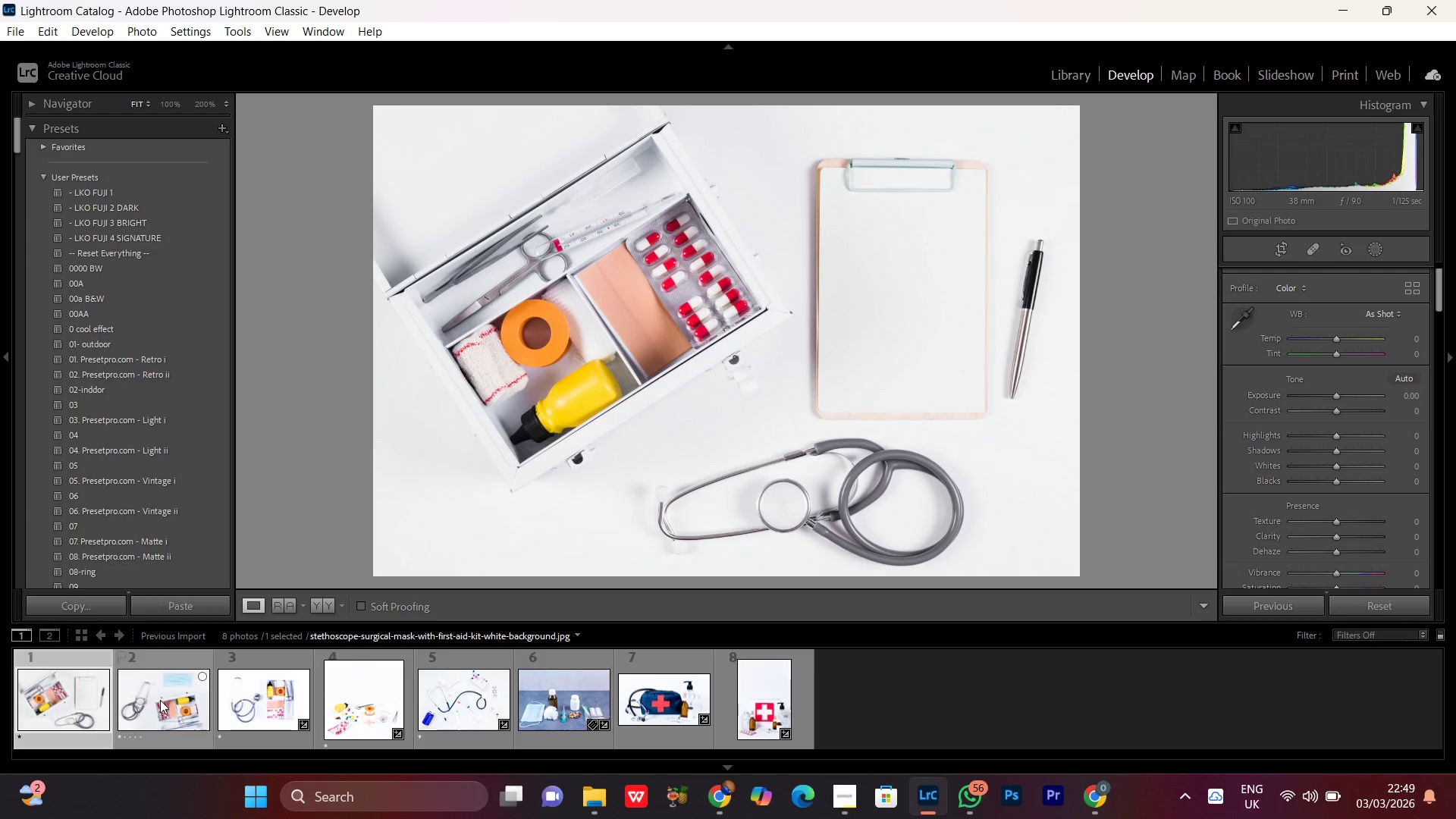 
double_click([160, 700])
 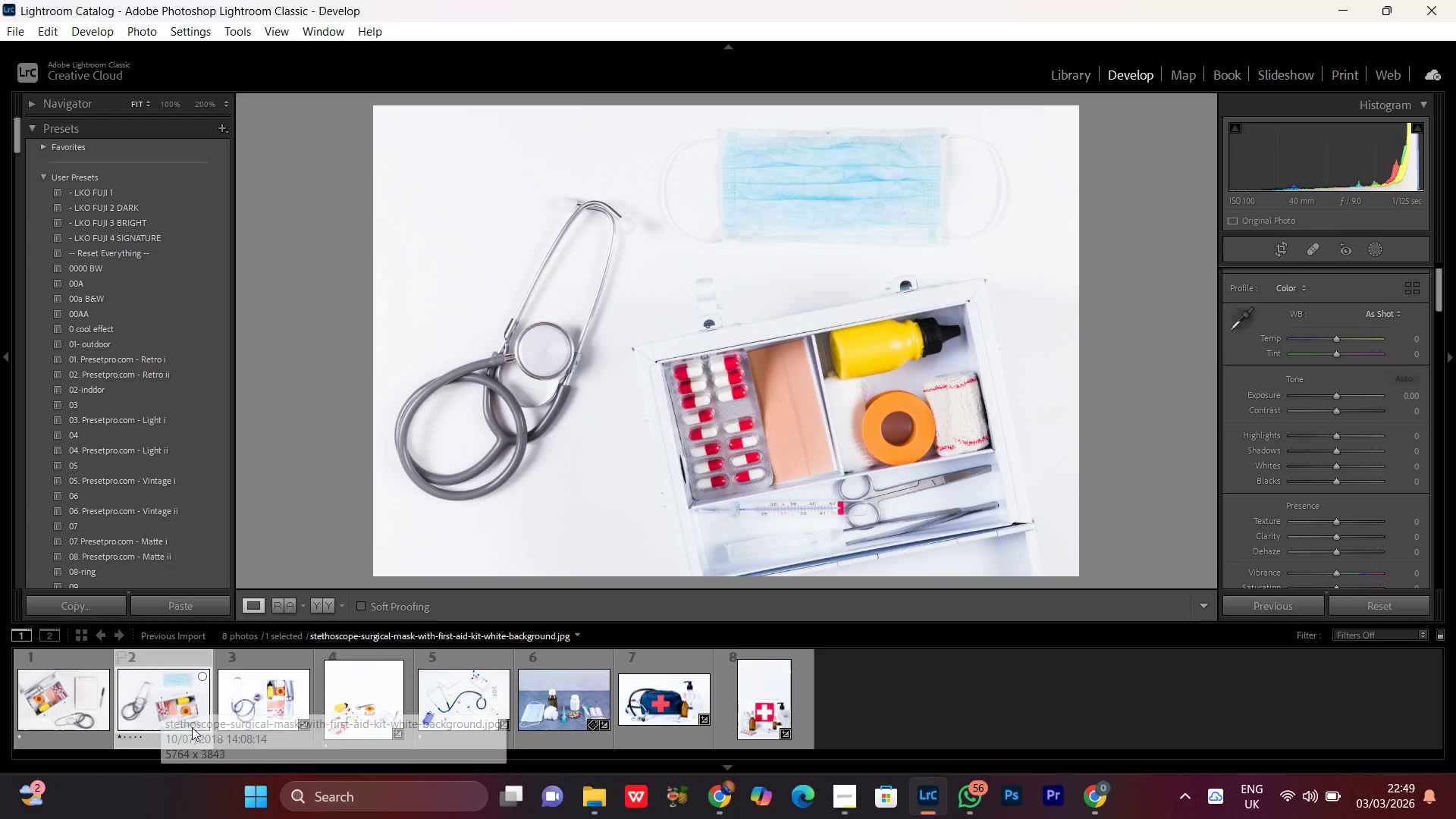 
left_click([203, 710])
 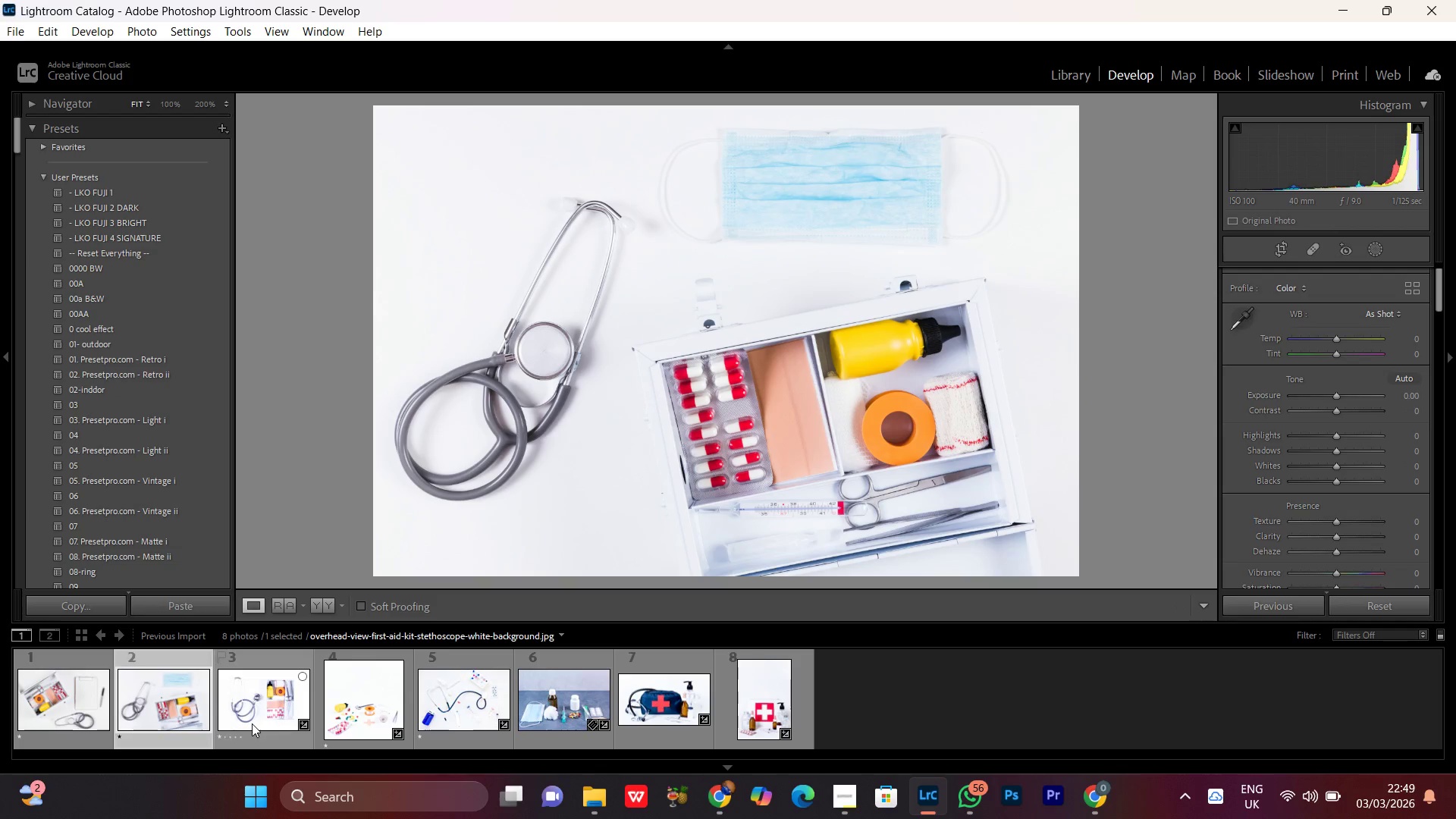 
double_click([252, 723])
 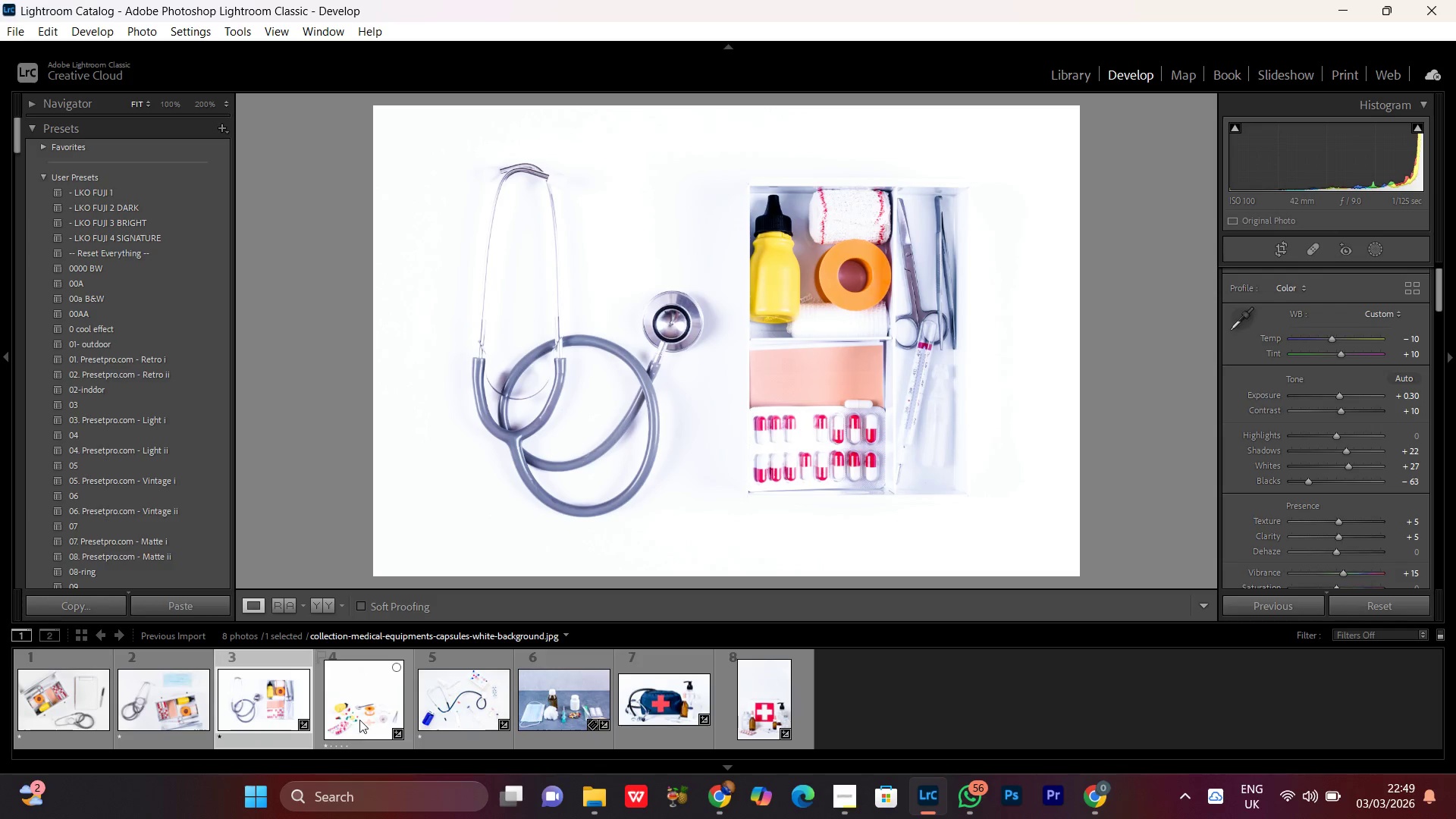 
double_click([156, 702])
 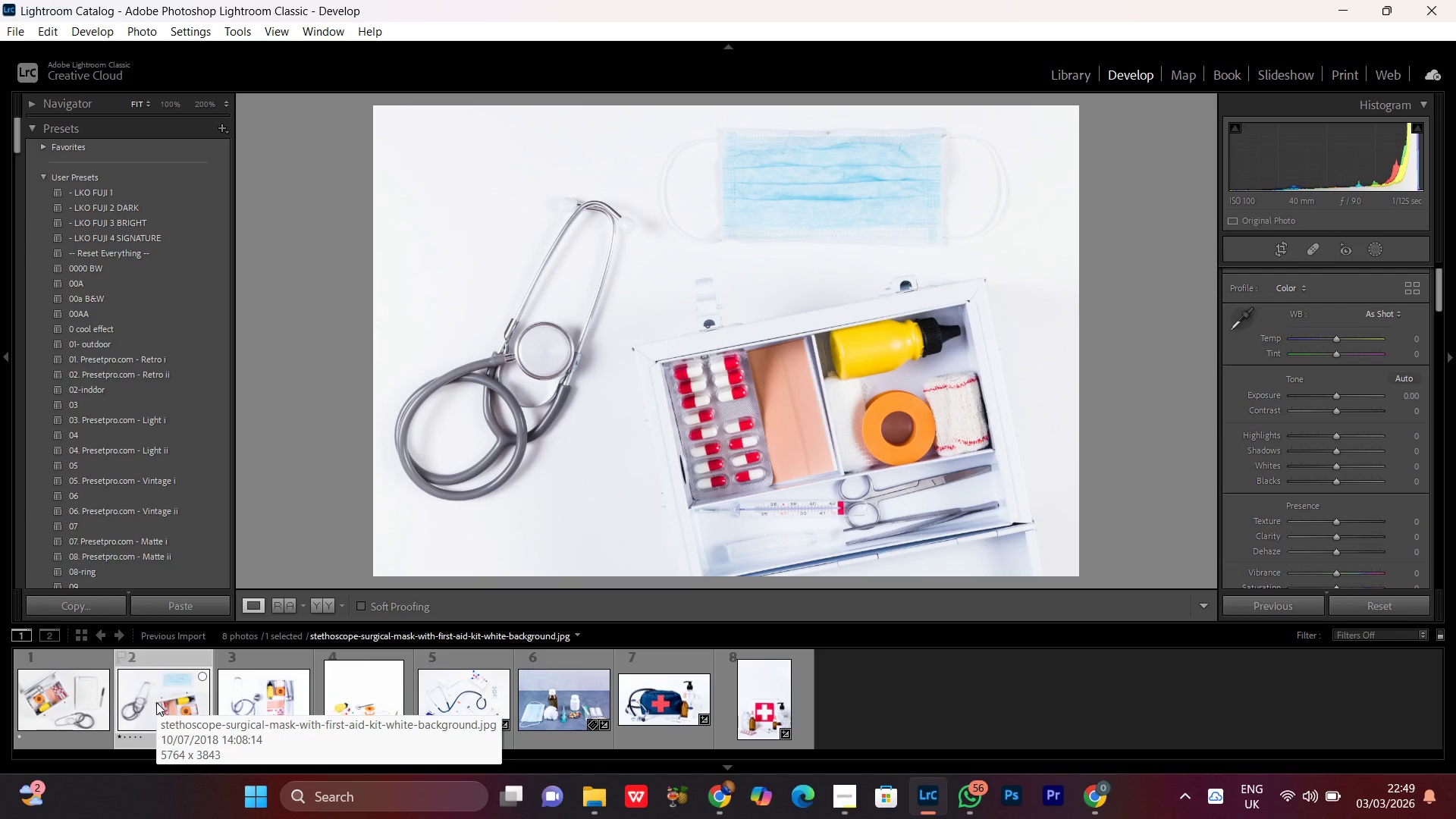 
key(Delete)
 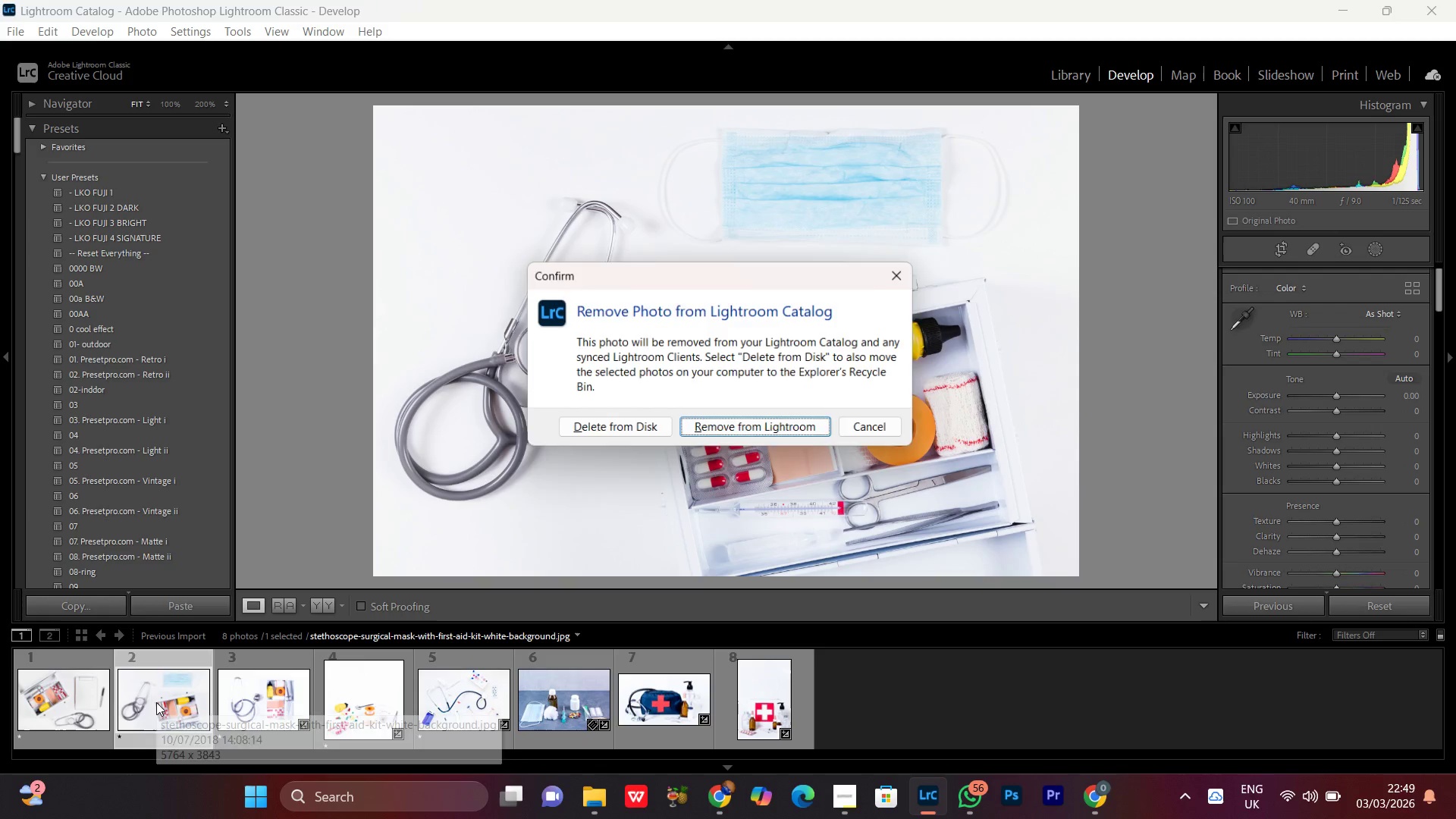 
key(Enter)
 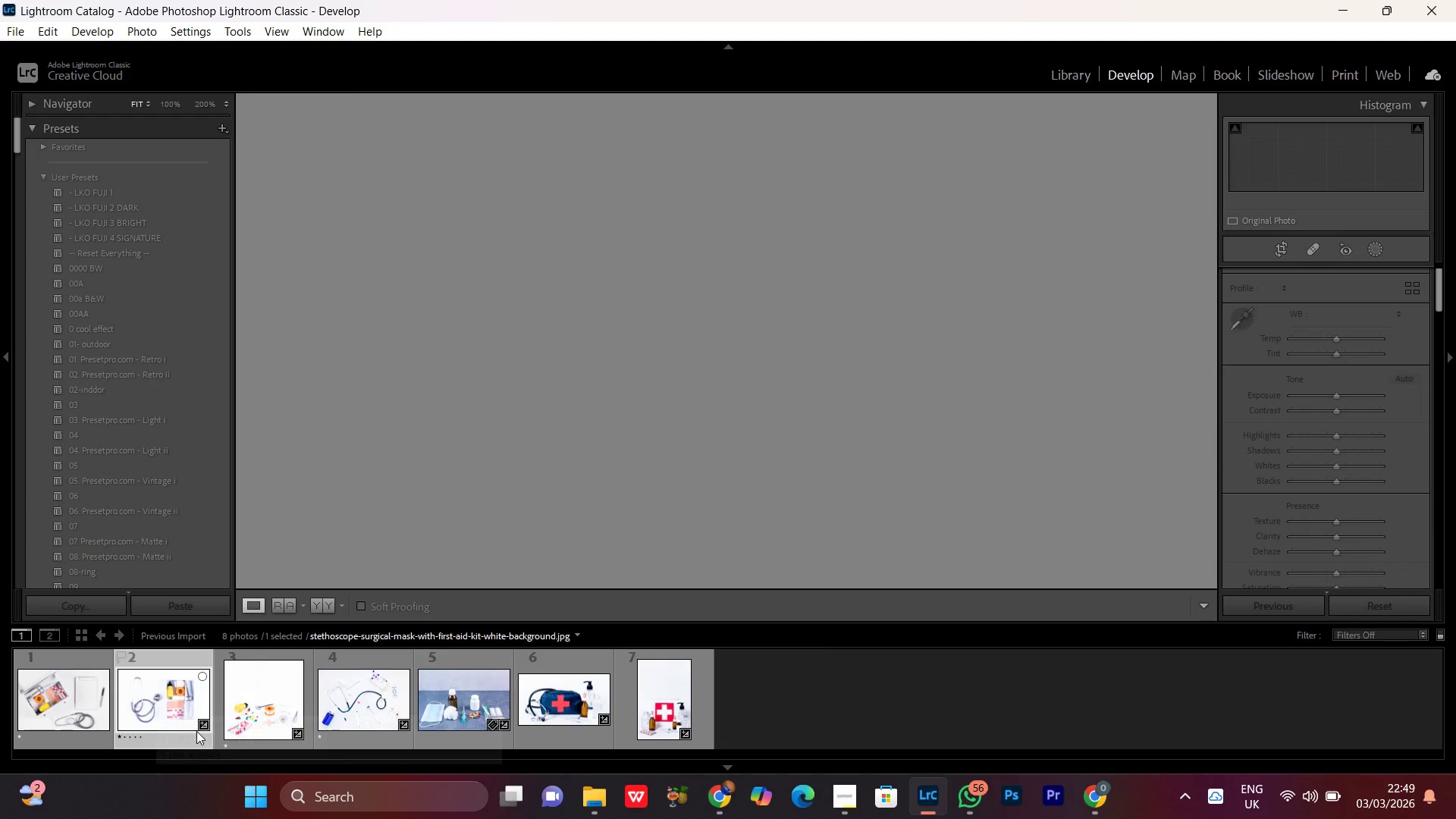 
scroll: coordinate [202, 720], scroll_direction: up, amount: 3.0
 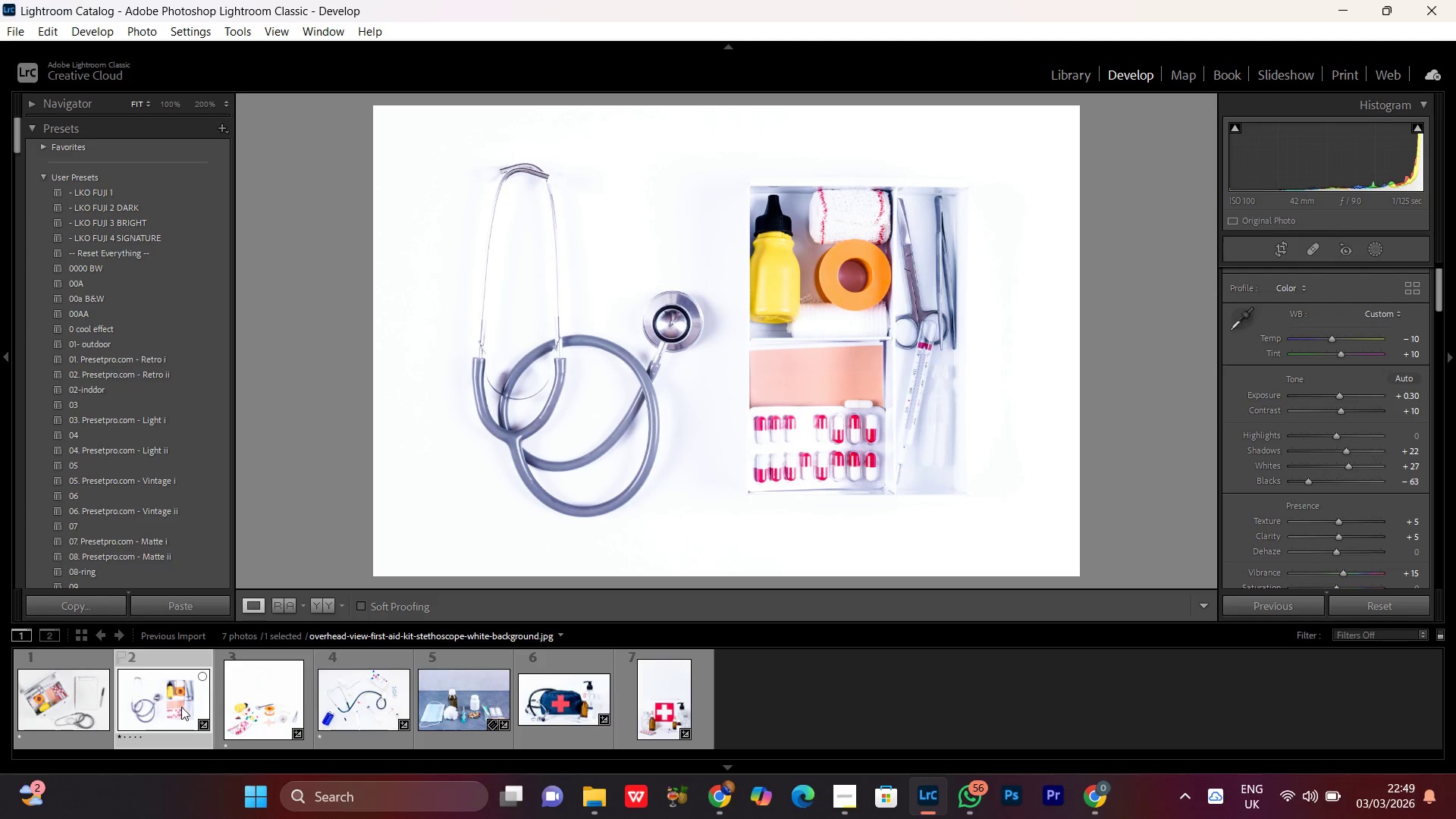 
hold_key(key=ShiftLeft, duration=0.73)
left_click([71, 709])
 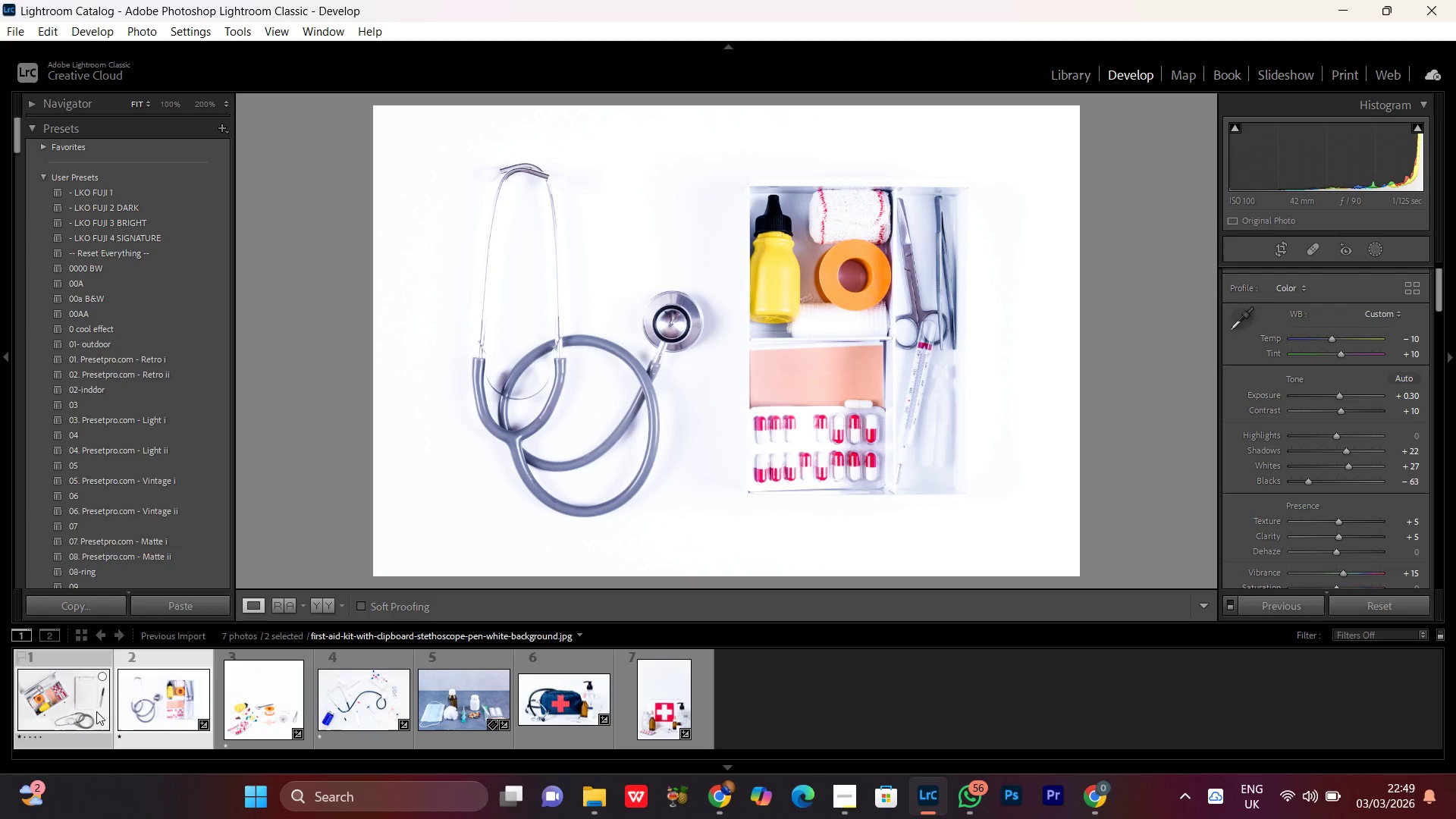 
left_click([1249, 604])
 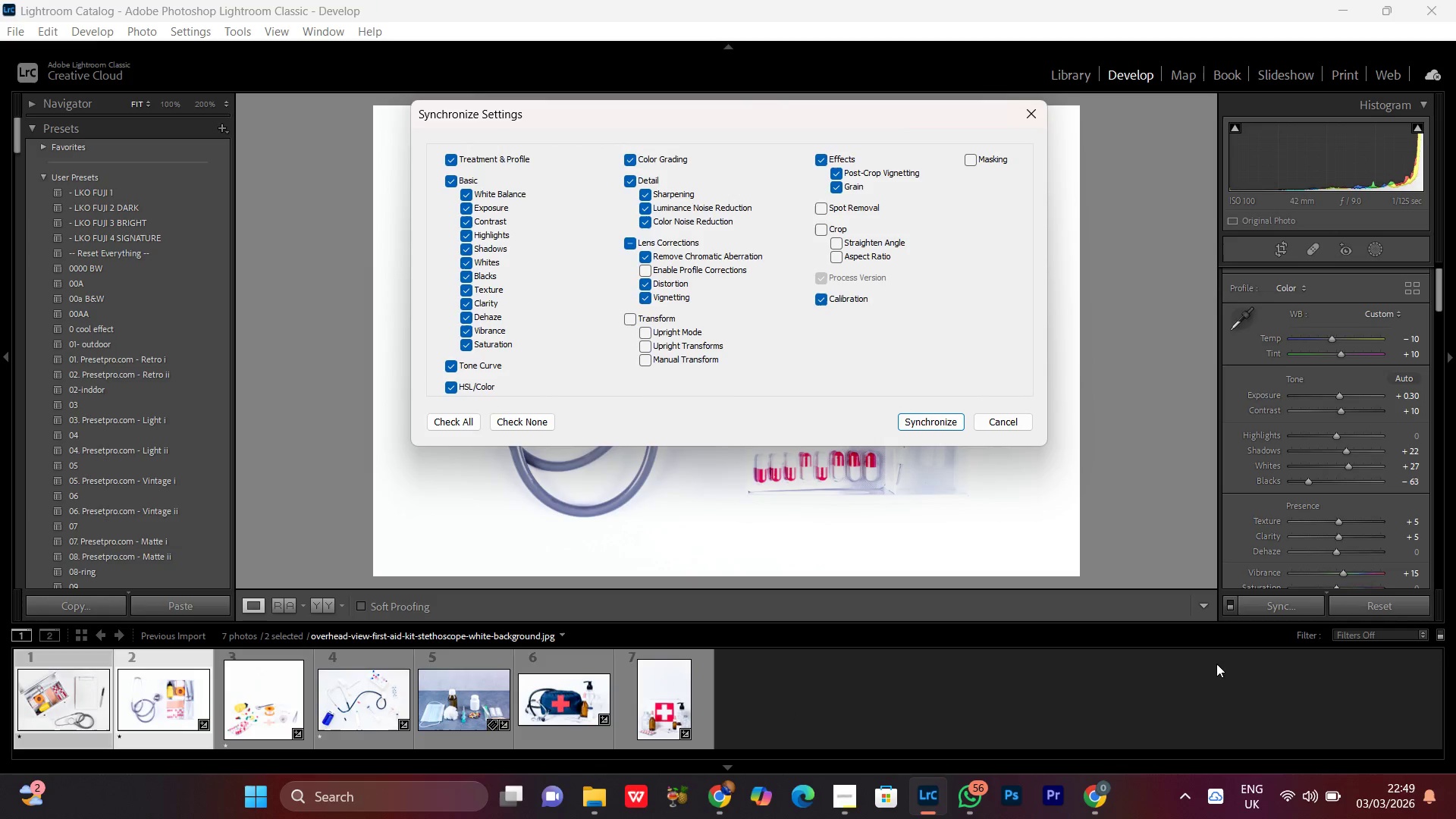 
key(Enter)
 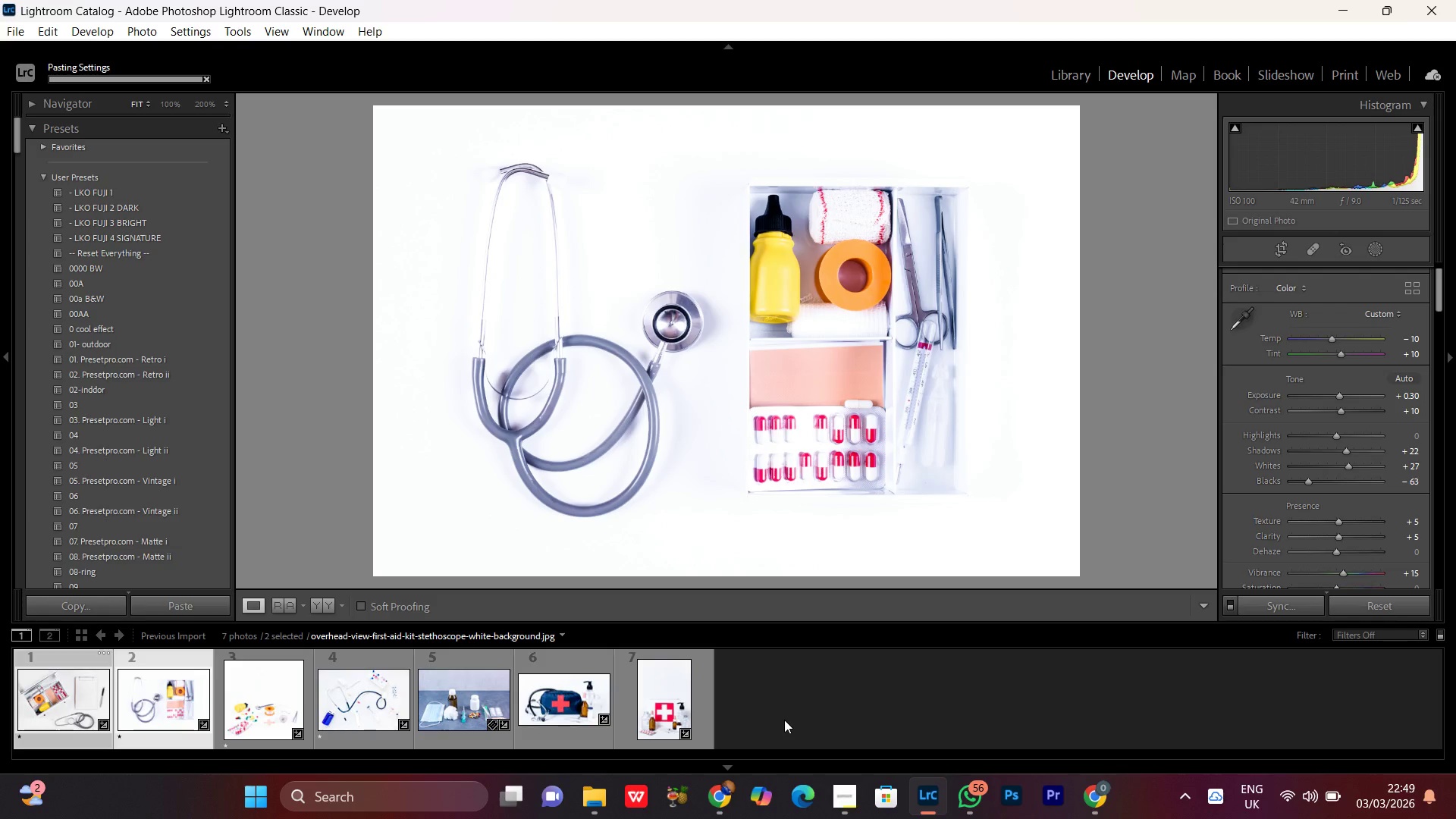 
left_click([784, 720])
 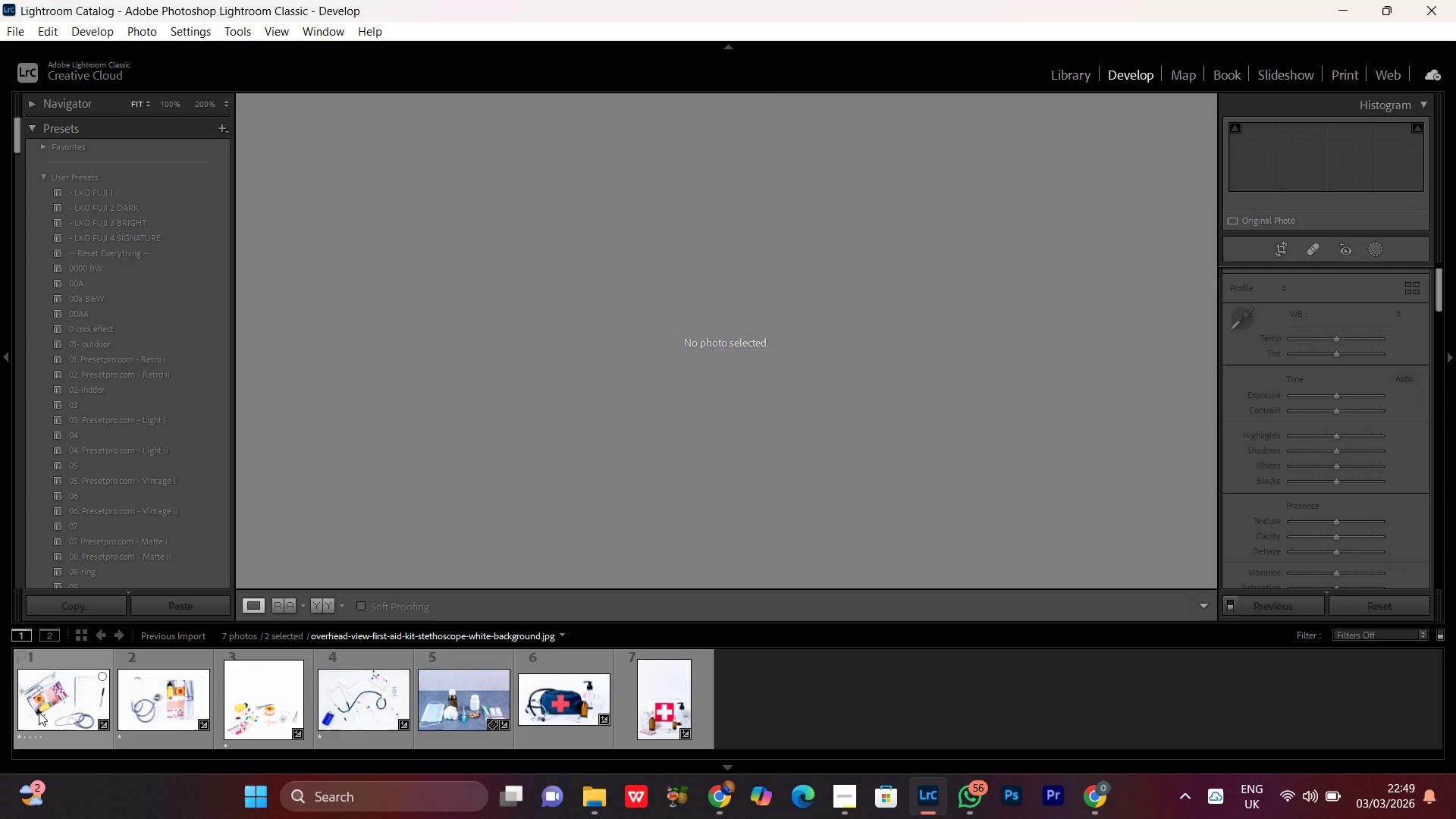 
double_click([53, 704])
 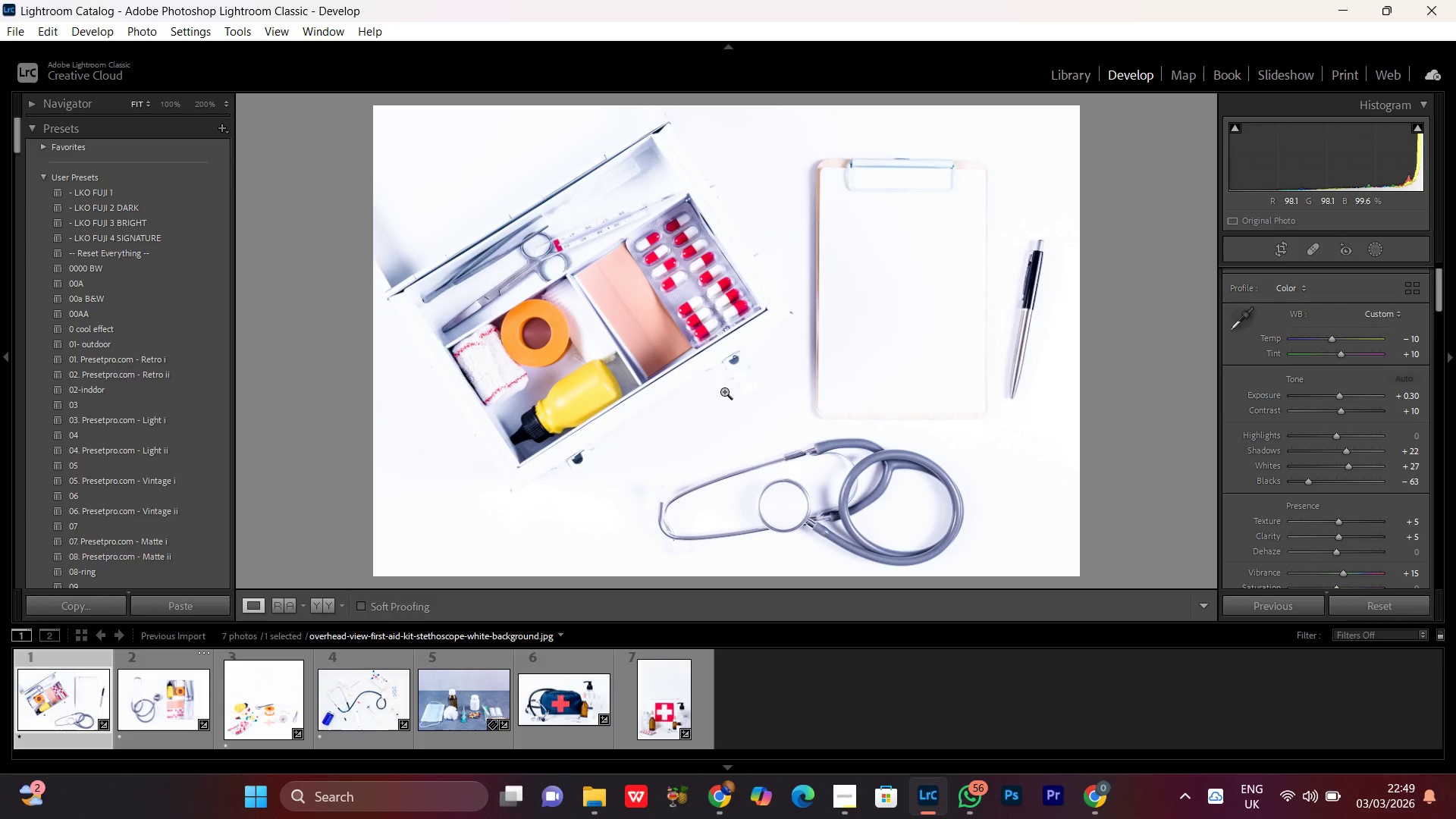 
double_click([787, 297])
 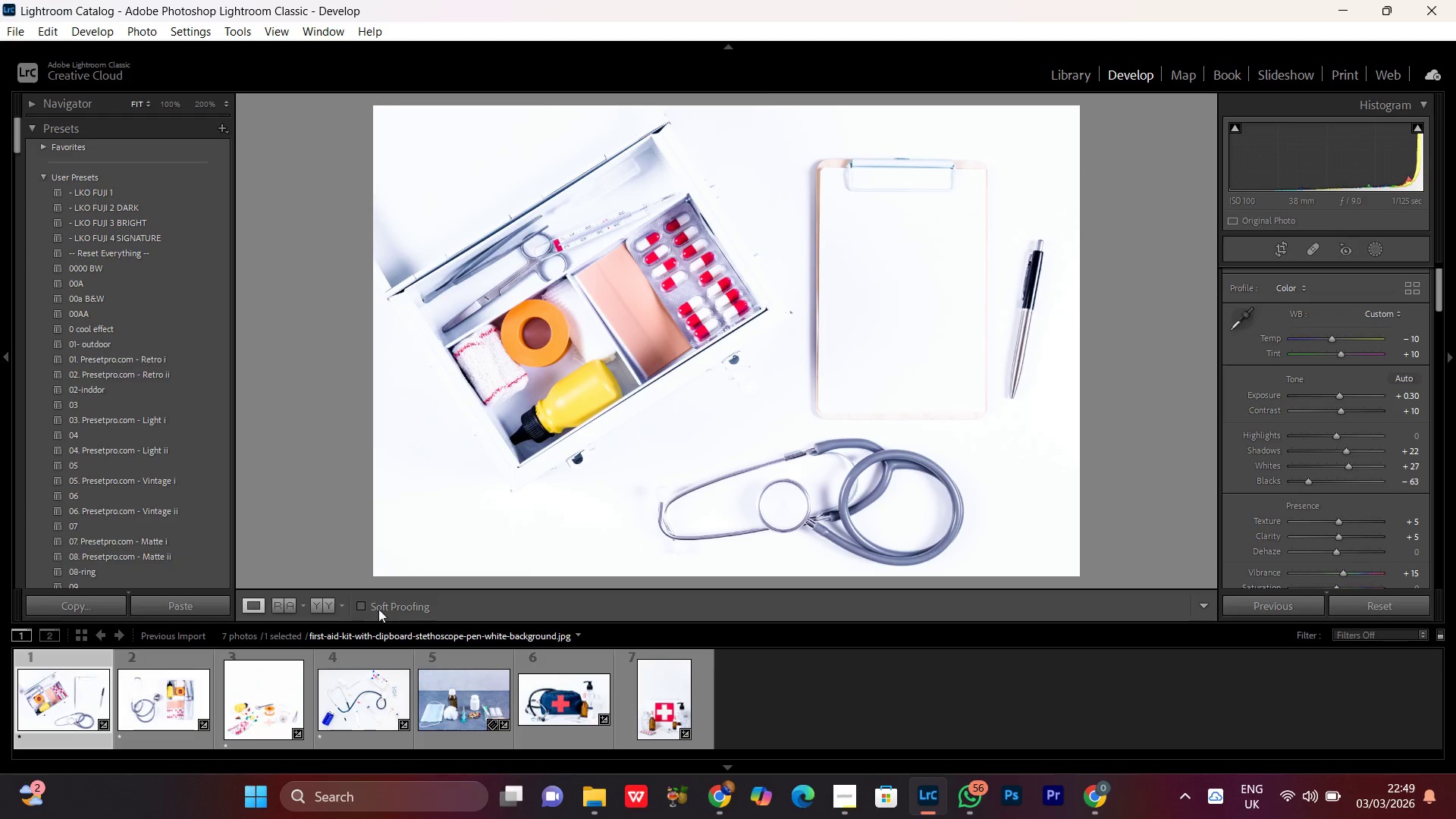 
left_click([316, 602])
 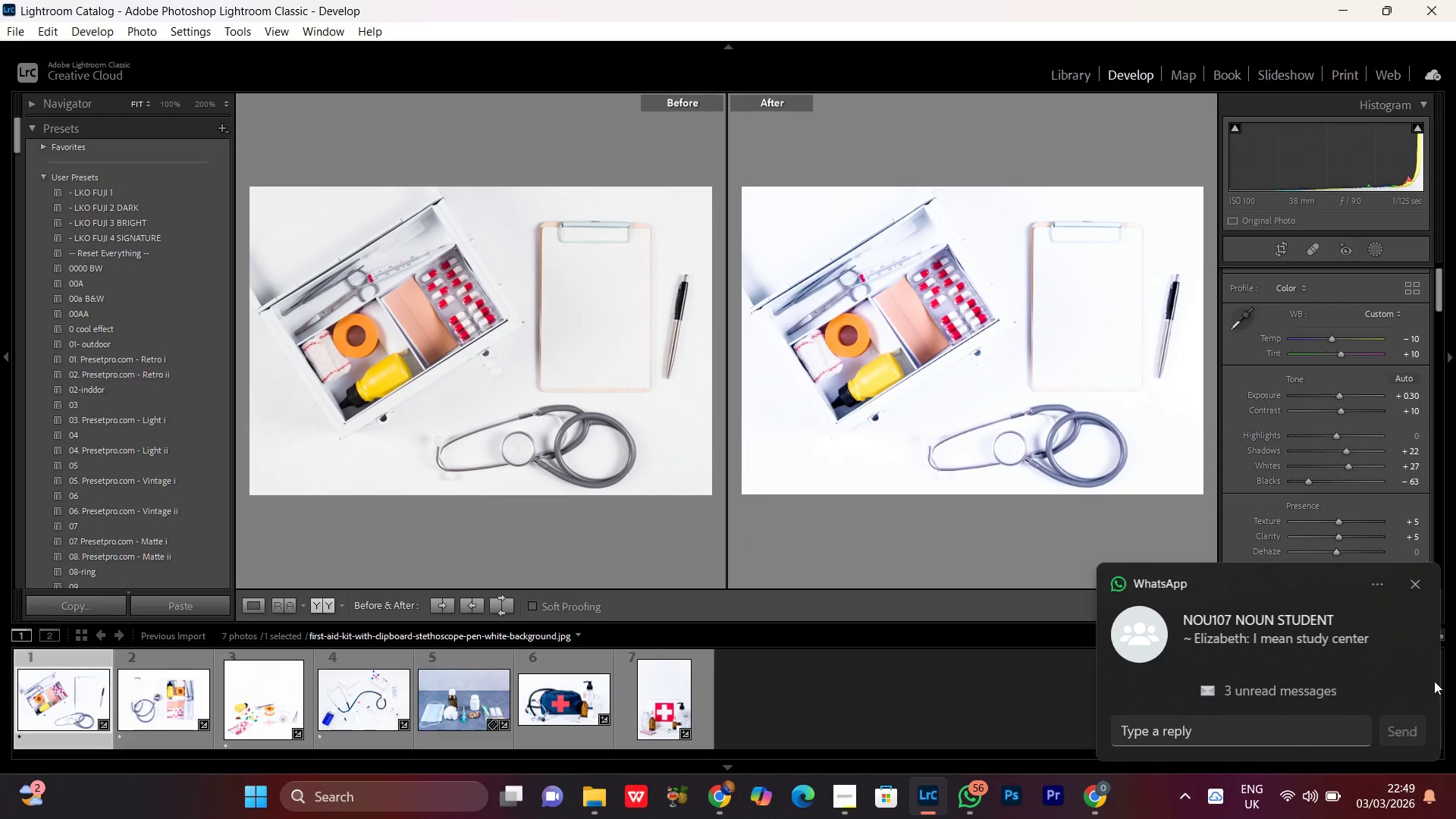 
left_click([1420, 585])
 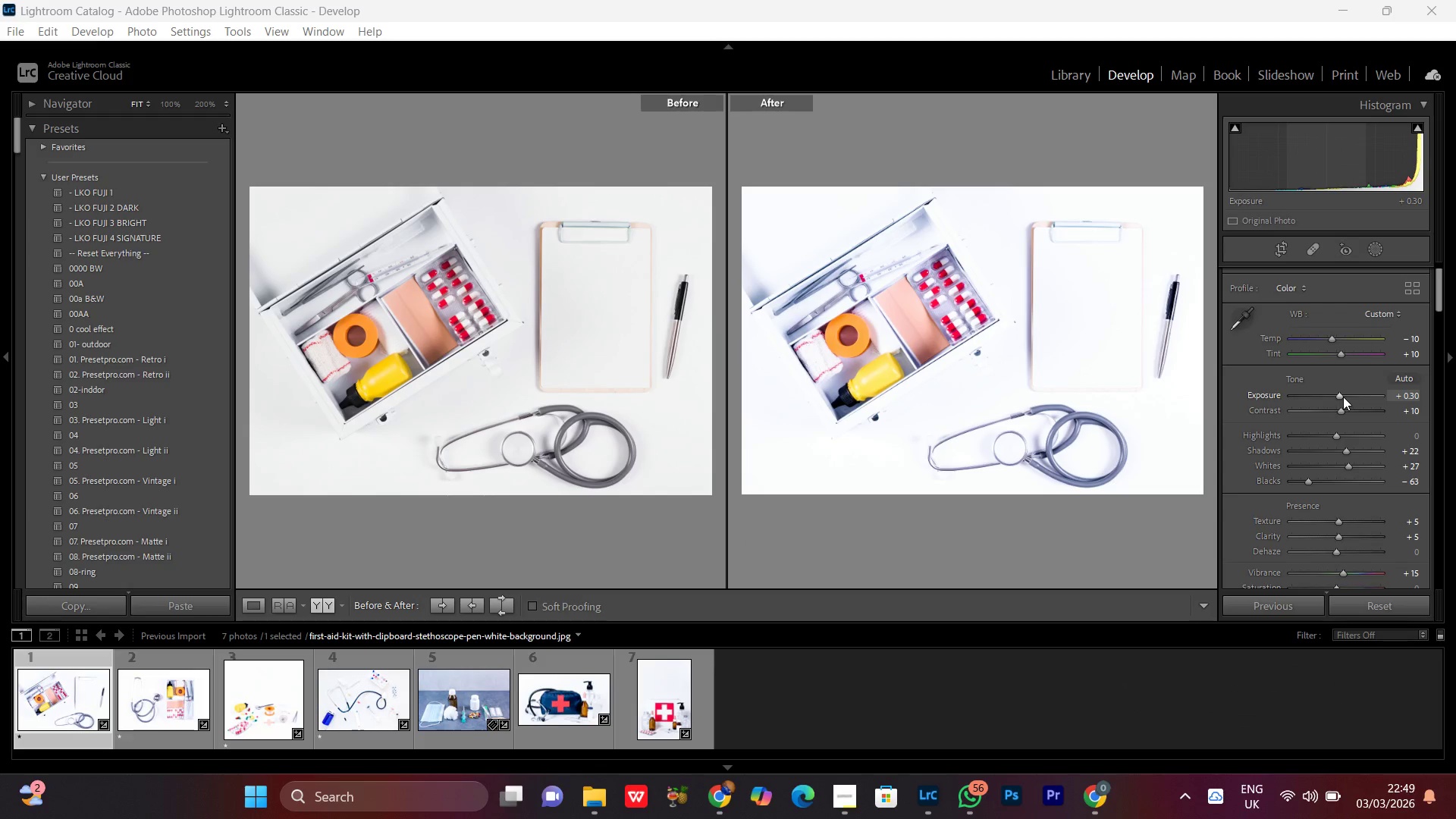 
double_click([1343, 397])
 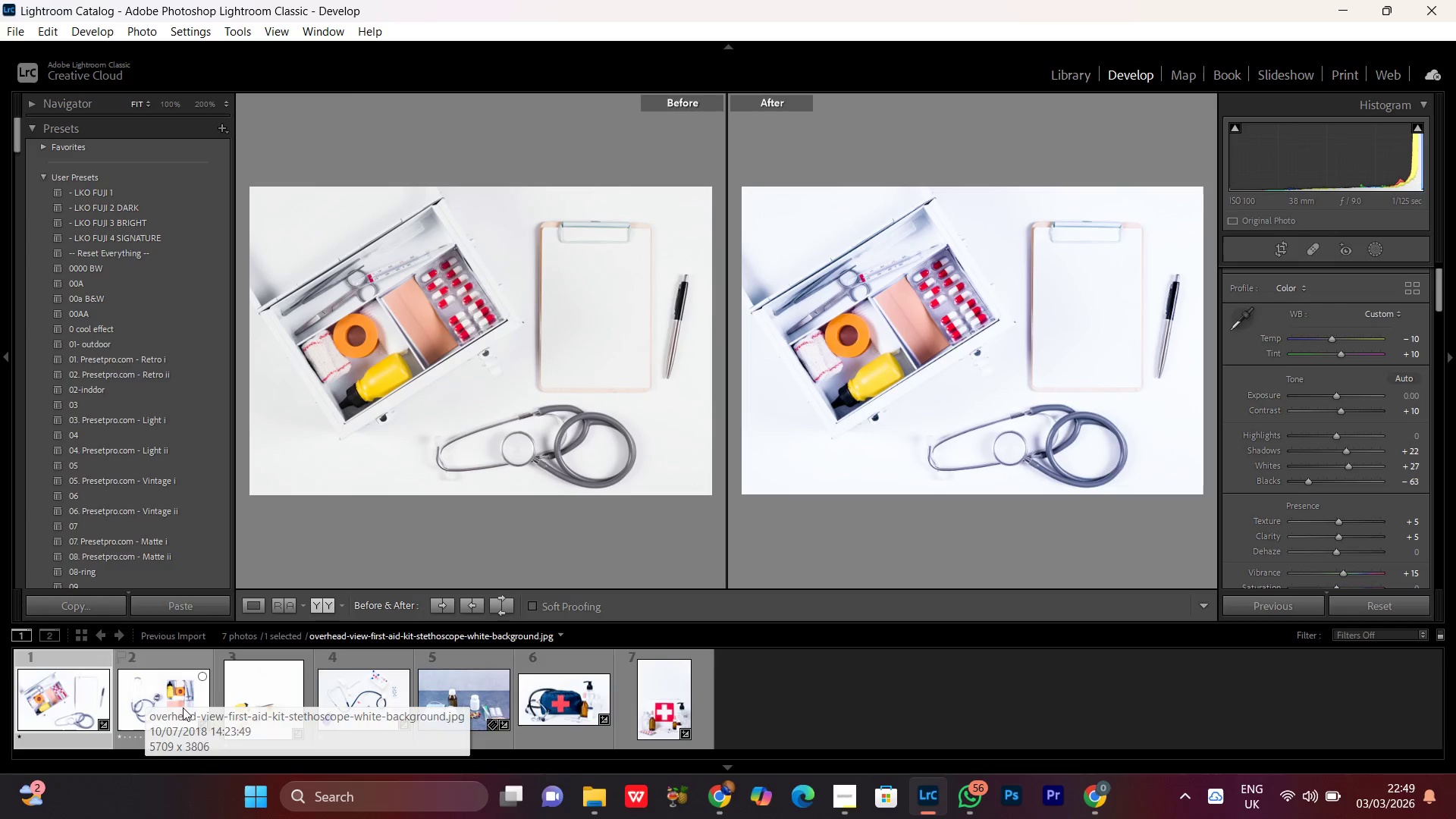 
wait(6.2)
 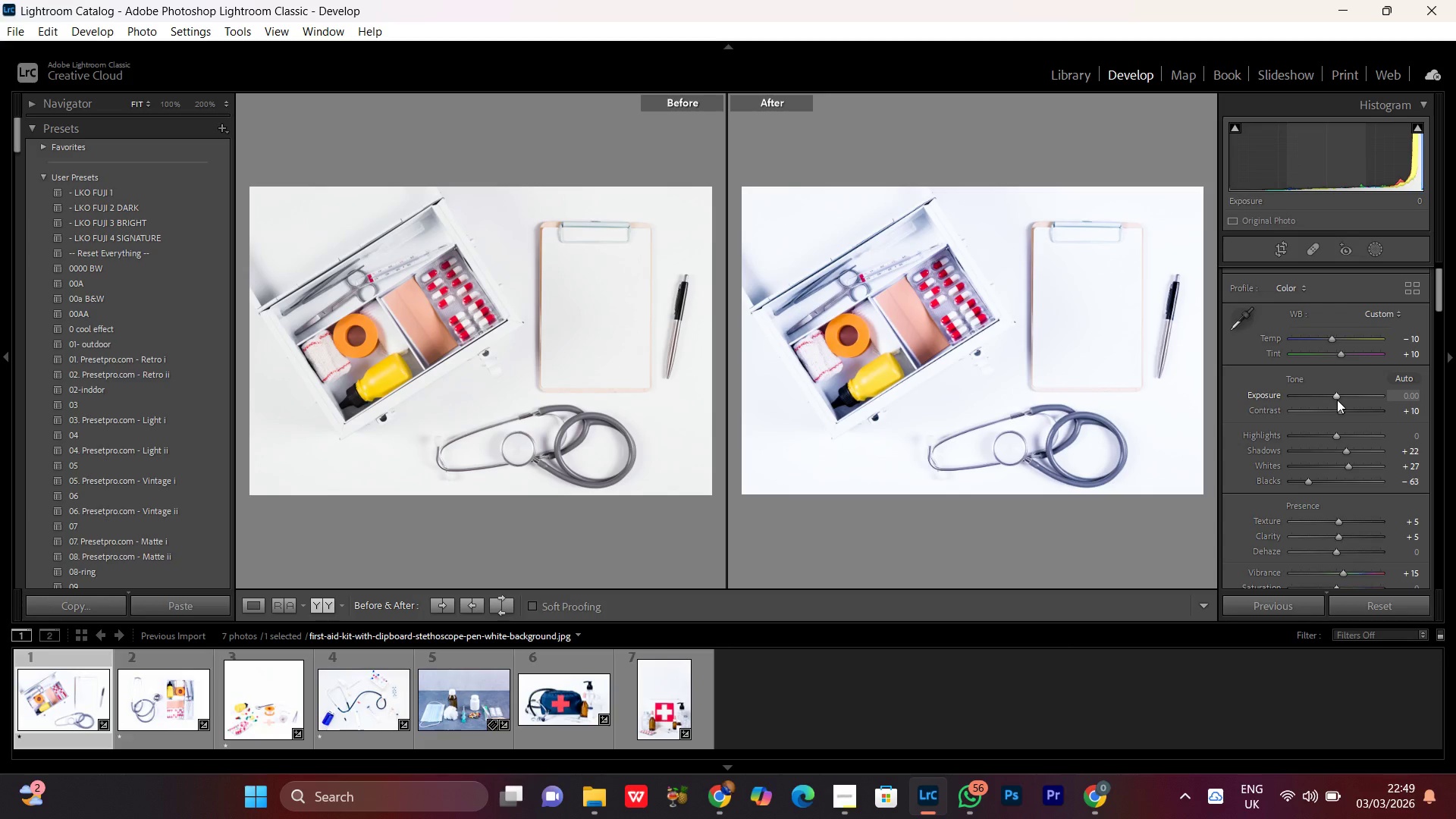 
left_click([261, 610])
 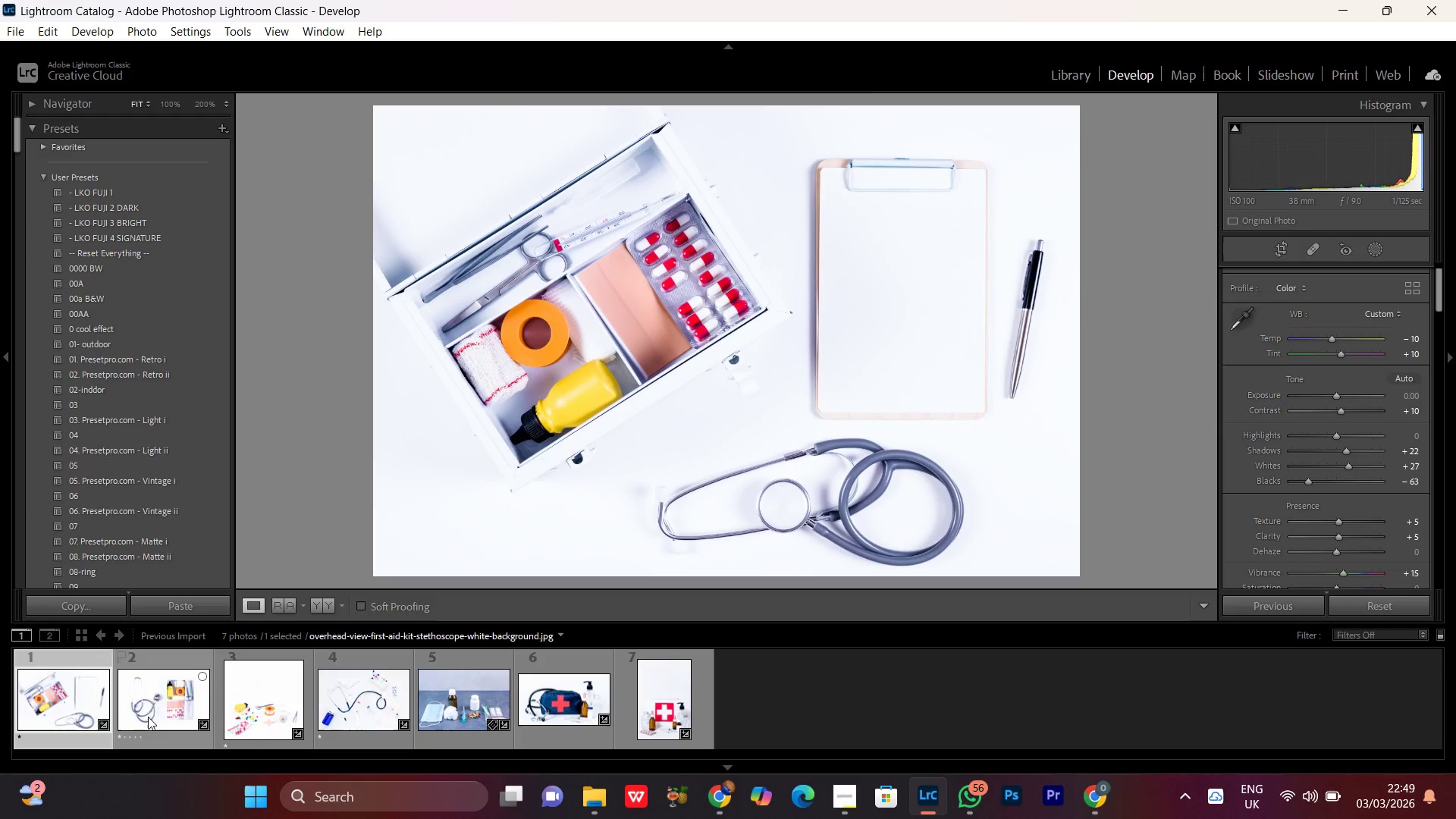 
double_click([150, 711])
 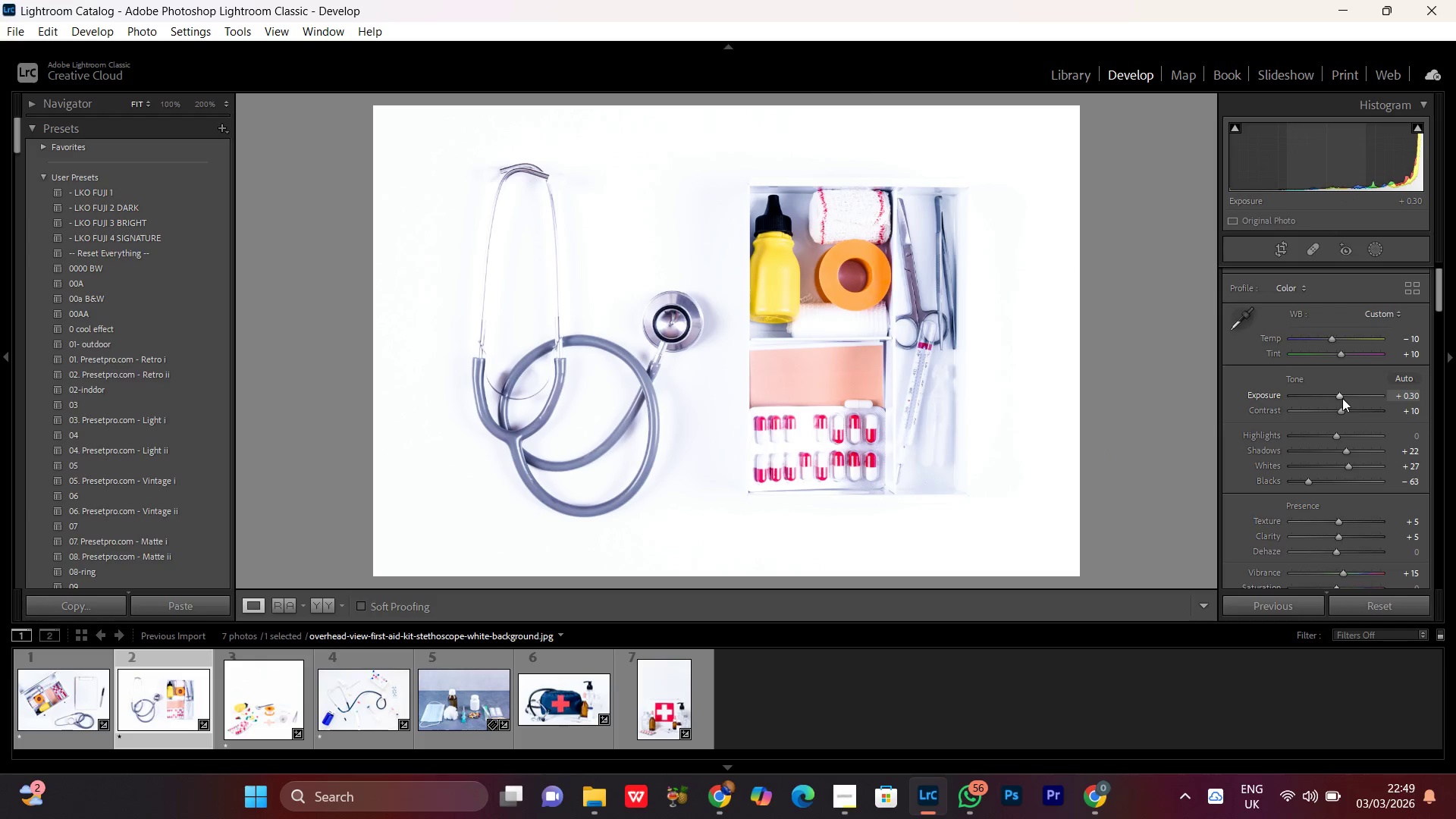 
double_click([1340, 398])
 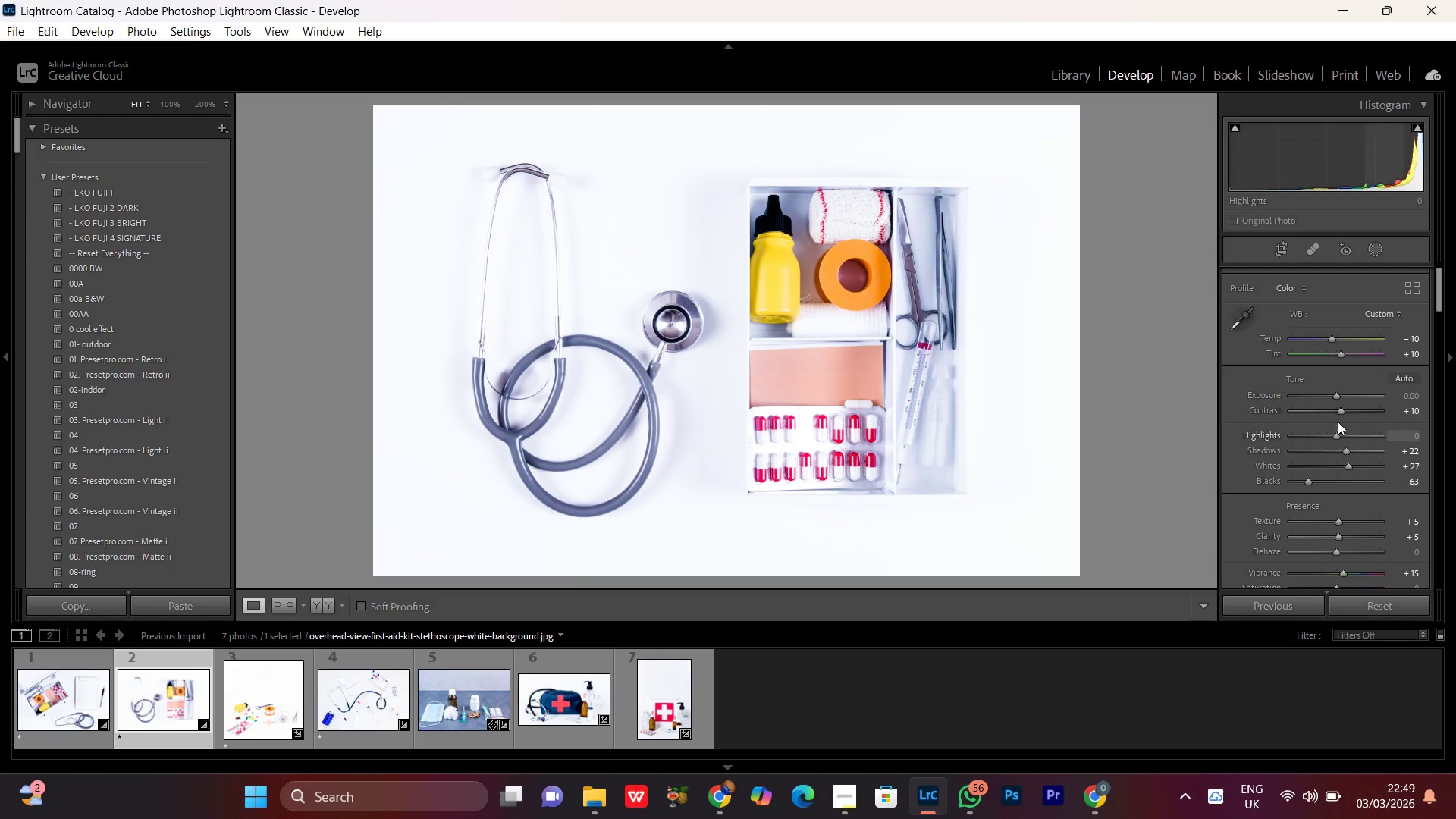 
left_click([1338, 413])
 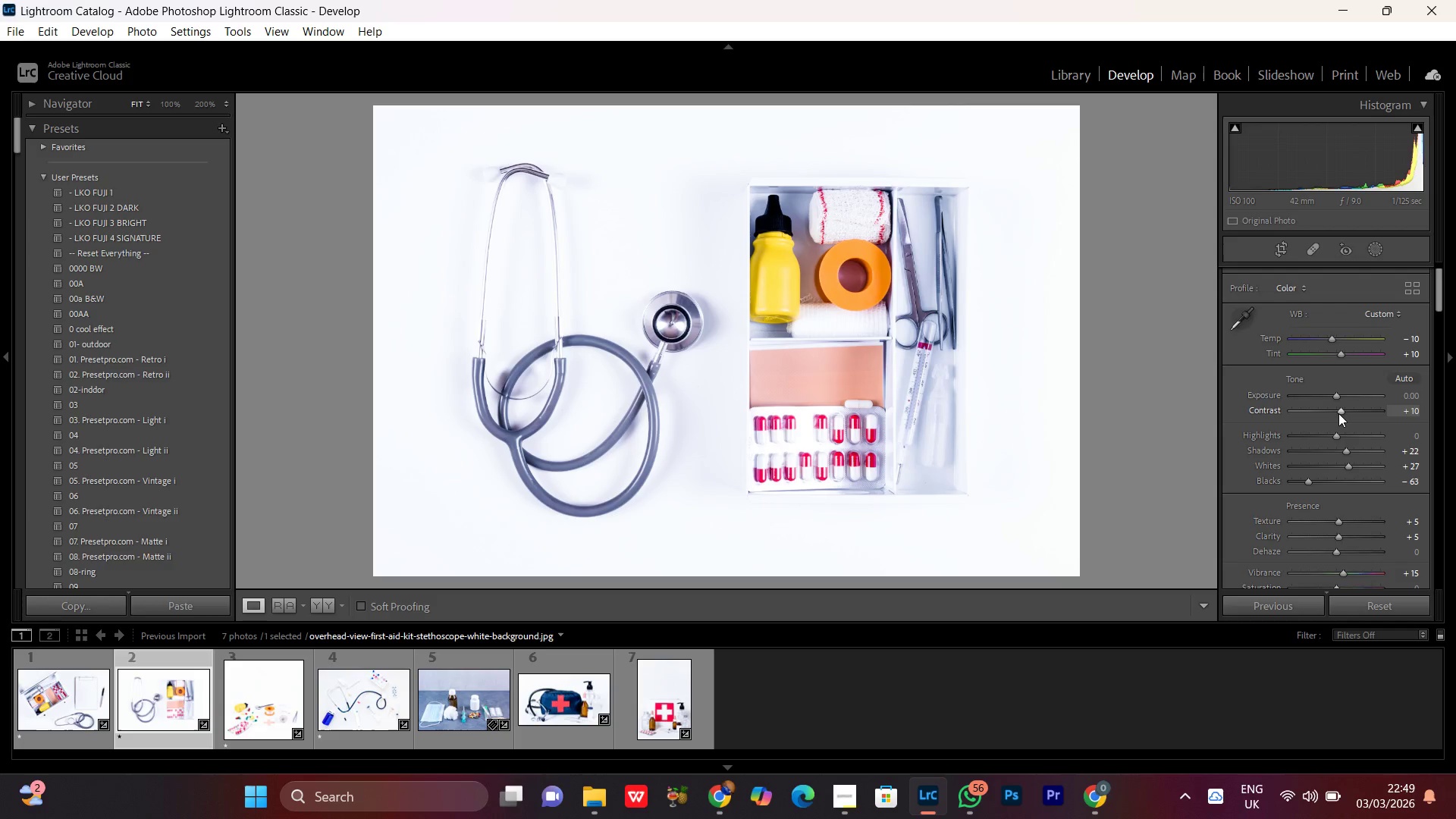 
scroll: coordinate [1338, 413], scroll_direction: up, amount: 10.0
 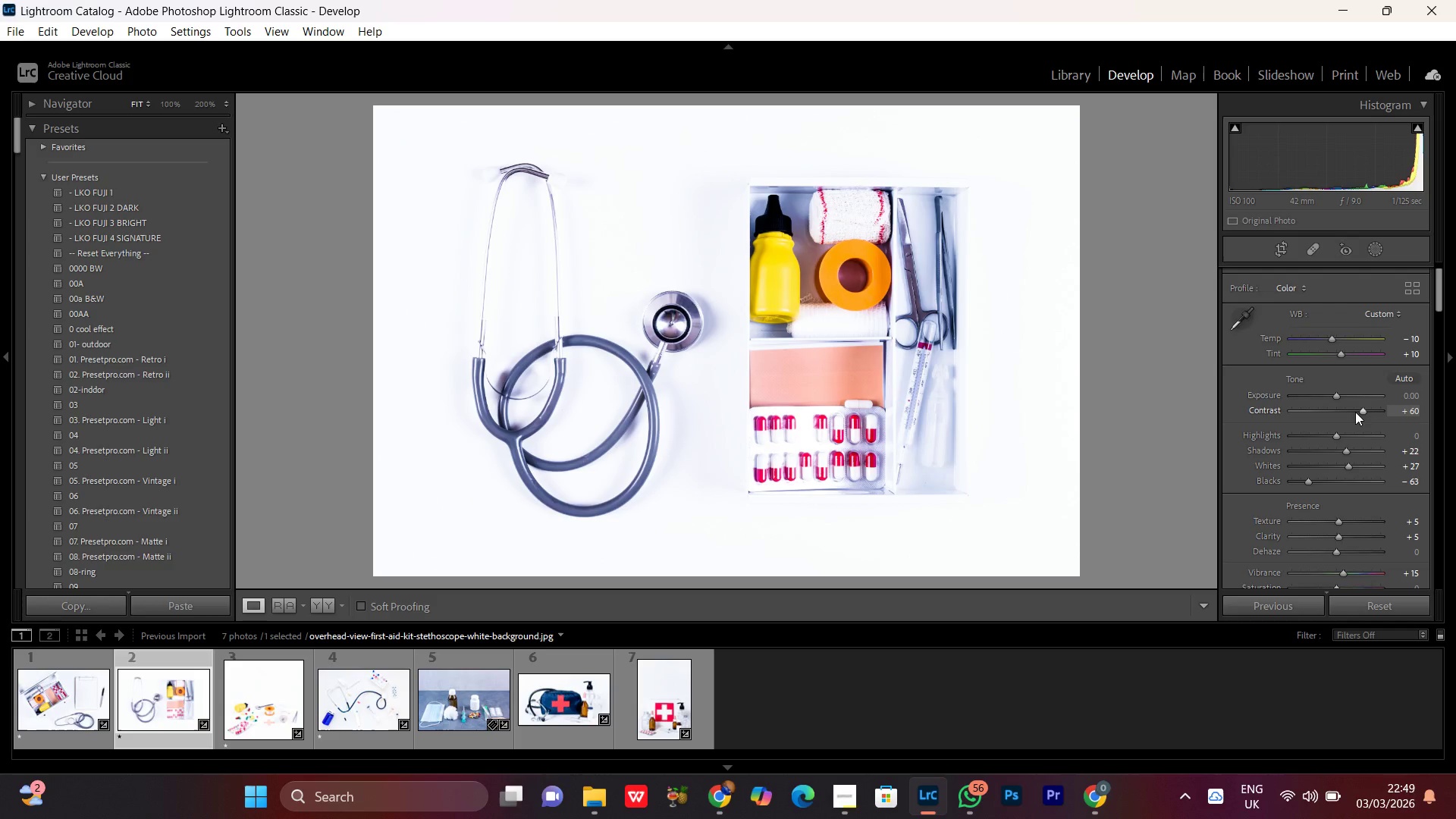 
scroll: coordinate [1355, 412], scroll_direction: down, amount: 5.0
 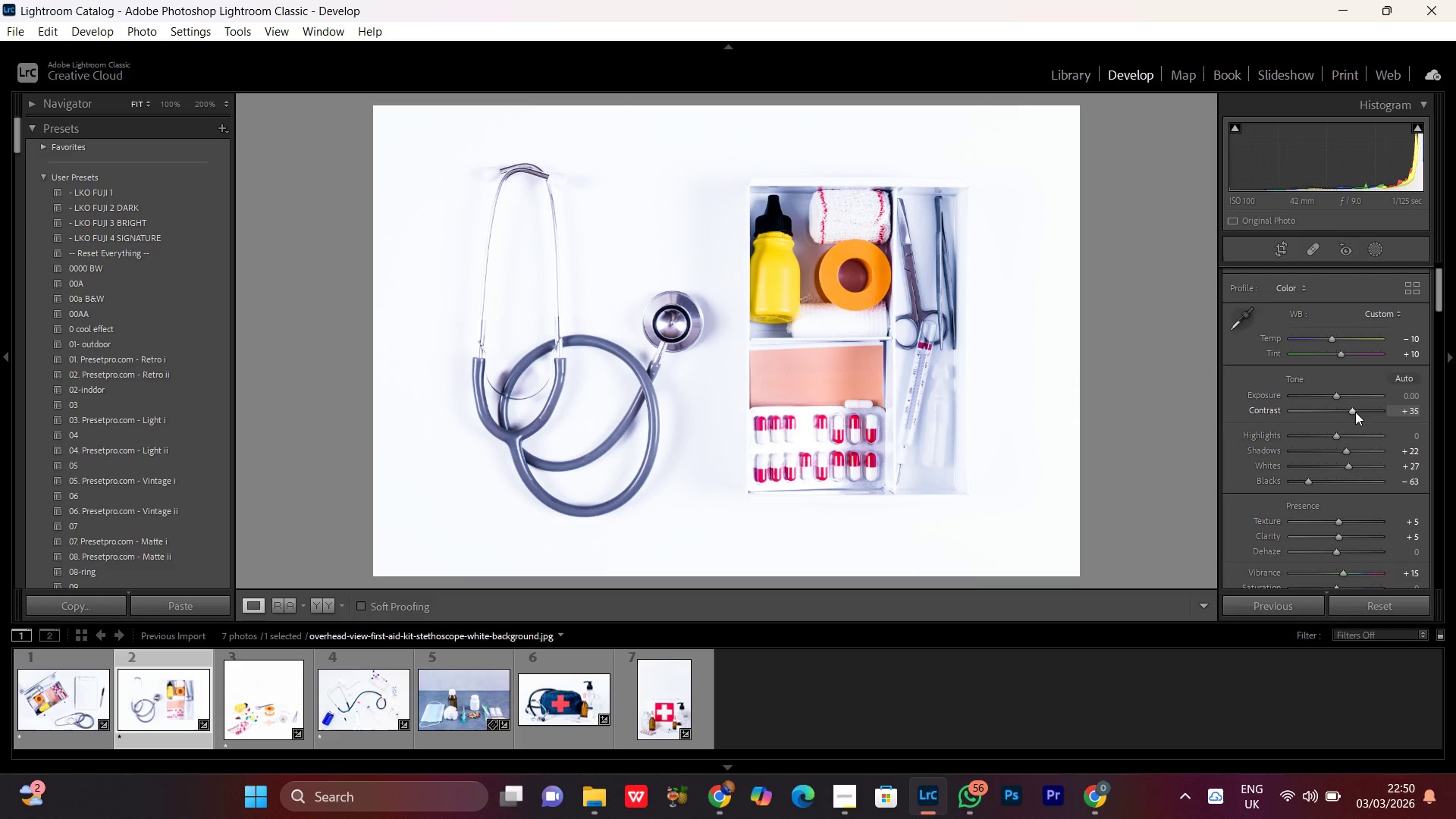 
scroll: coordinate [1355, 412], scroll_direction: none, amount: 0.0
 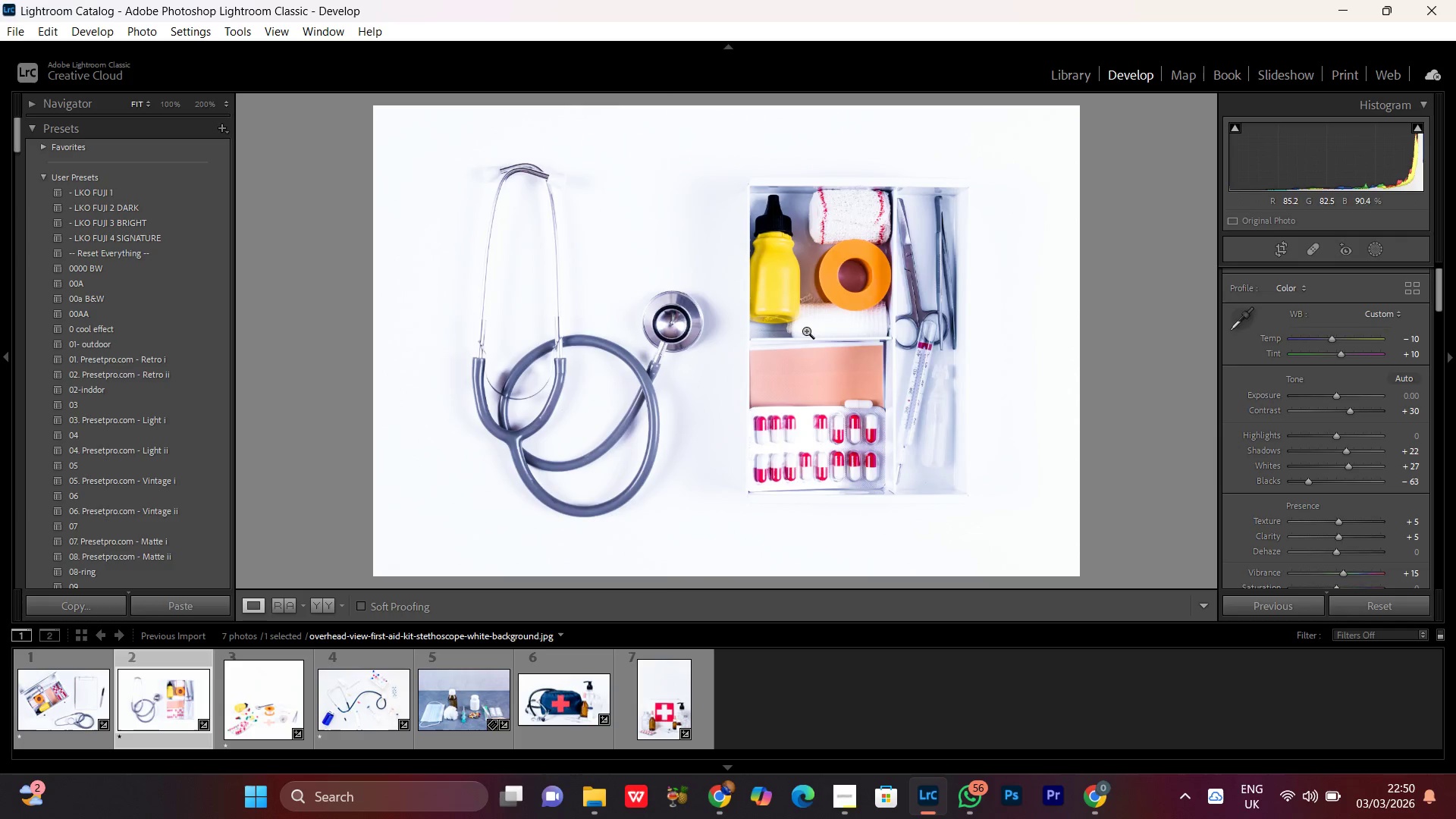 
double_click([806, 329])
 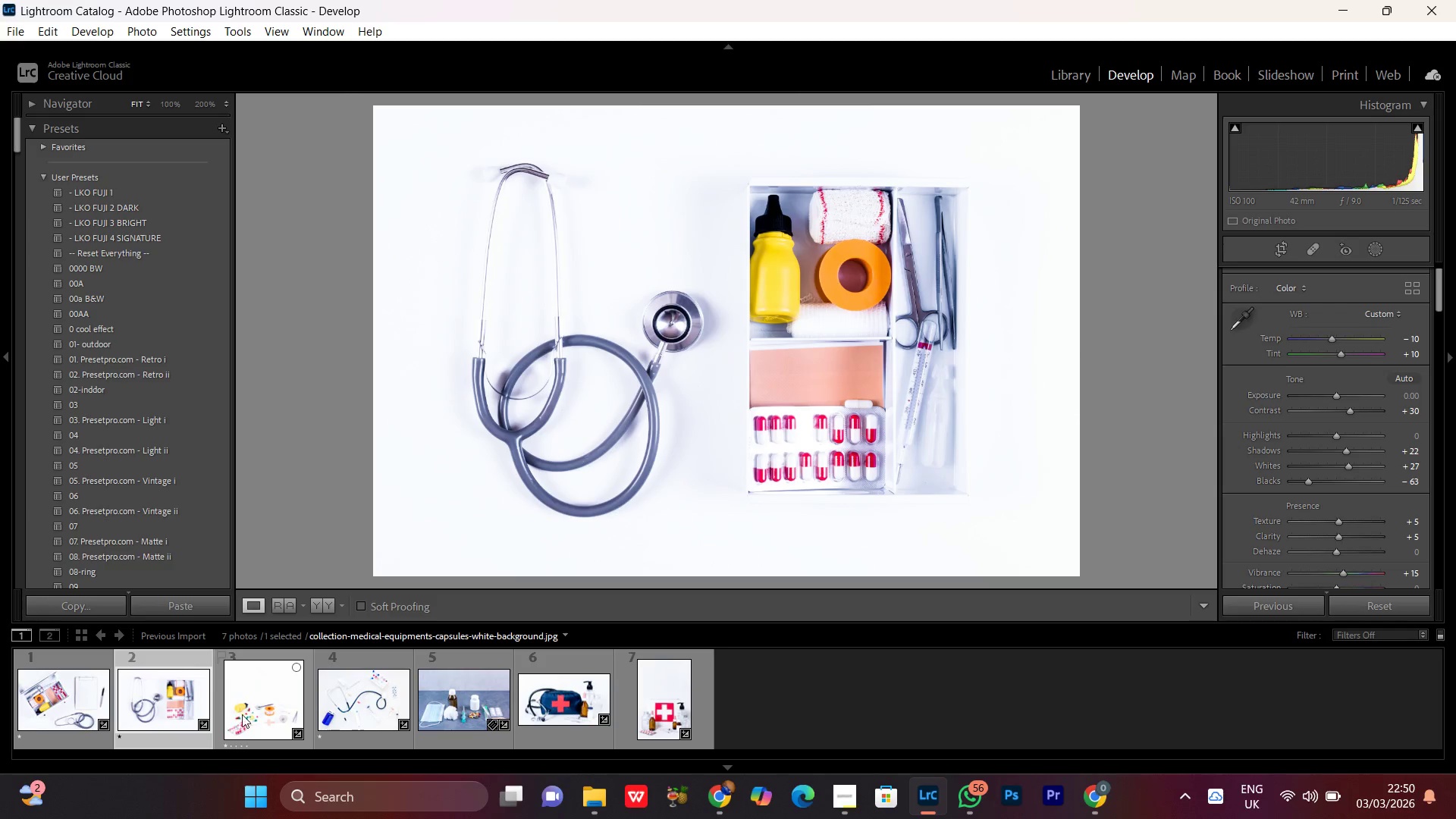 
double_click([255, 700])
 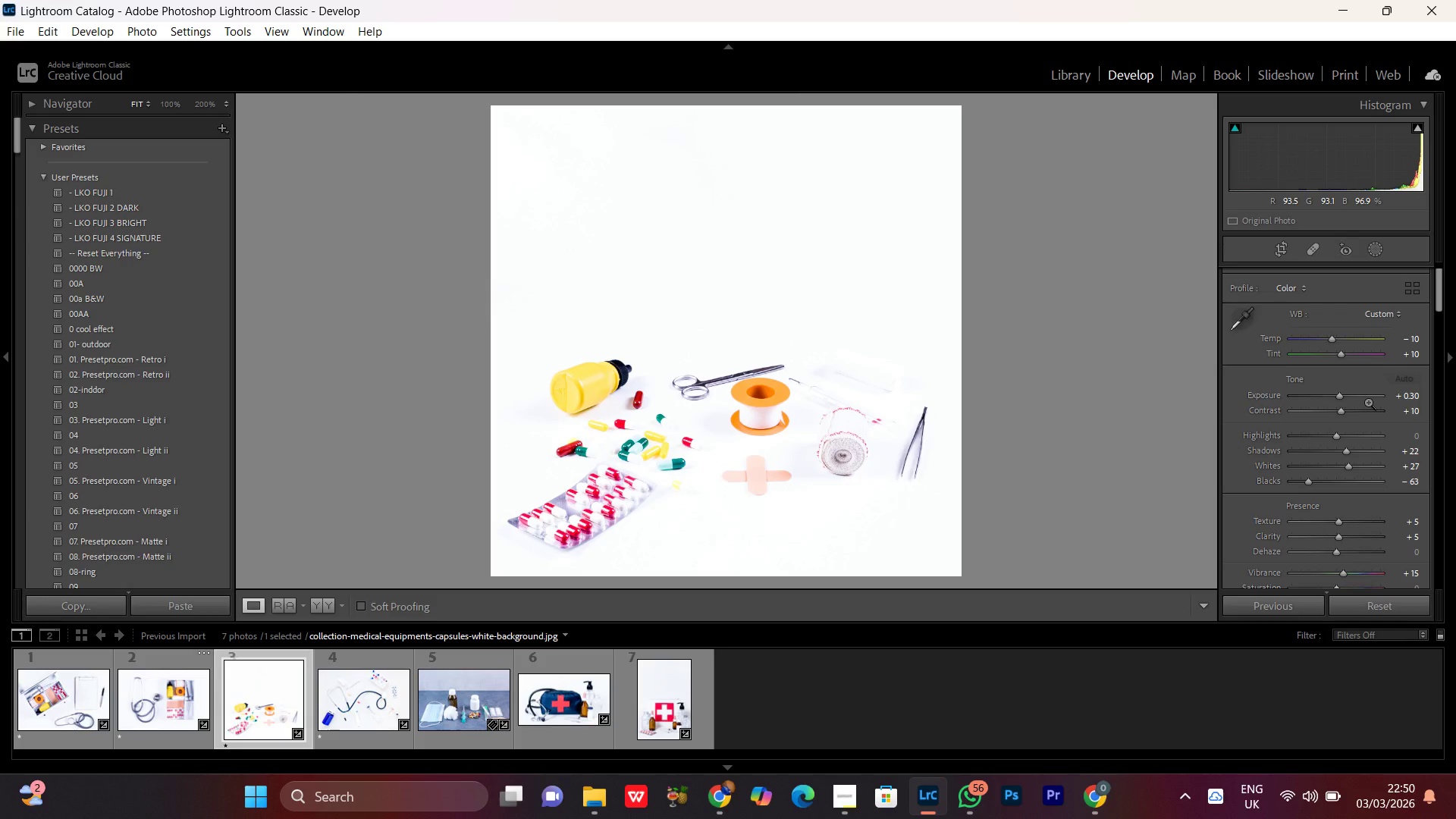 
double_click([1340, 397])
 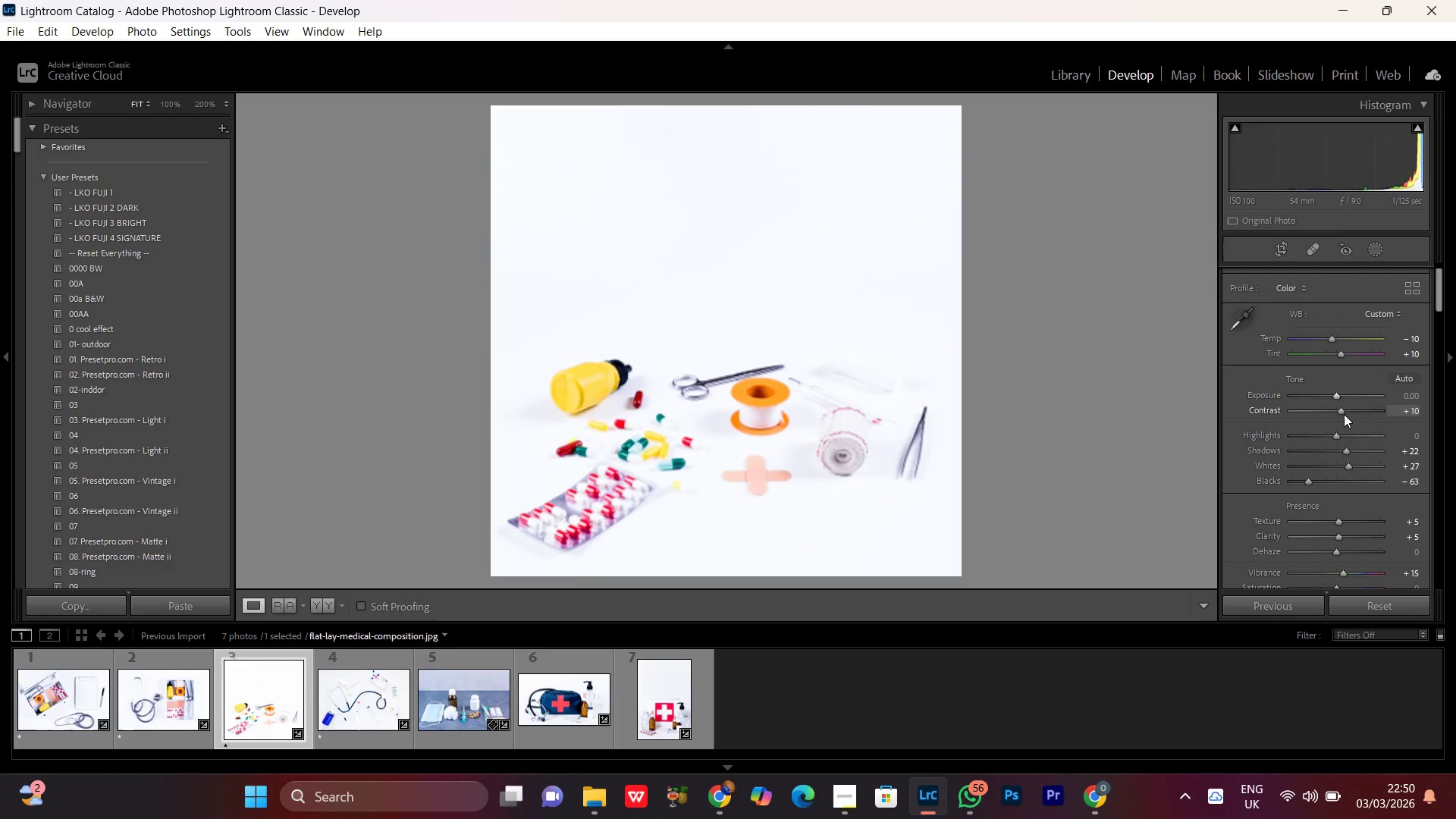 
left_click_drag(start_coordinate=[1344, 414], to_coordinate=[1356, 415])
 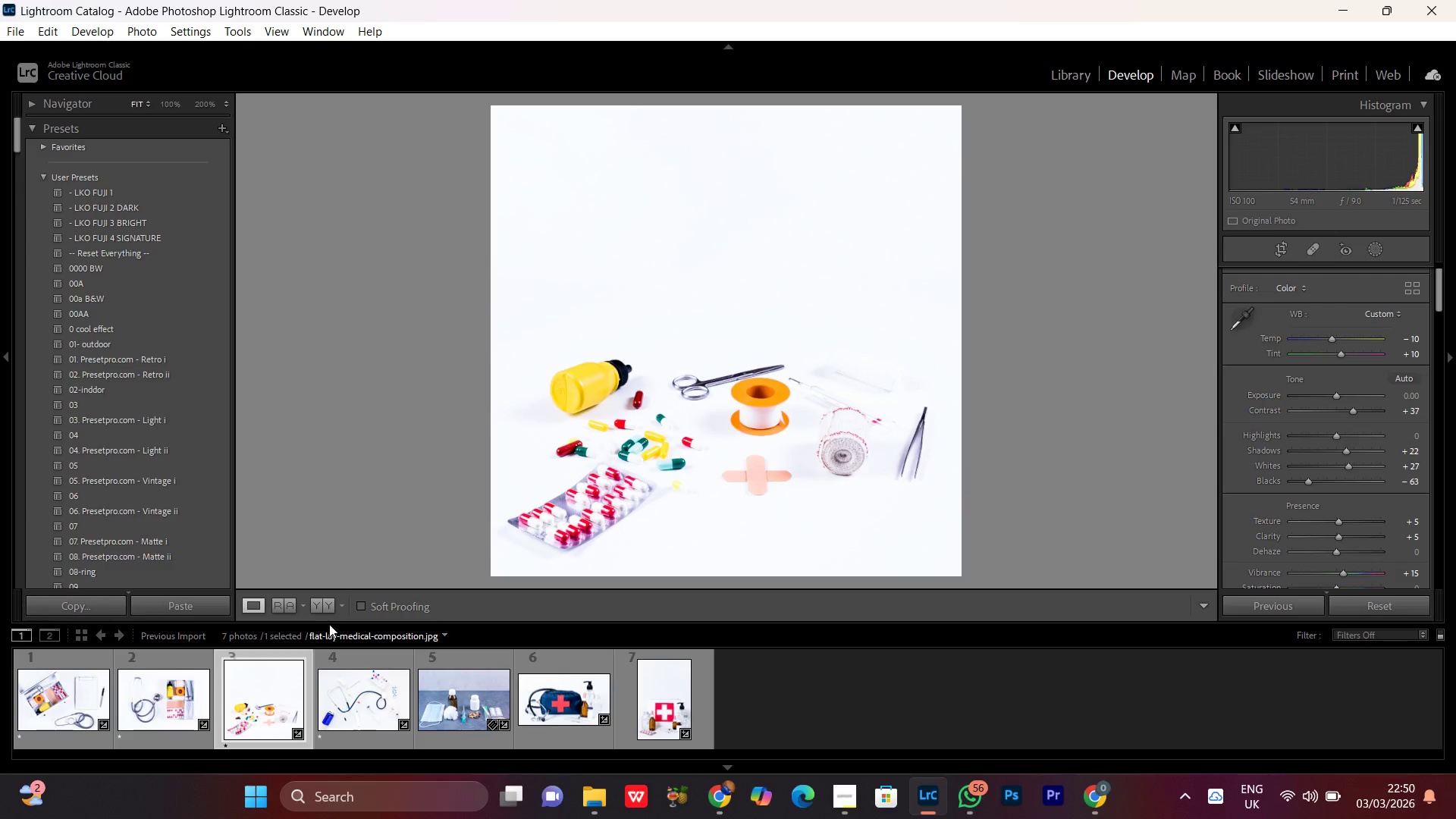 
left_click([322, 612])
 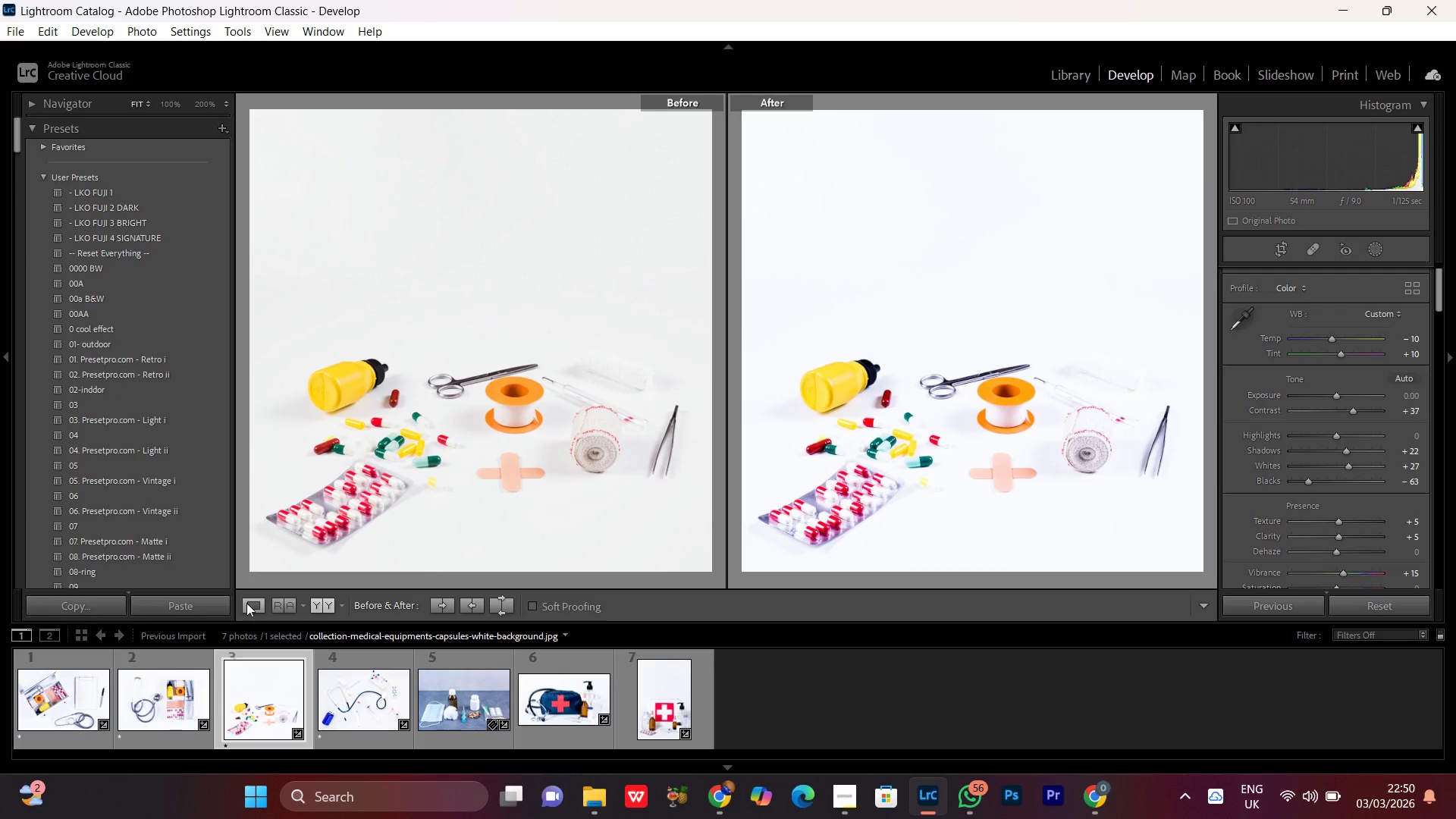 
left_click([249, 602])
 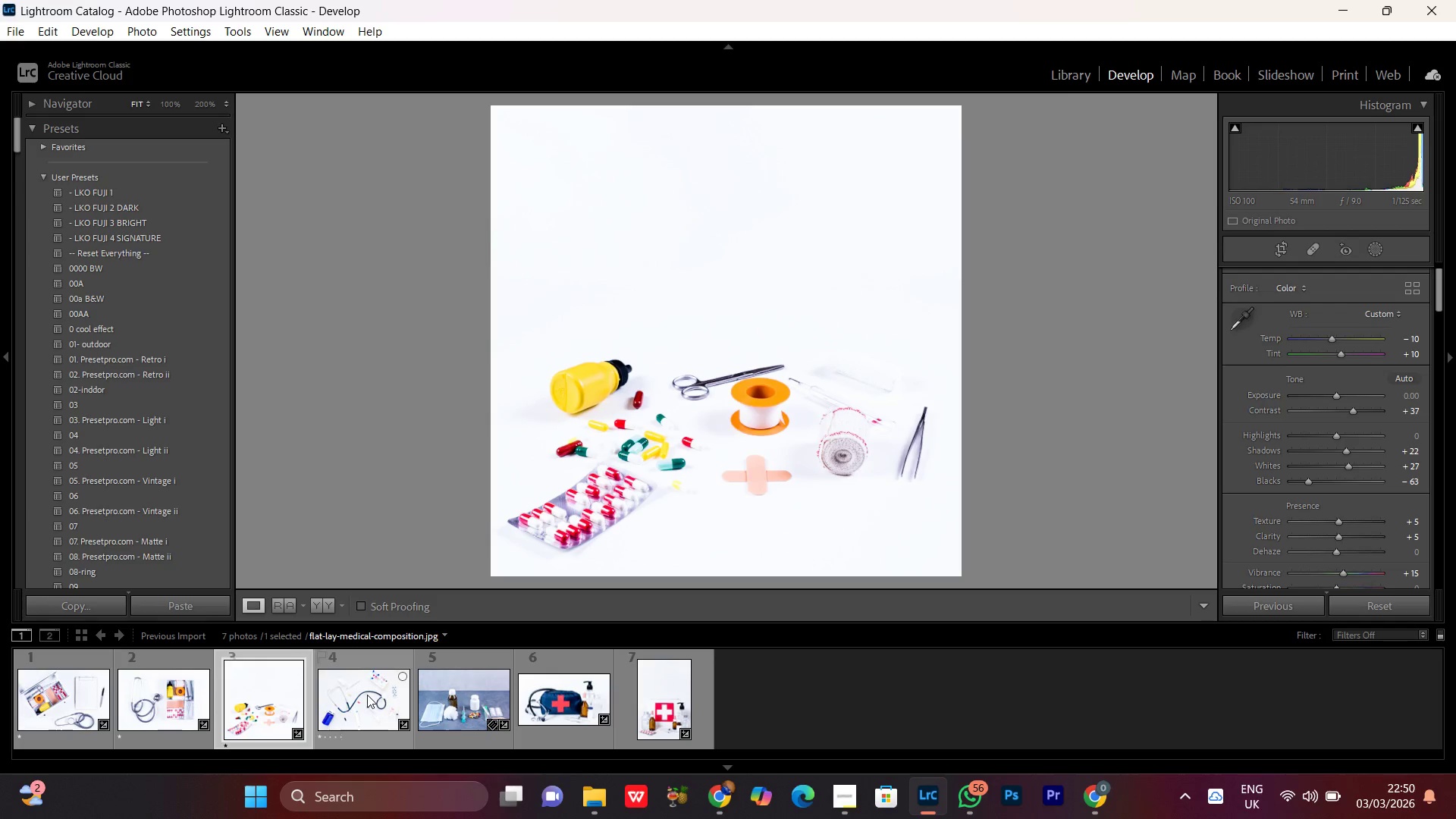 
double_click([367, 695])
 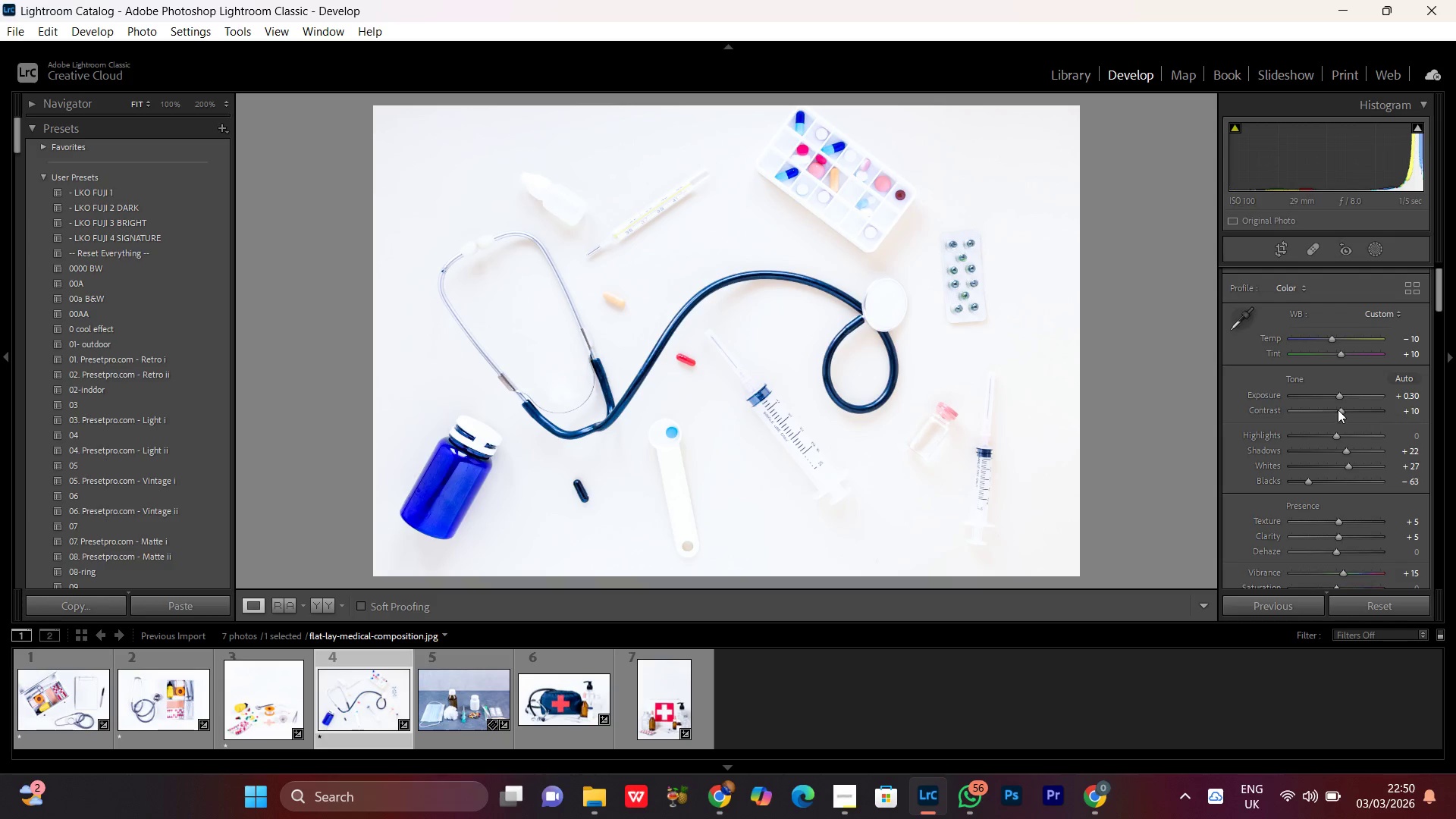 
scroll: coordinate [1337, 396], scroll_direction: none, amount: 0.0
 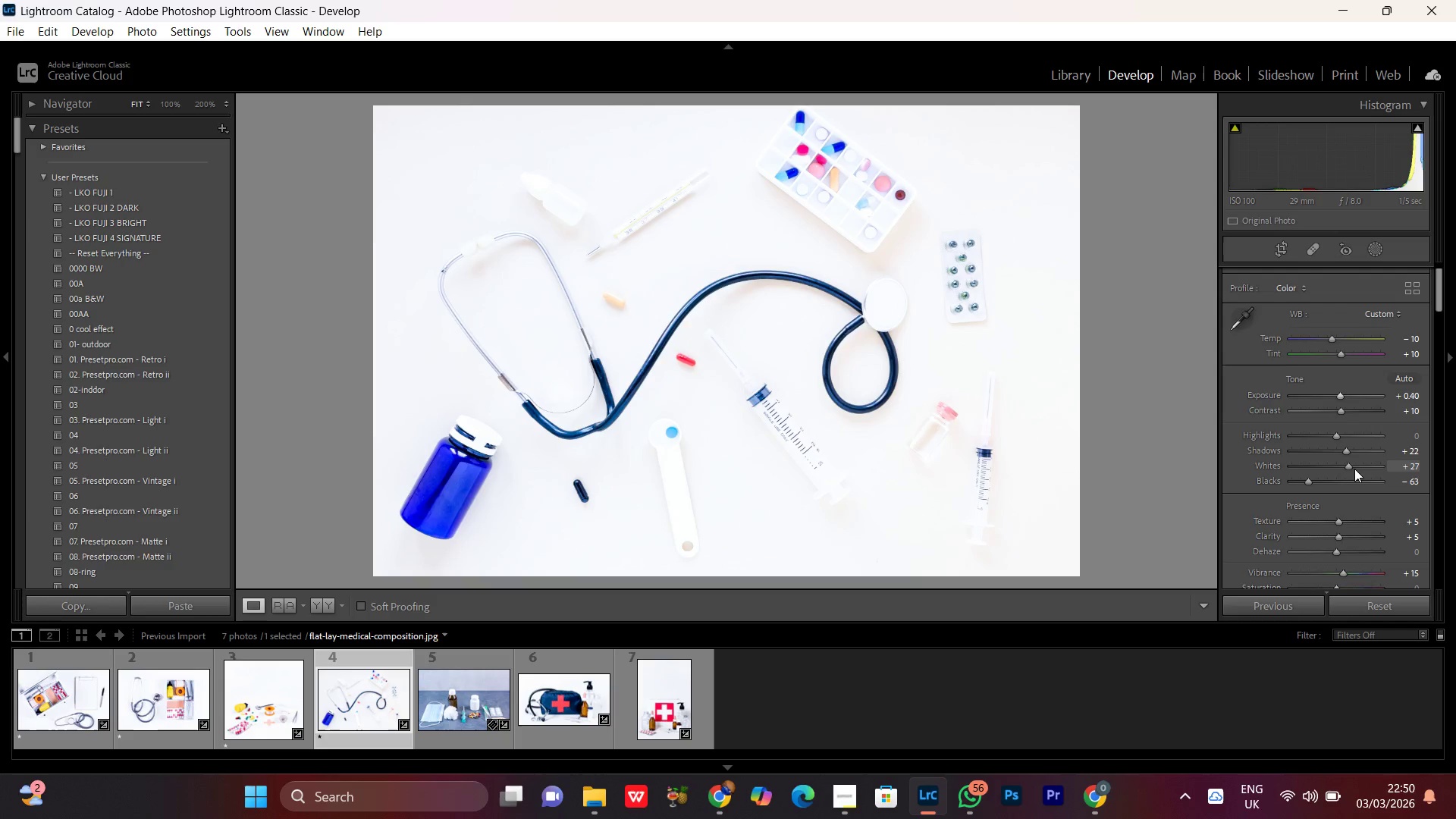 
left_click([1354, 469])
 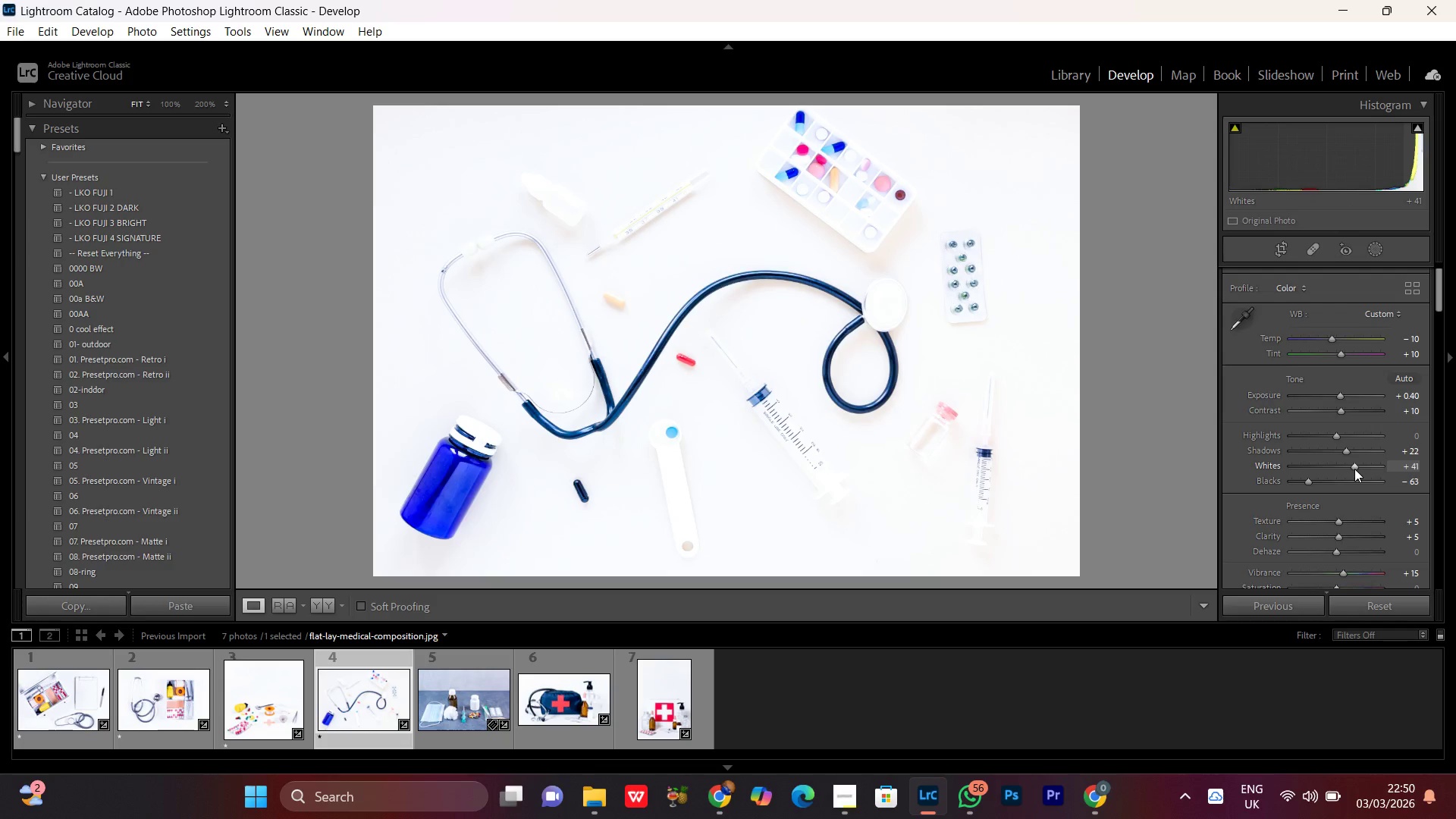 
scroll: coordinate [1354, 469], scroll_direction: up, amount: 3.0
 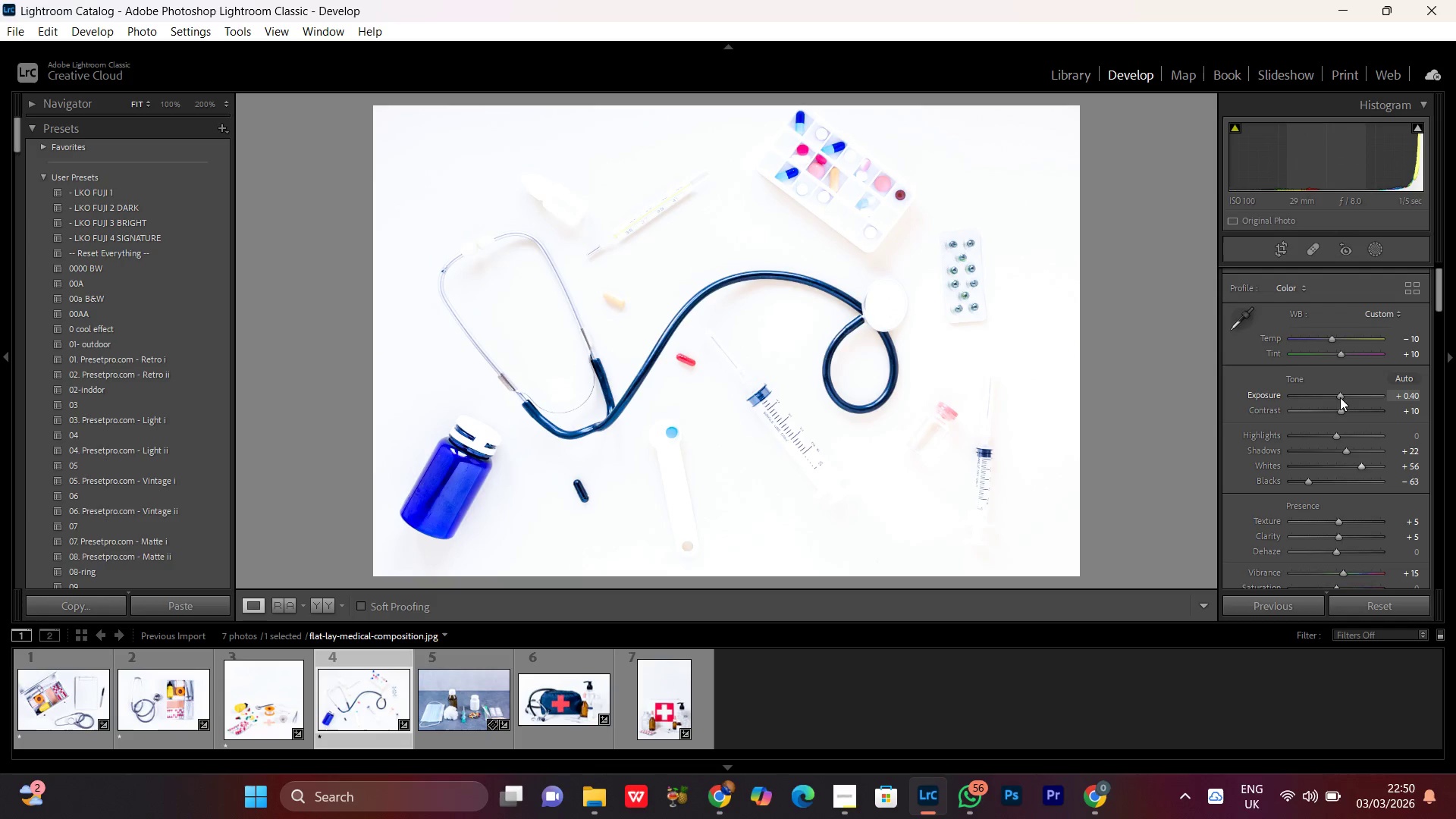 
double_click([1340, 397])
 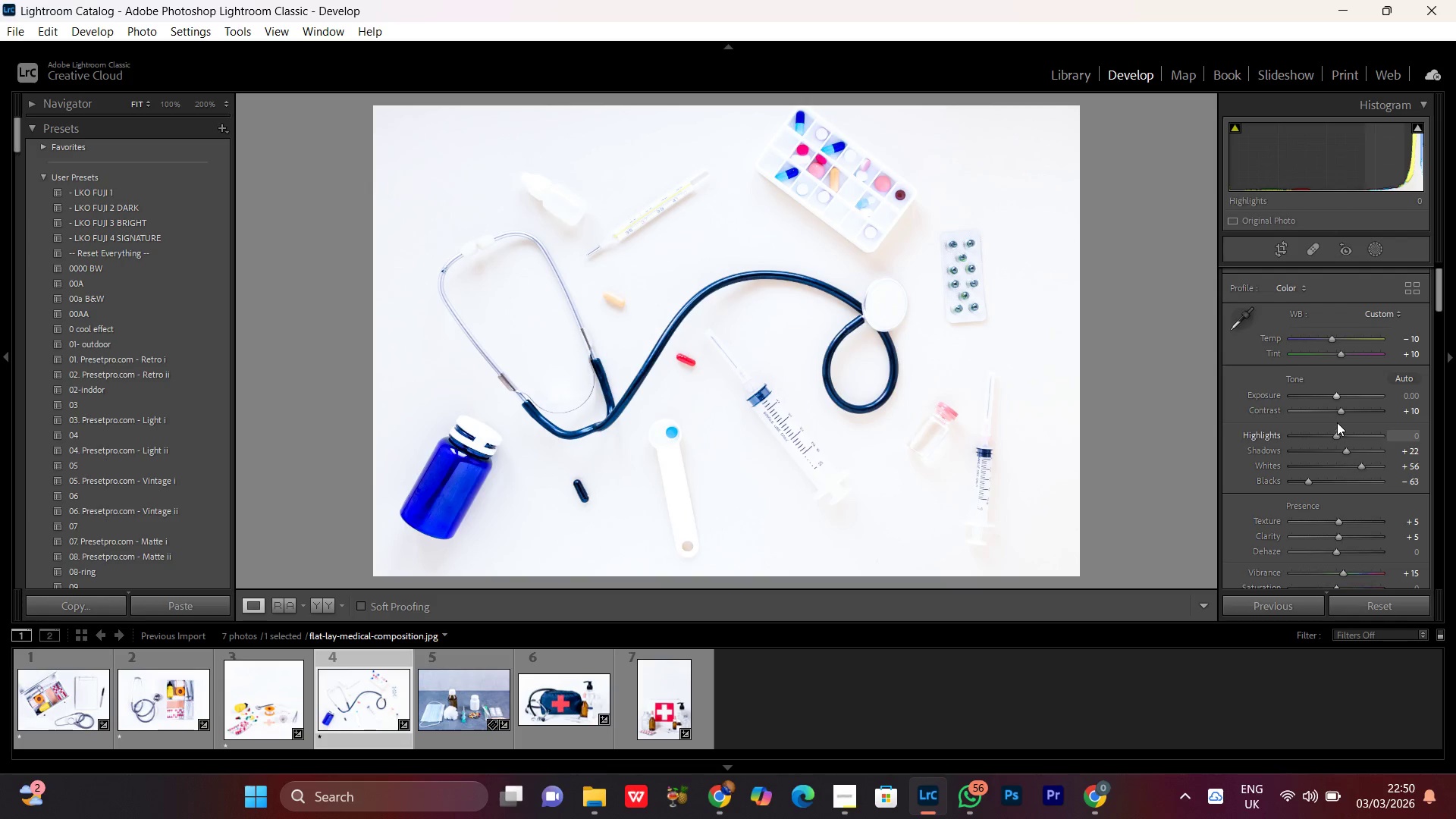 
left_click_drag(start_coordinate=[1340, 410], to_coordinate=[1348, 419])
 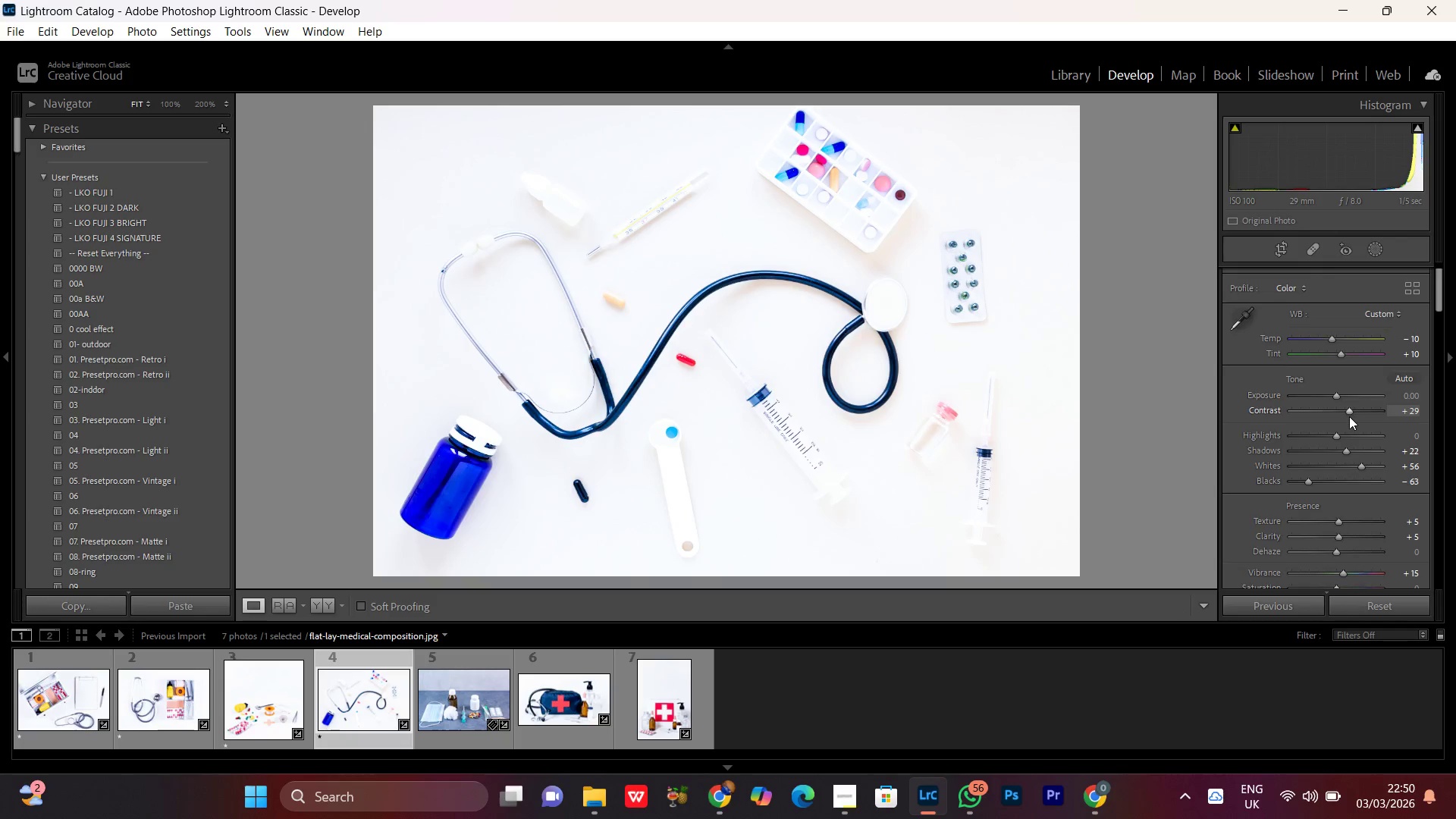 
scroll: coordinate [1352, 415], scroll_direction: up, amount: 1.0
 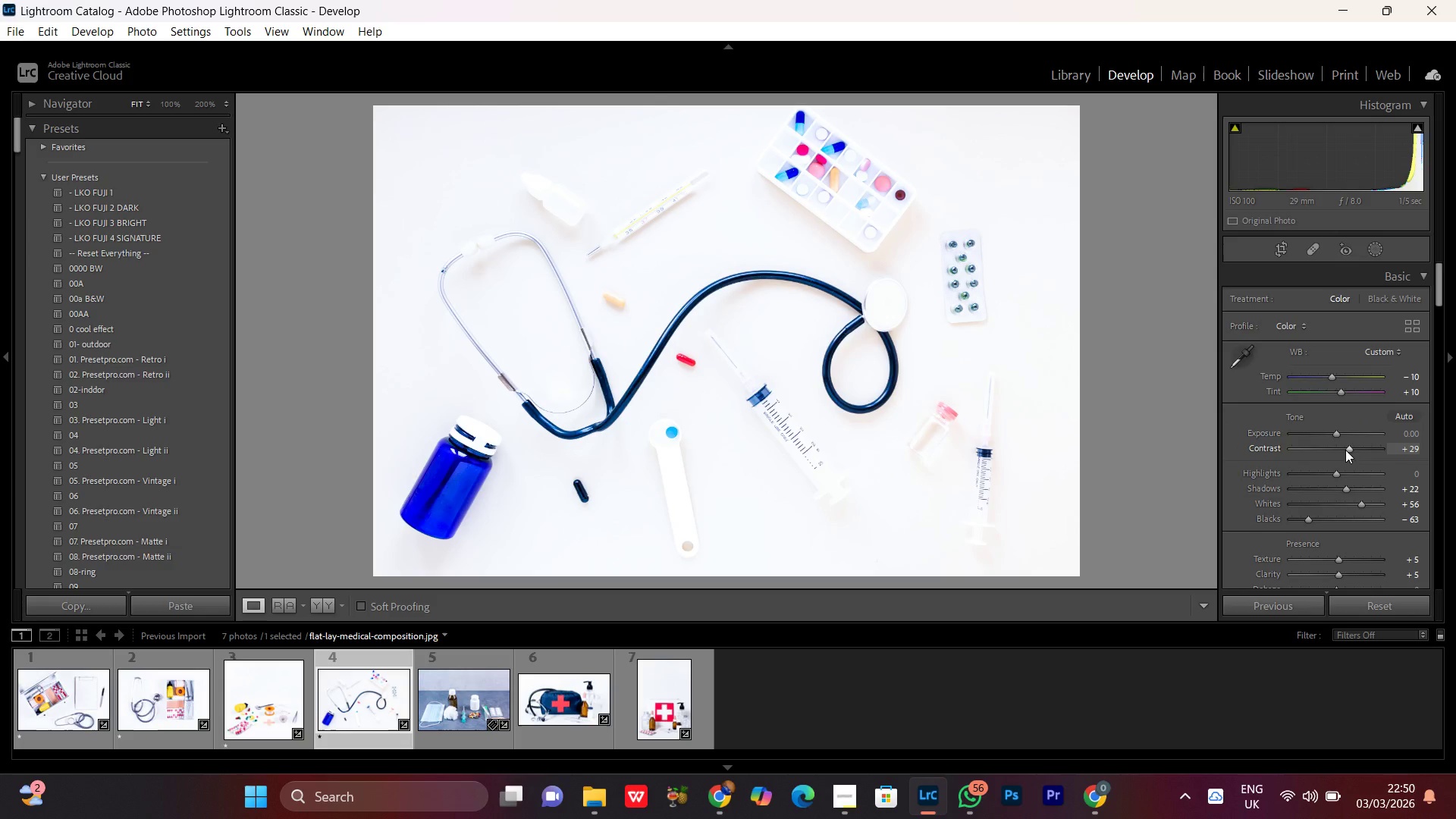 
left_click([1345, 450])
 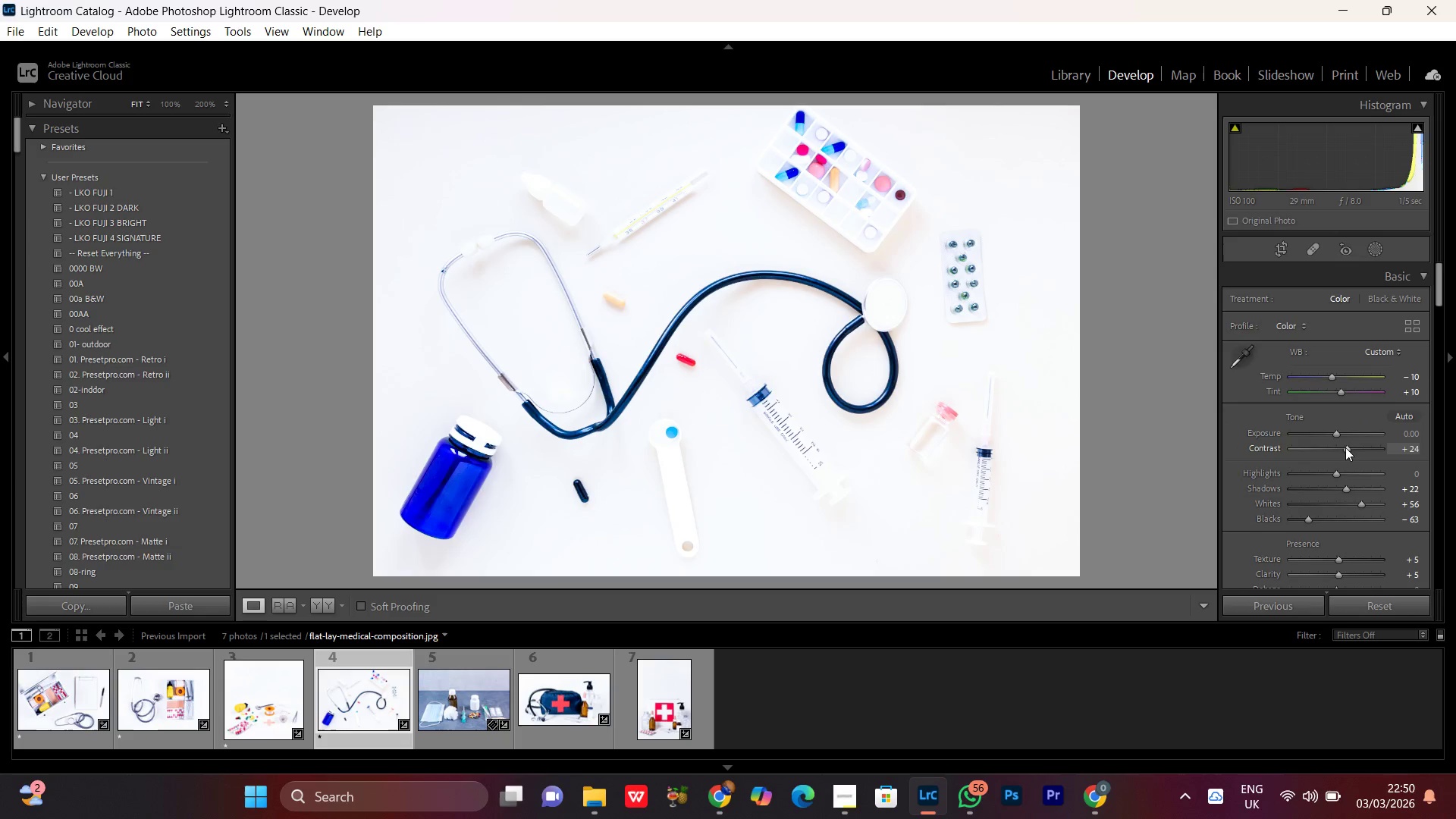 
scroll: coordinate [1346, 447], scroll_direction: down, amount: 2.0
 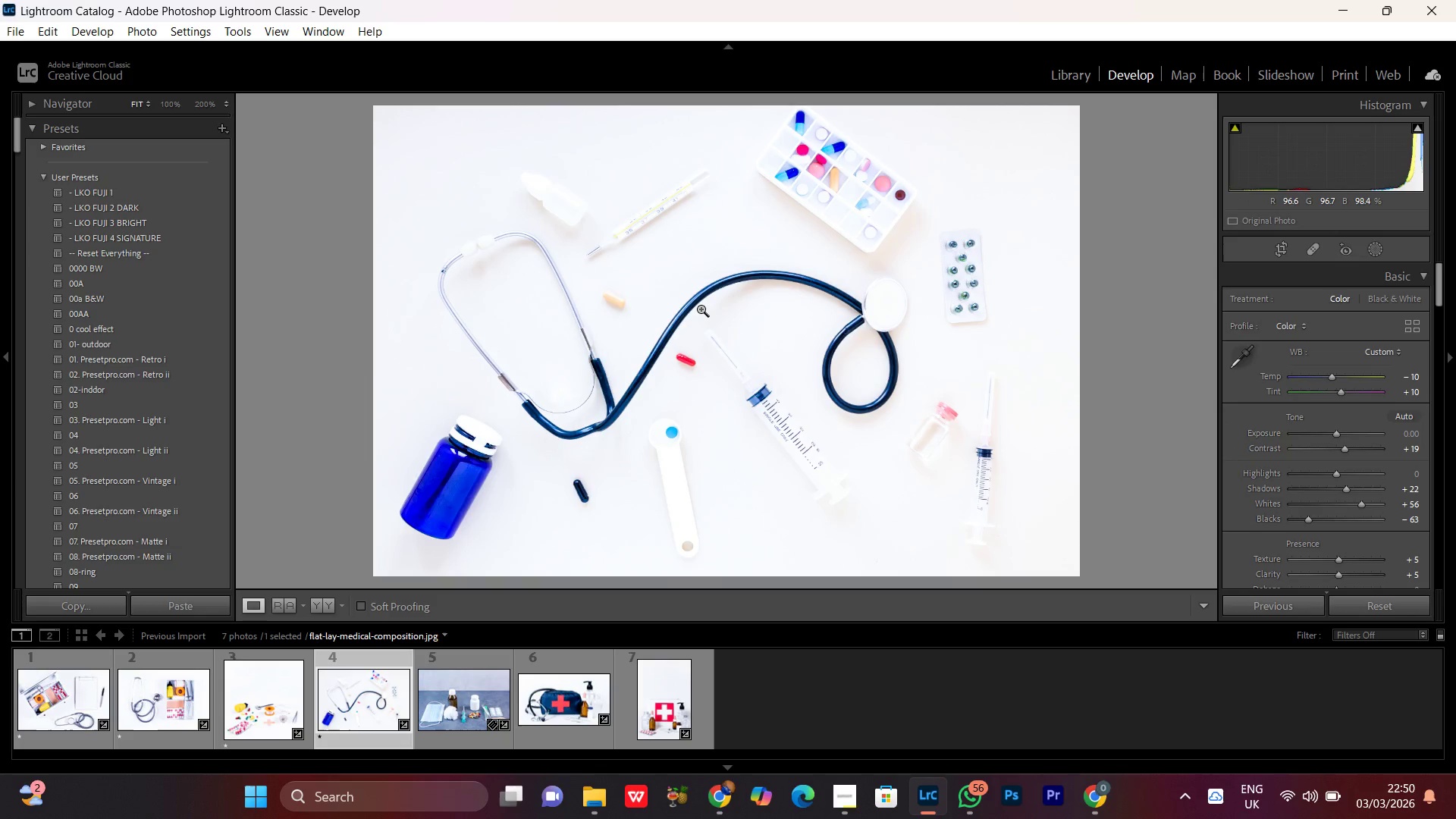 
double_click([701, 309])
 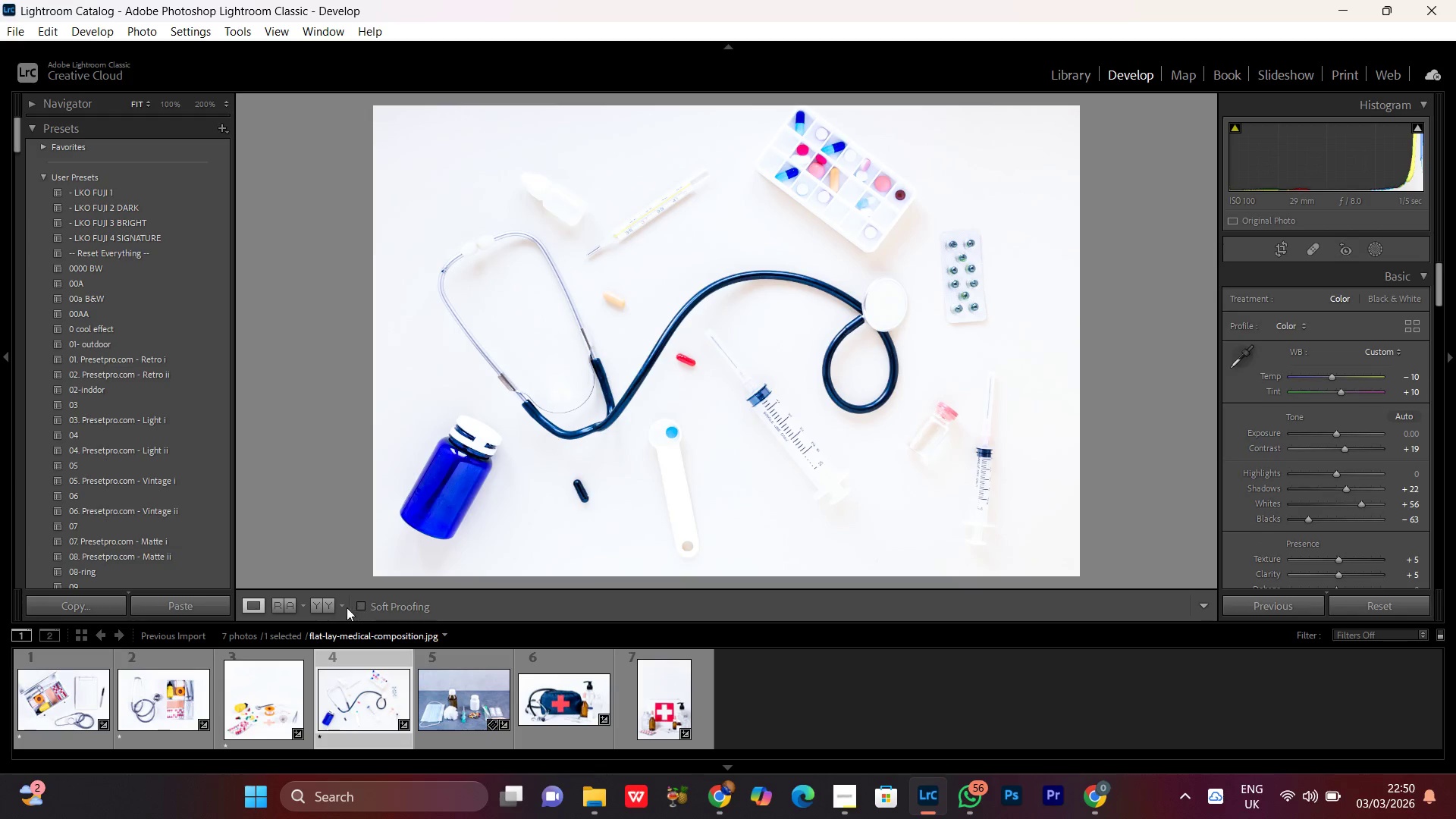 
left_click([322, 607])
 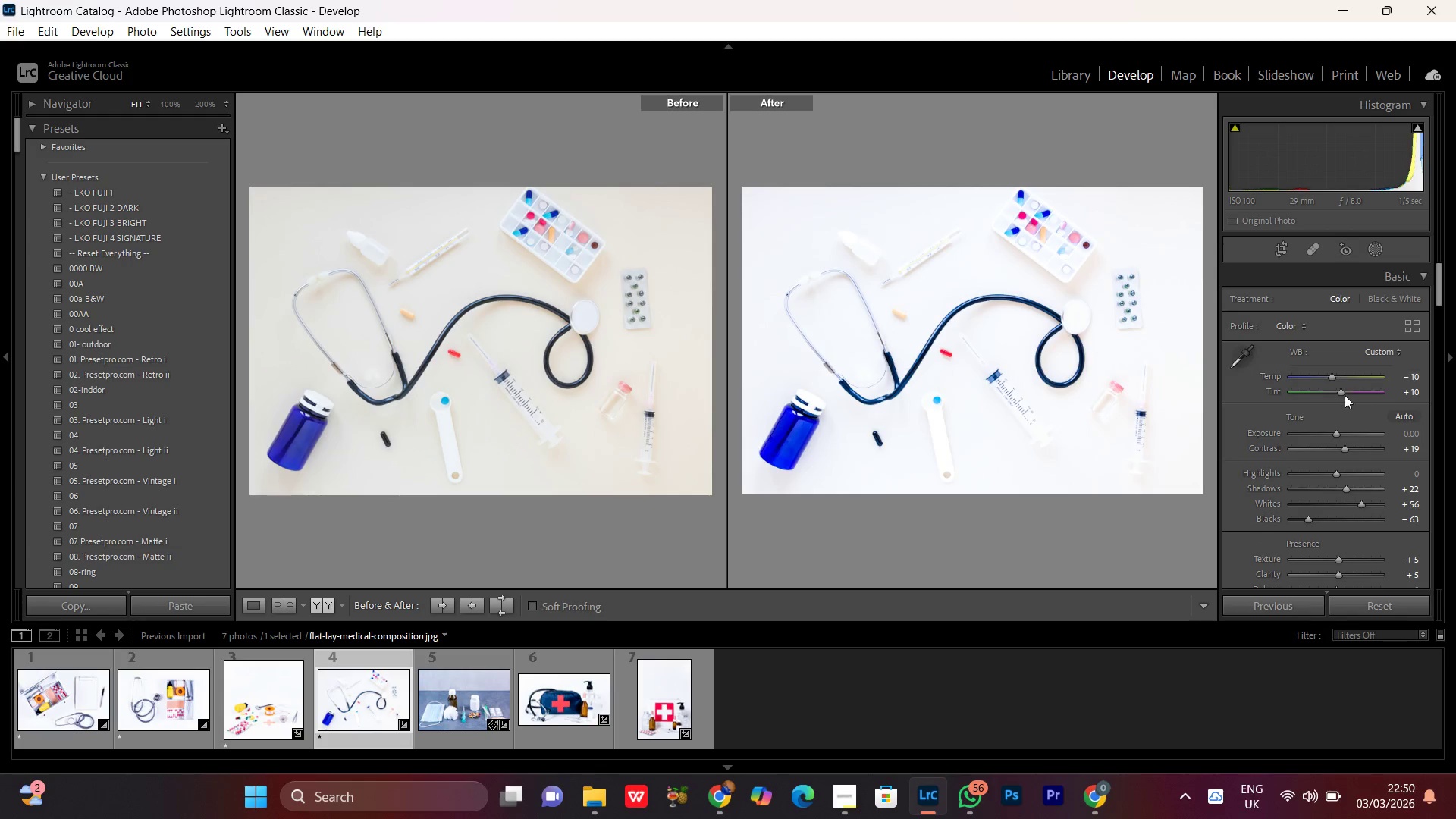 
left_click([1326, 375])
 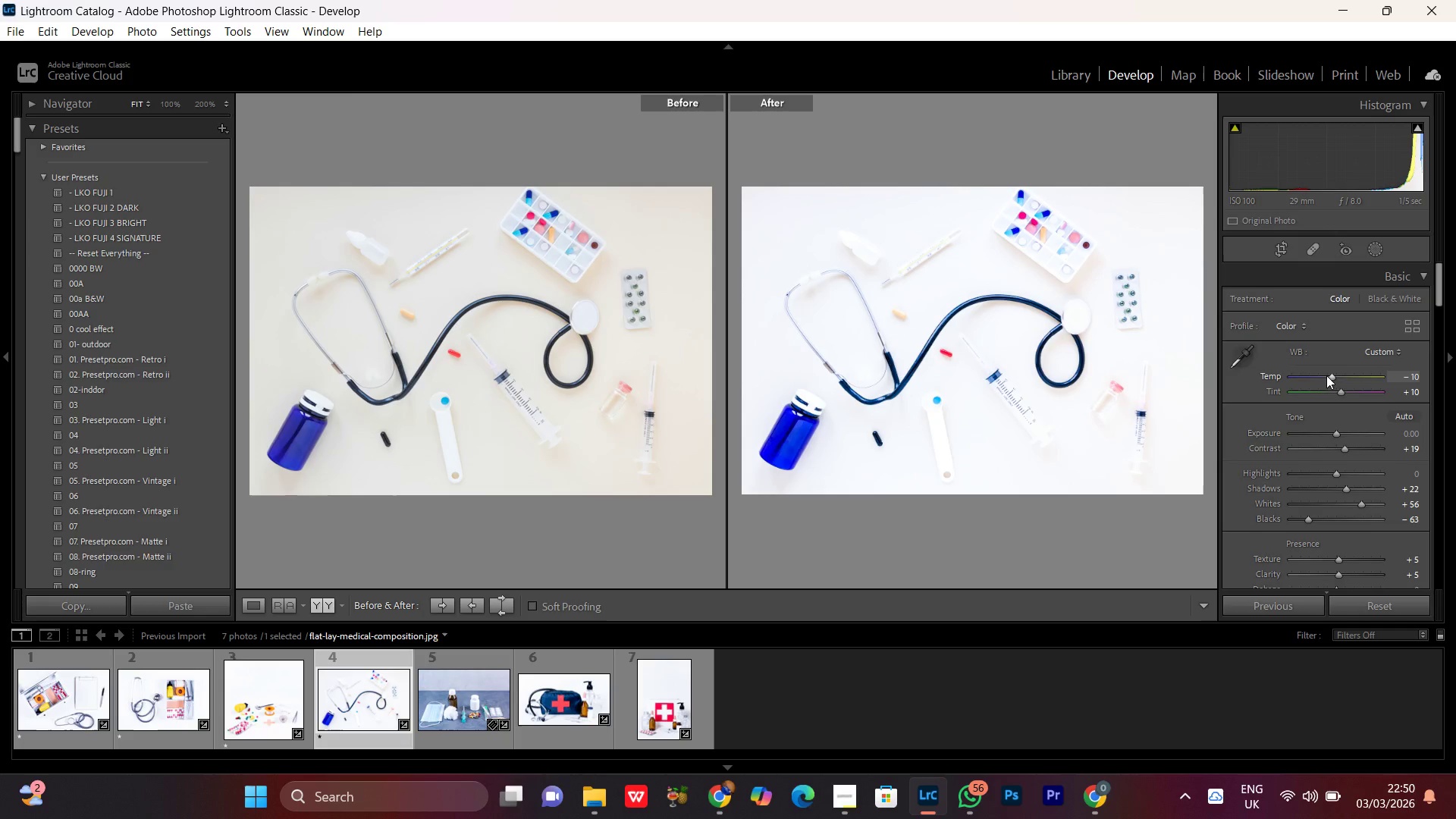 
scroll: coordinate [1326, 375], scroll_direction: none, amount: 0.0
 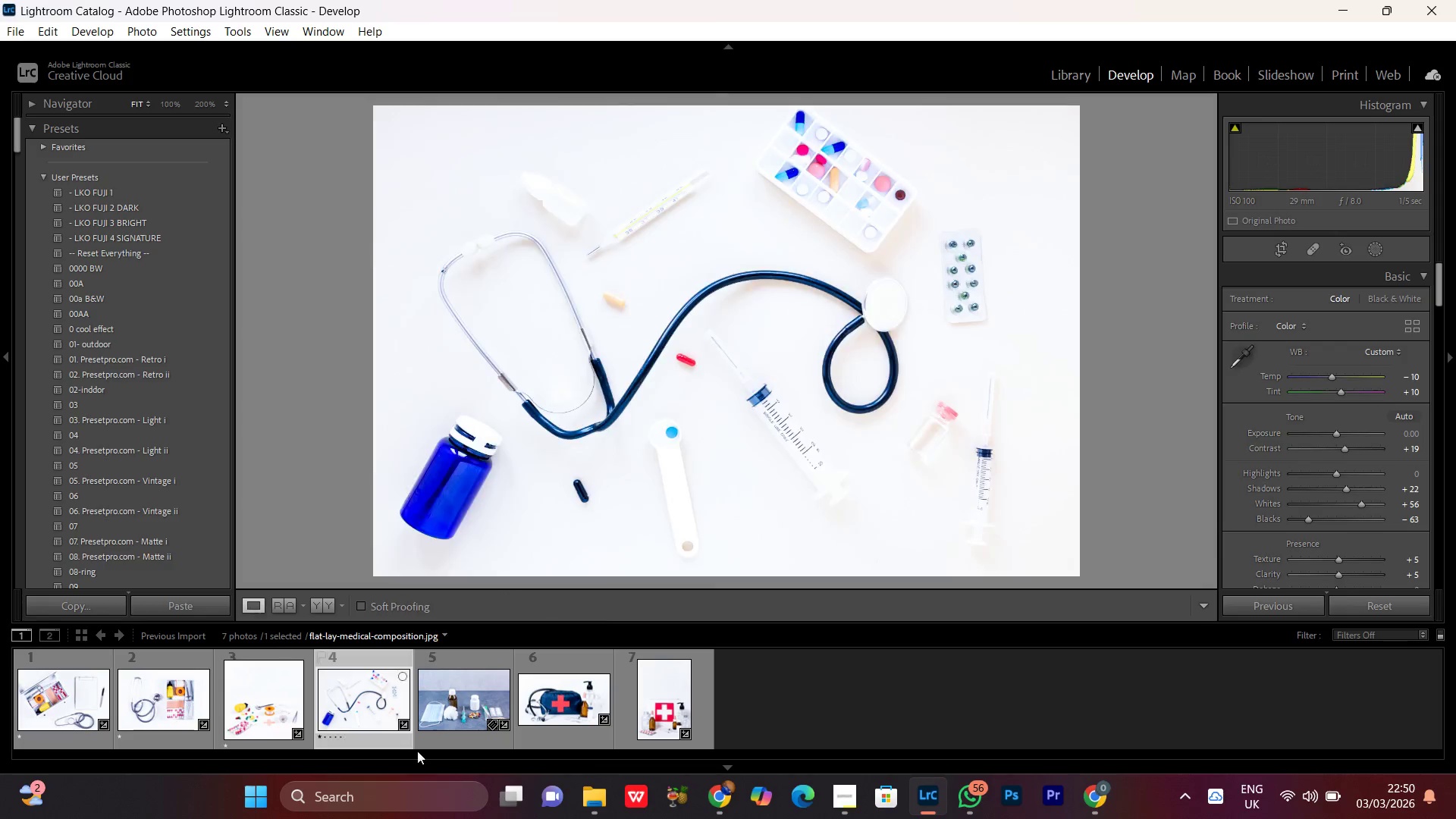 
double_click([456, 701])
 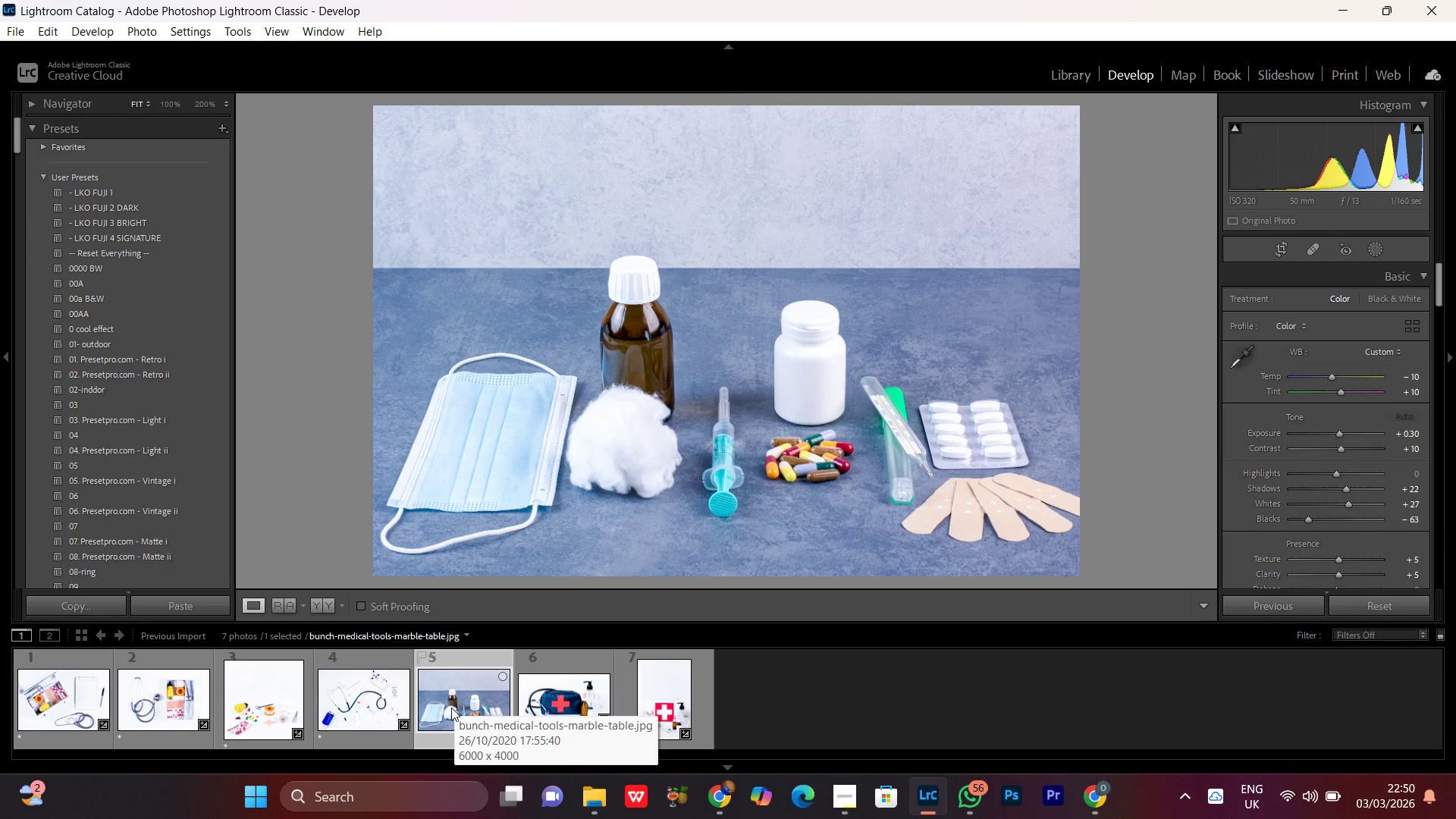 
double_click([383, 697])
 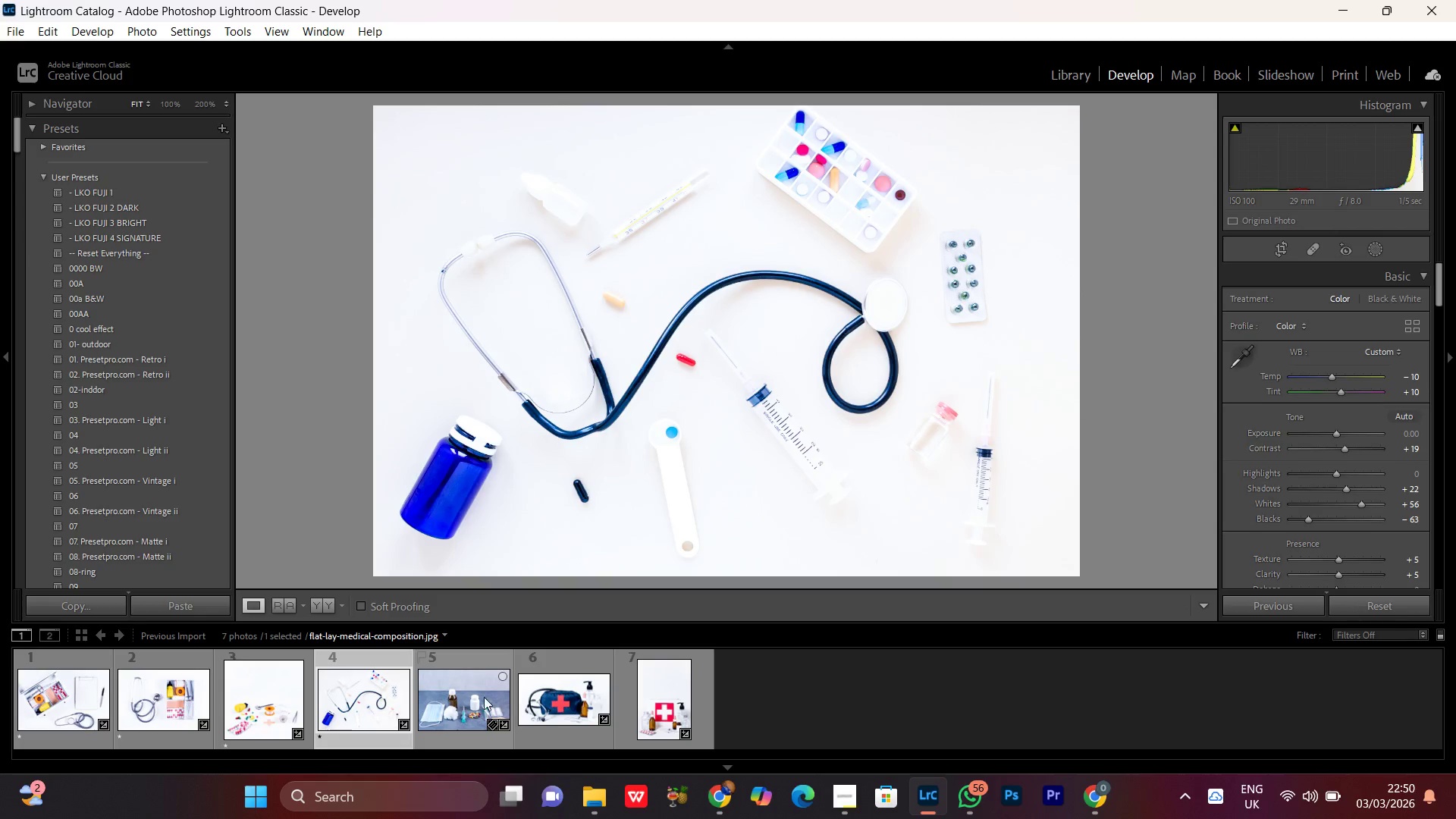 
double_click([453, 700])
 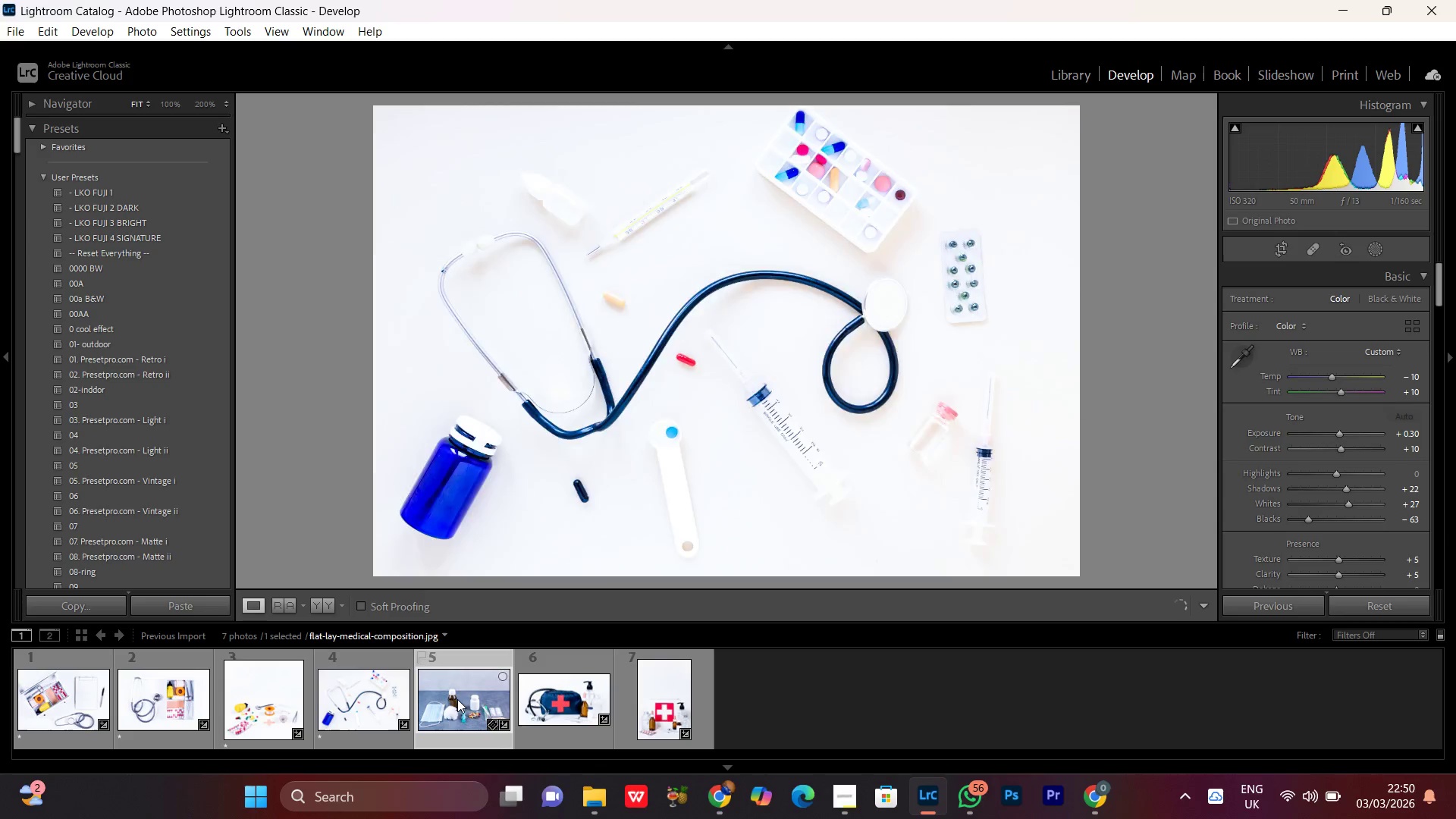 
key(Delete)
 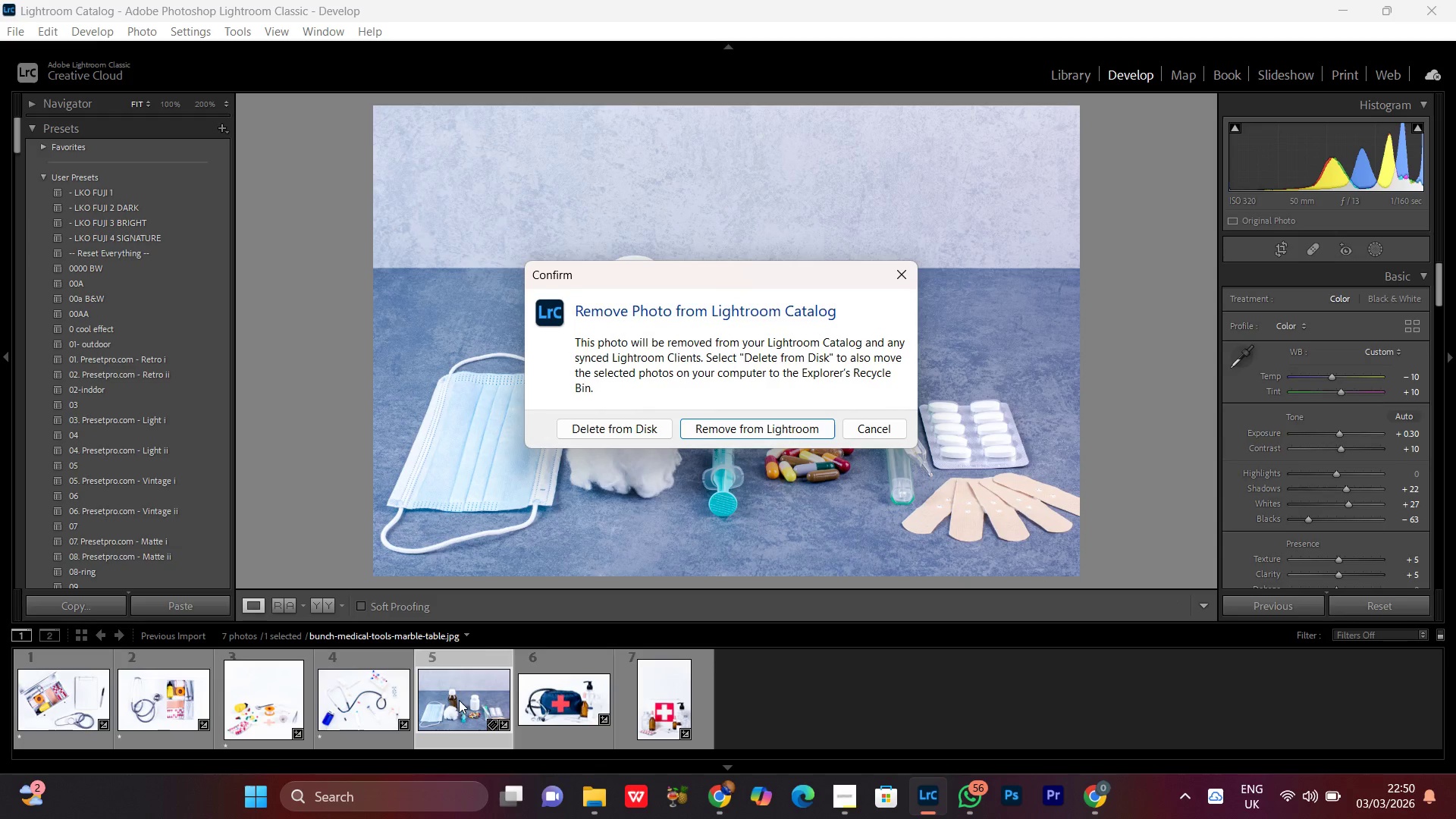 
left_click([893, 426])
 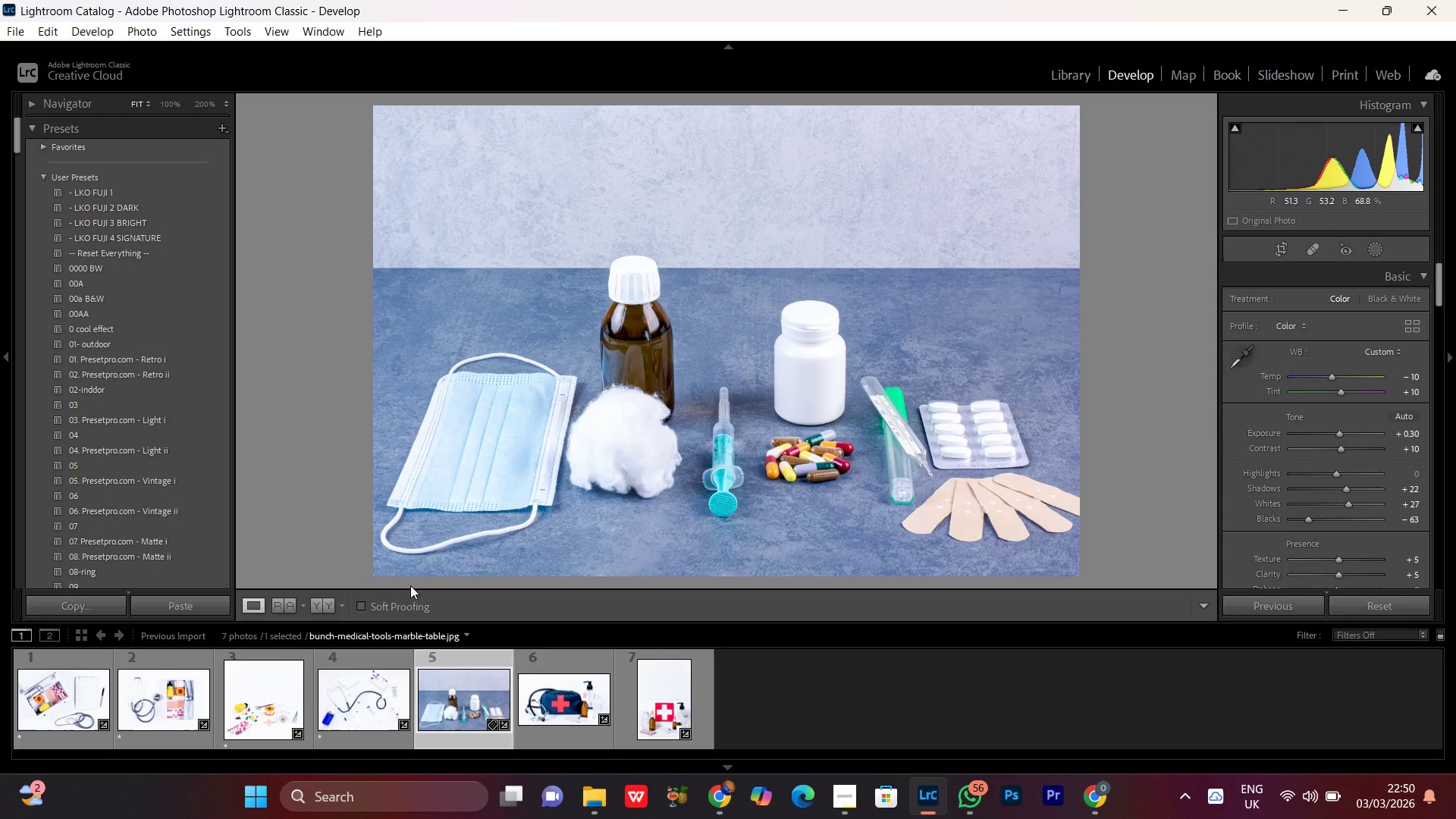 
left_click([325, 604])
 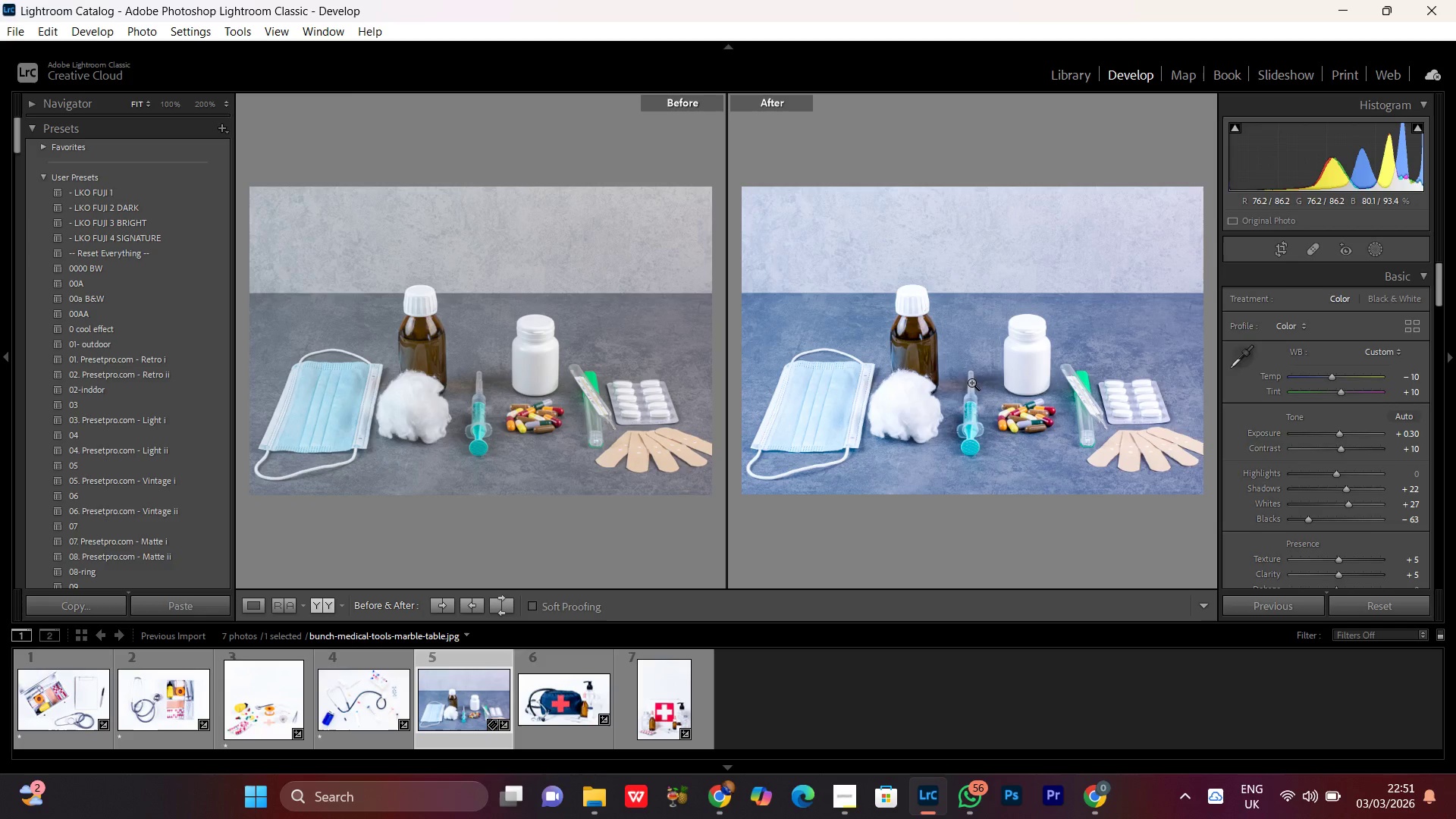 
left_click_drag(start_coordinate=[998, 344], to_coordinate=[975, 376])
 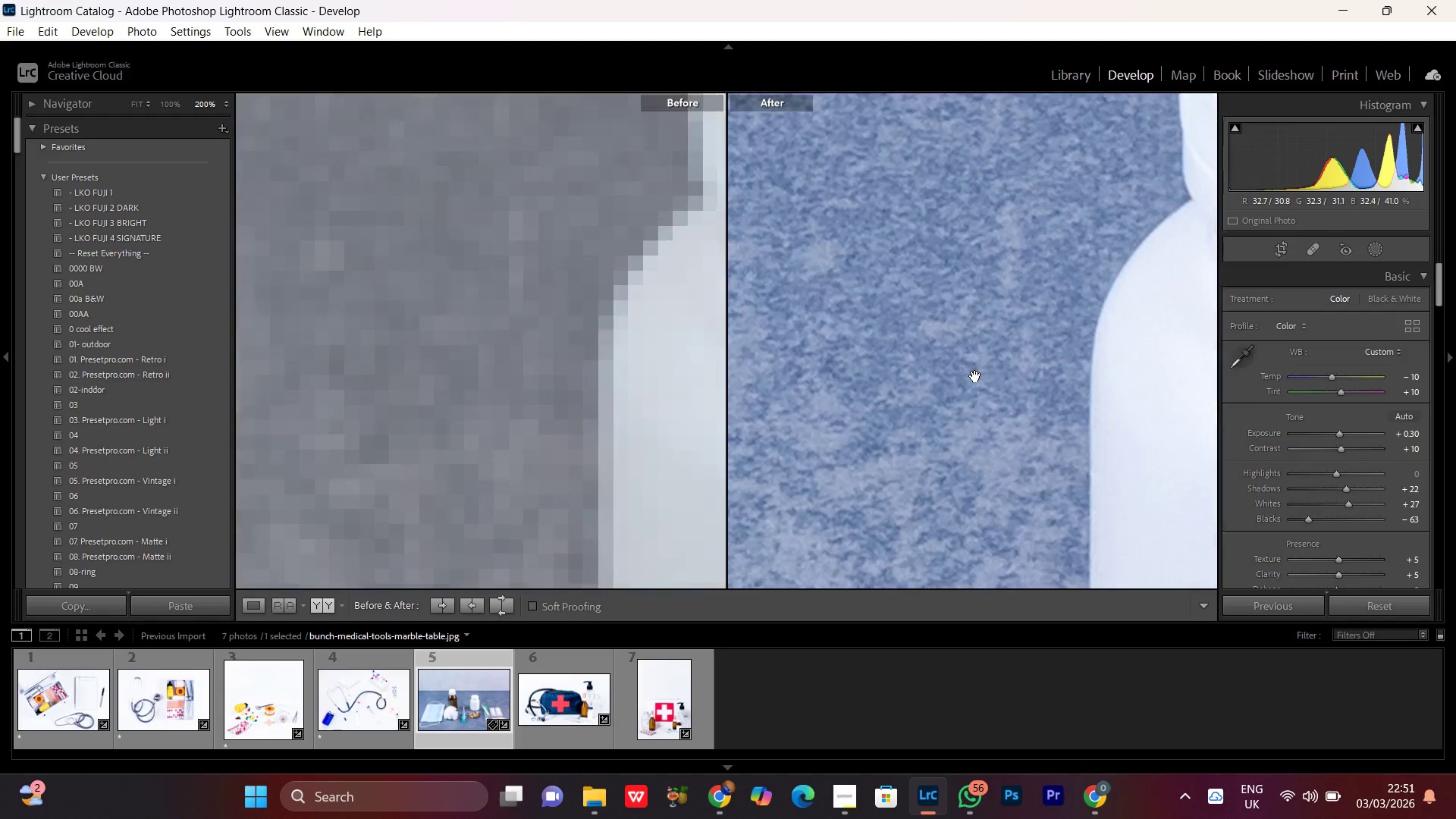 
double_click([975, 376])
 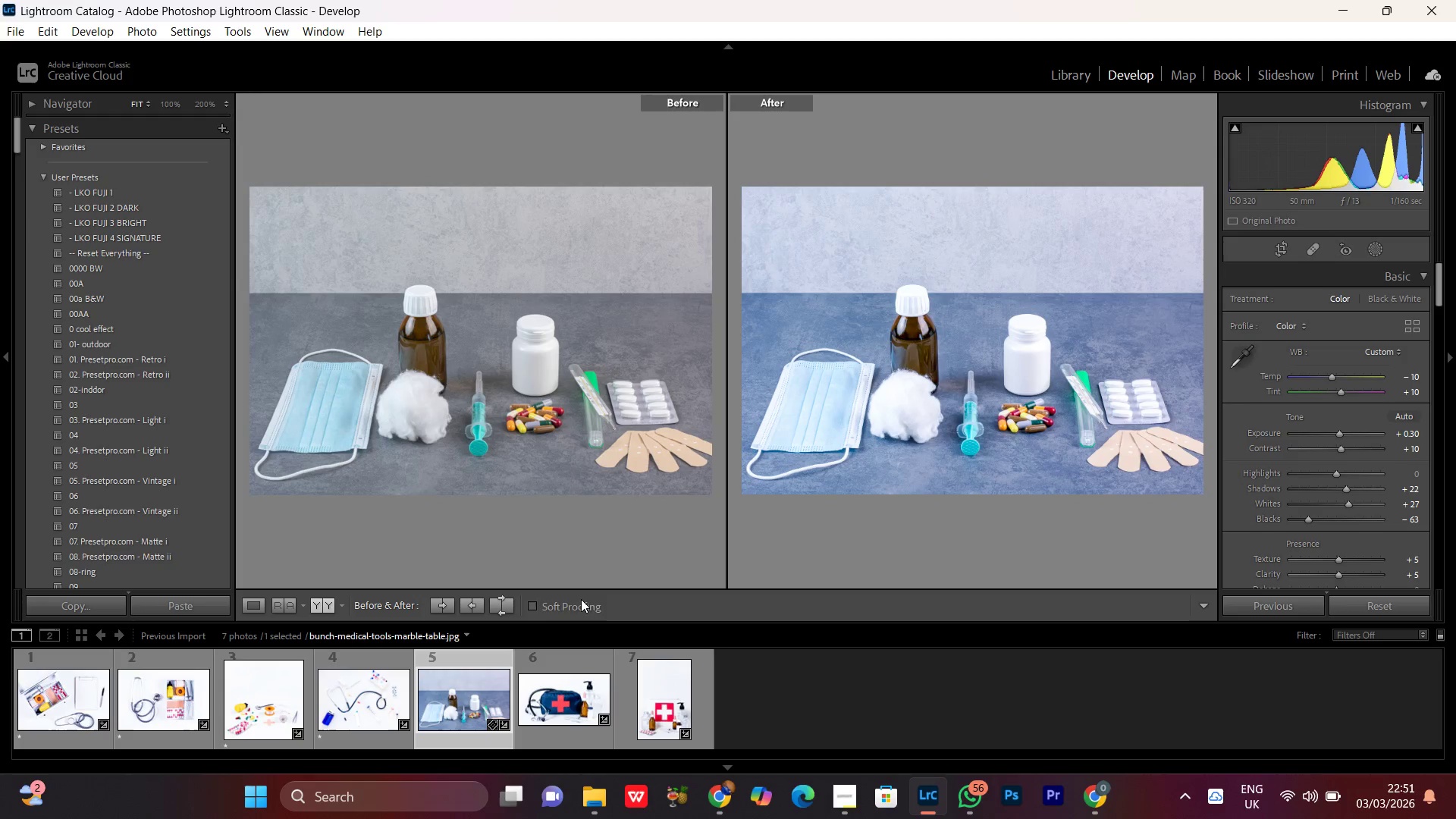 
mouse_move([469, 720])
 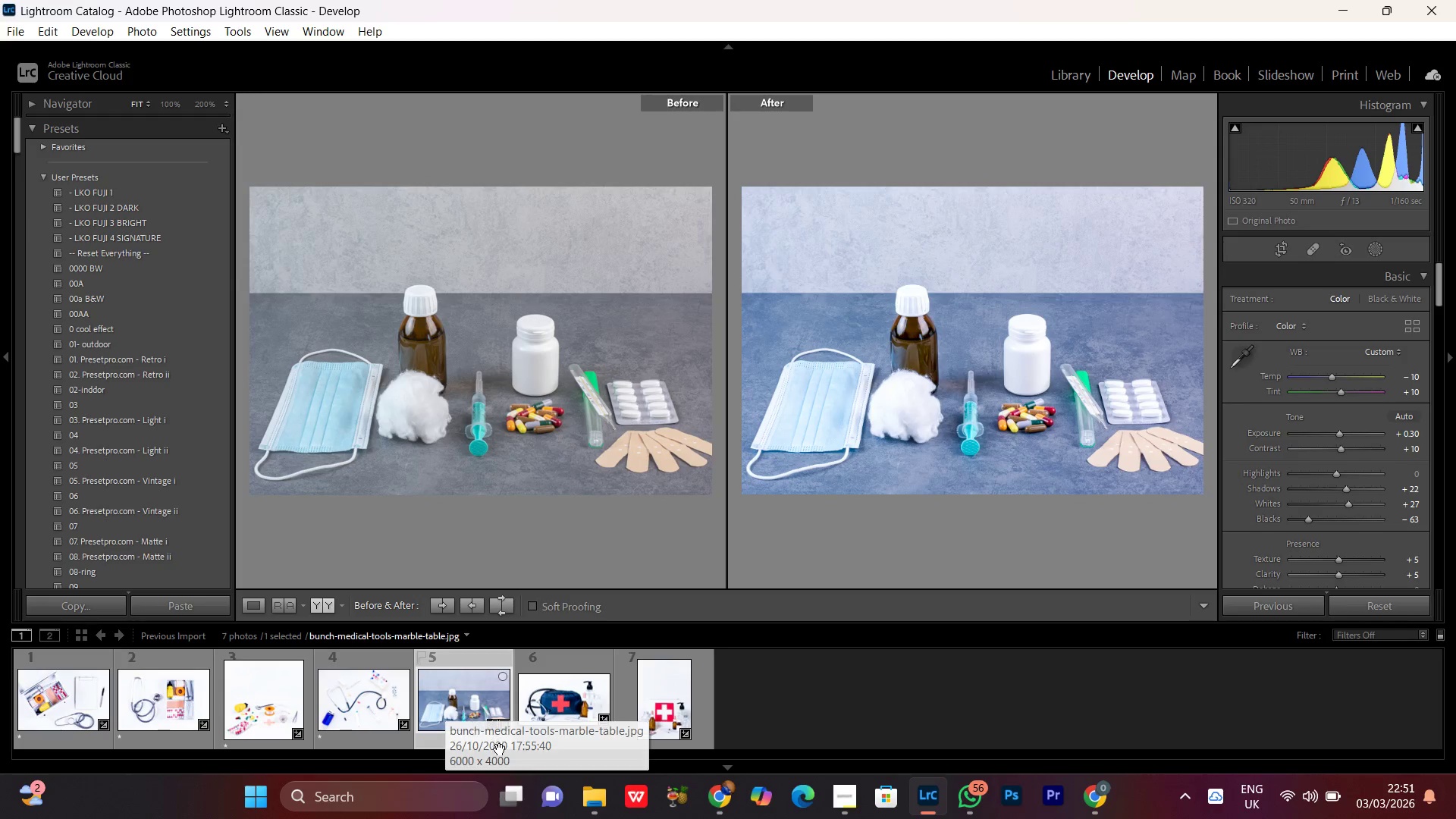 
mouse_move([482, 730])
 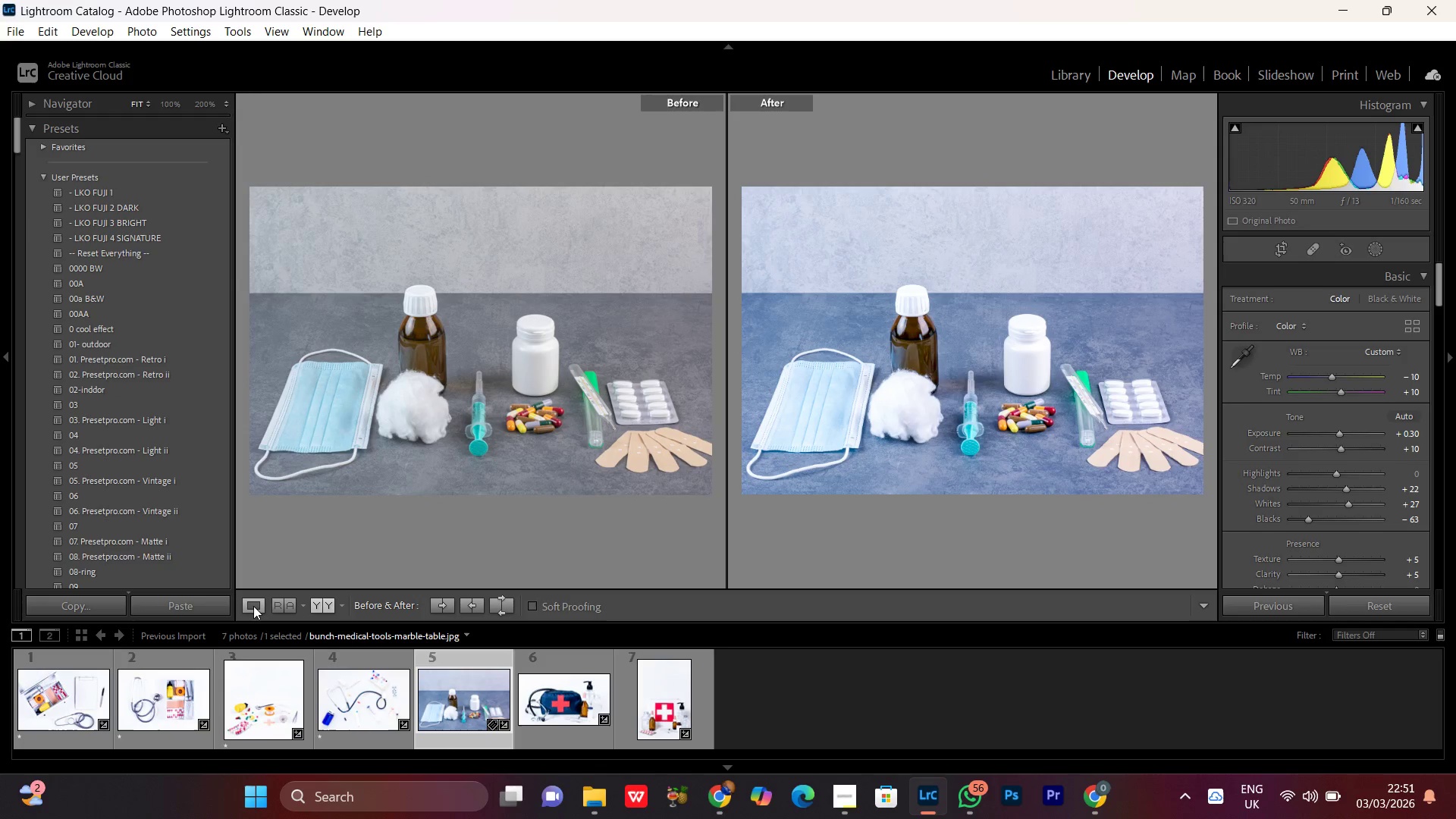 
left_click([253, 607])
 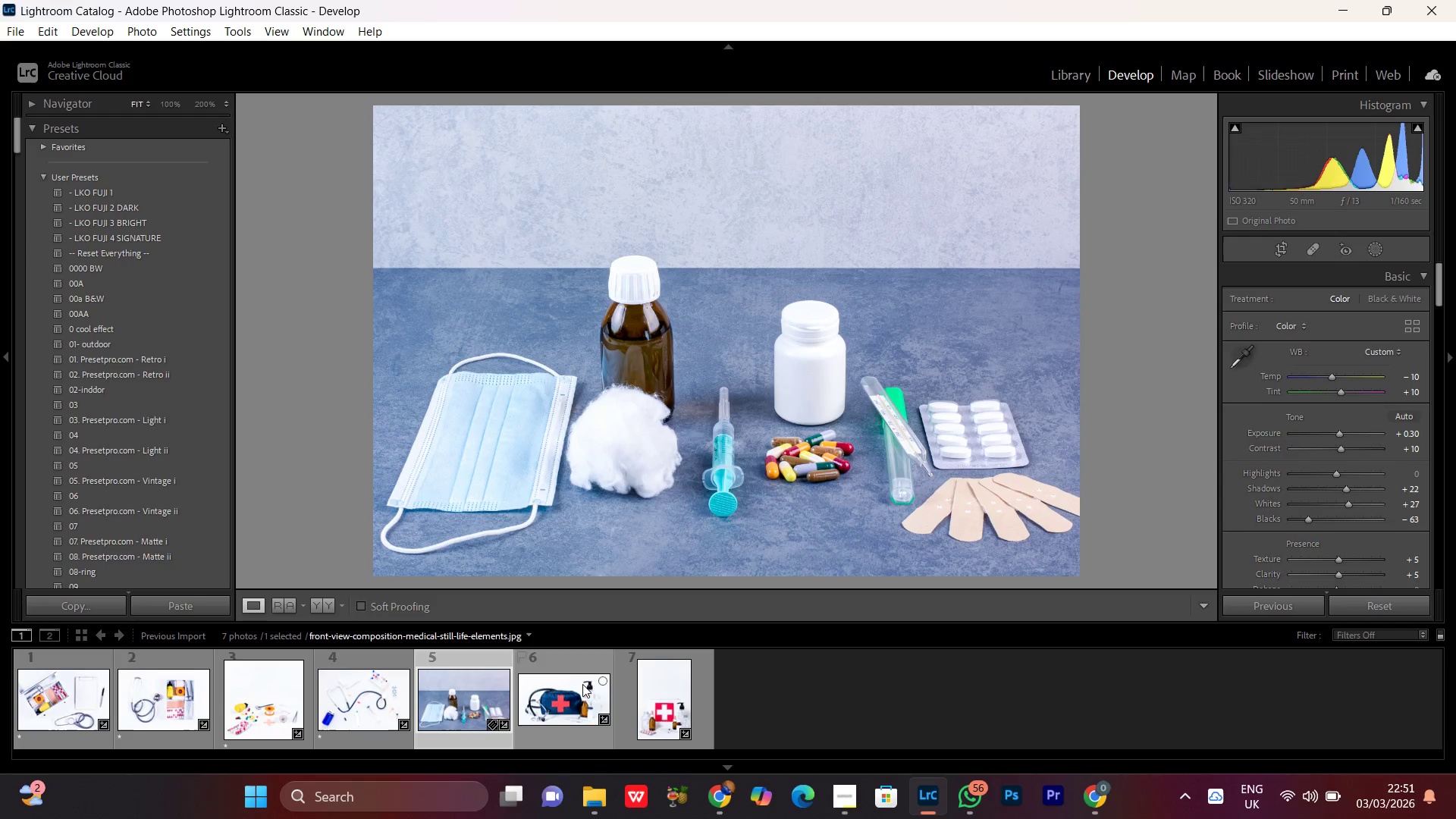 
double_click([583, 683])
 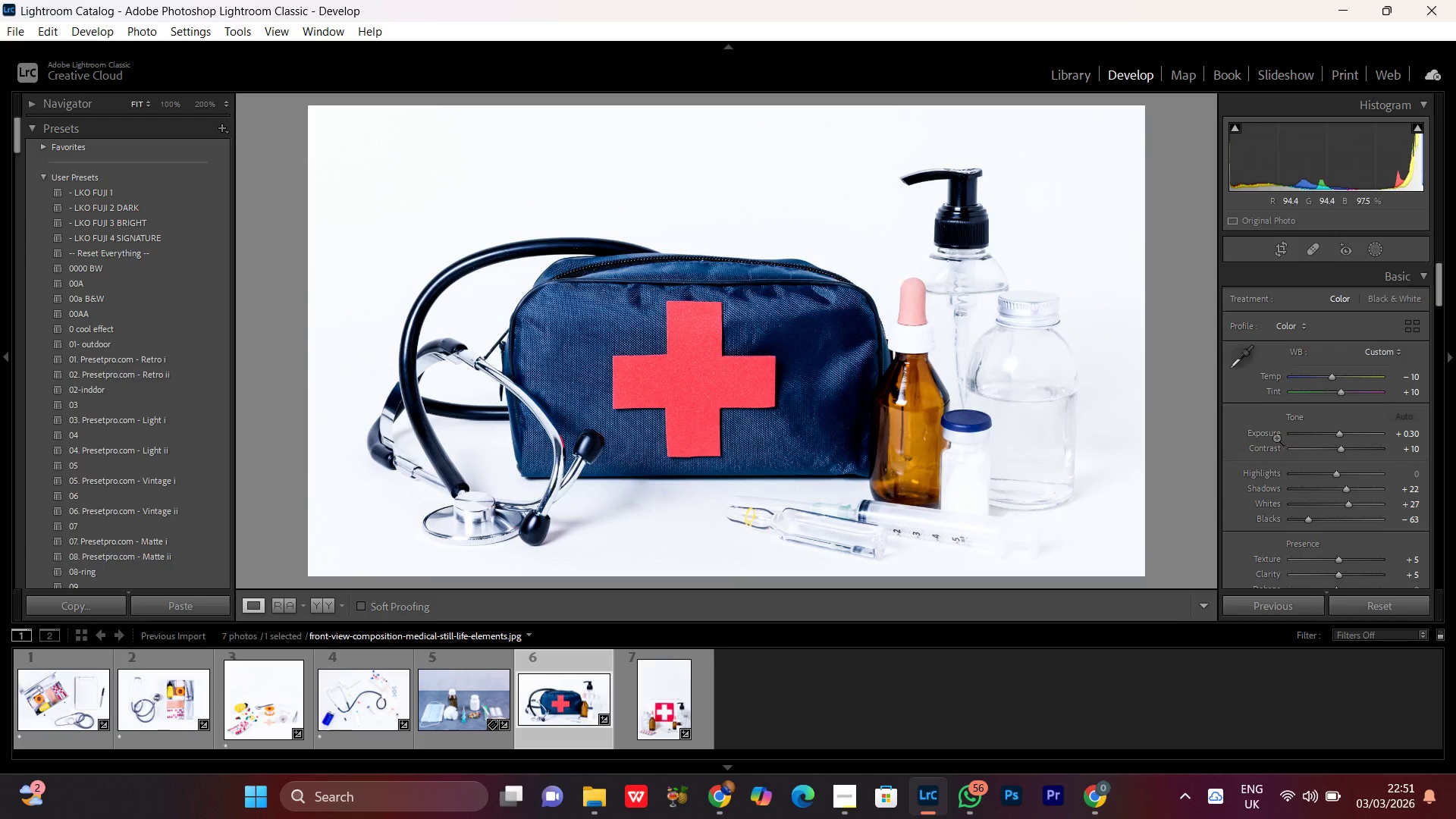 
double_click([1340, 429])
 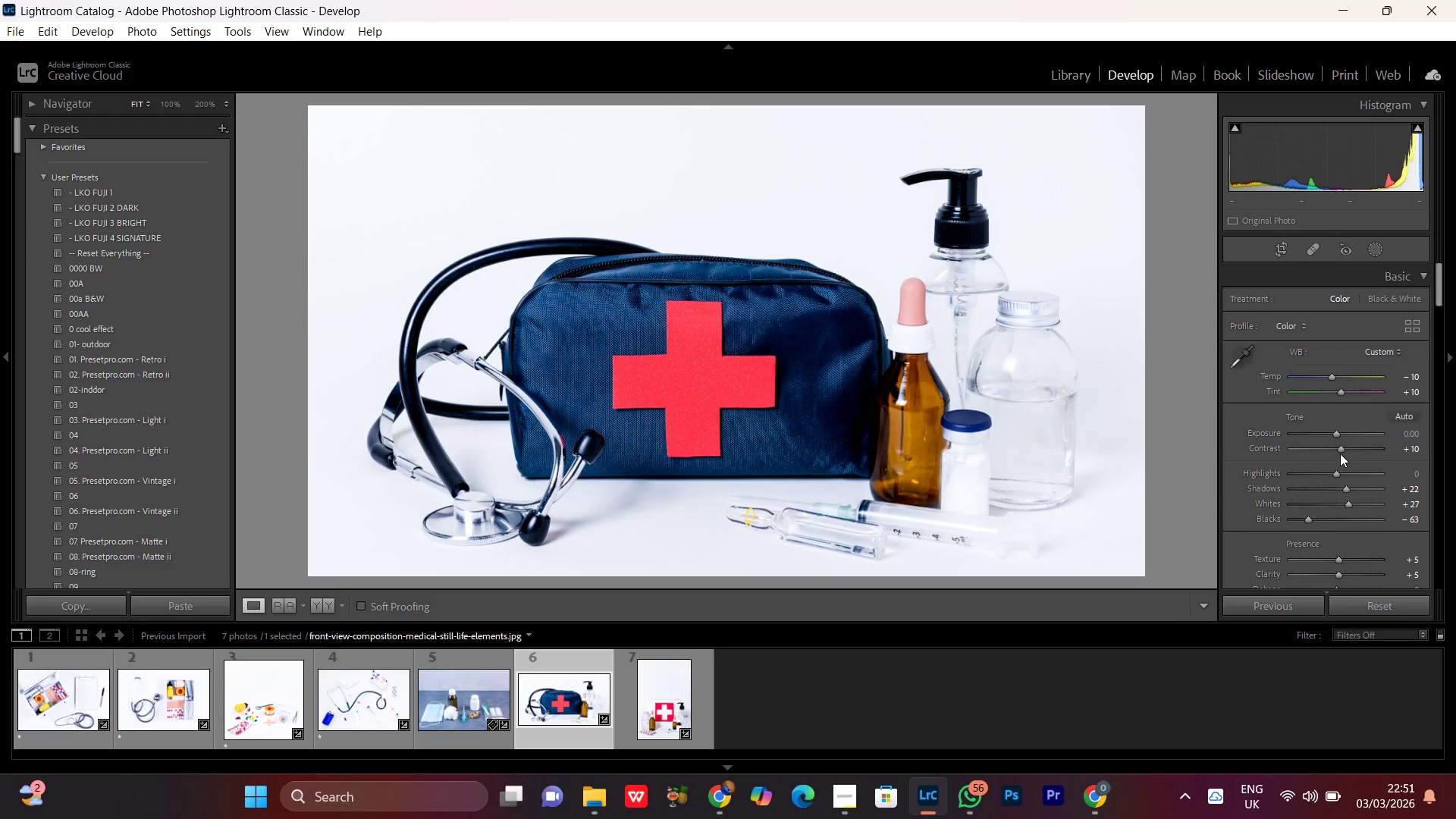 
left_click([1340, 451])
 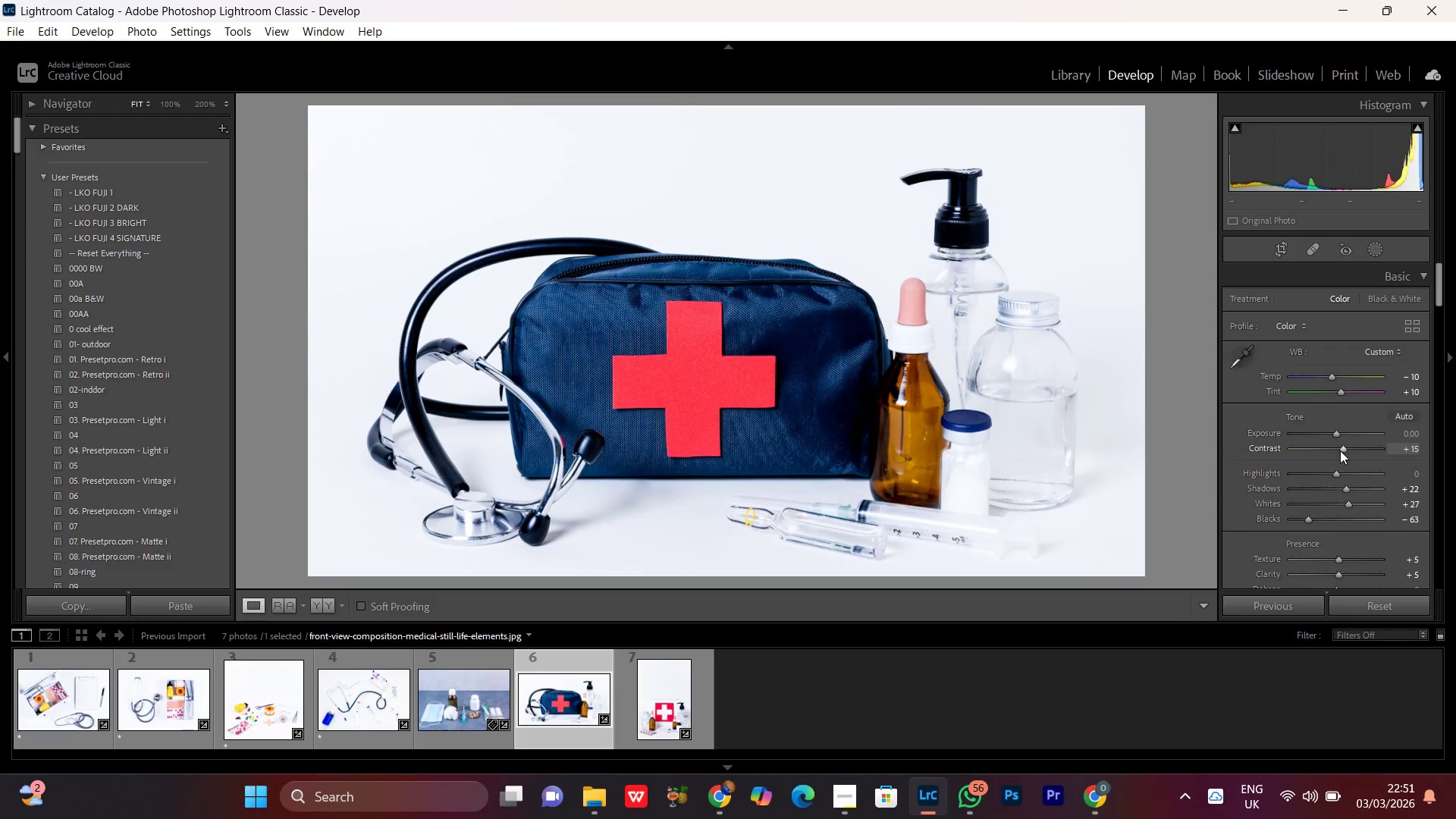 
scroll: coordinate [1341, 450], scroll_direction: up, amount: 8.0
 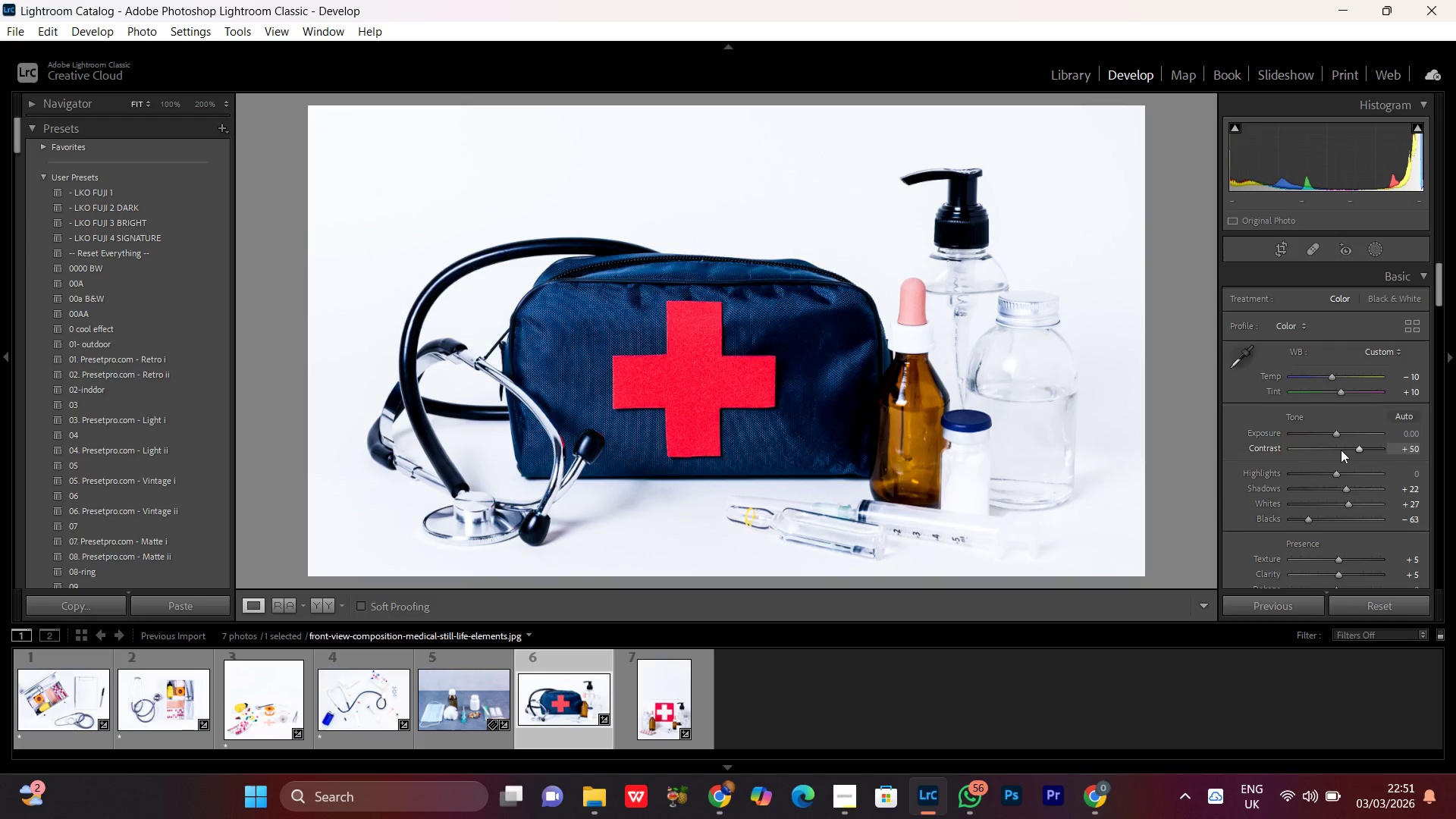 
scroll: coordinate [1341, 450], scroll_direction: down, amount: 1.0
 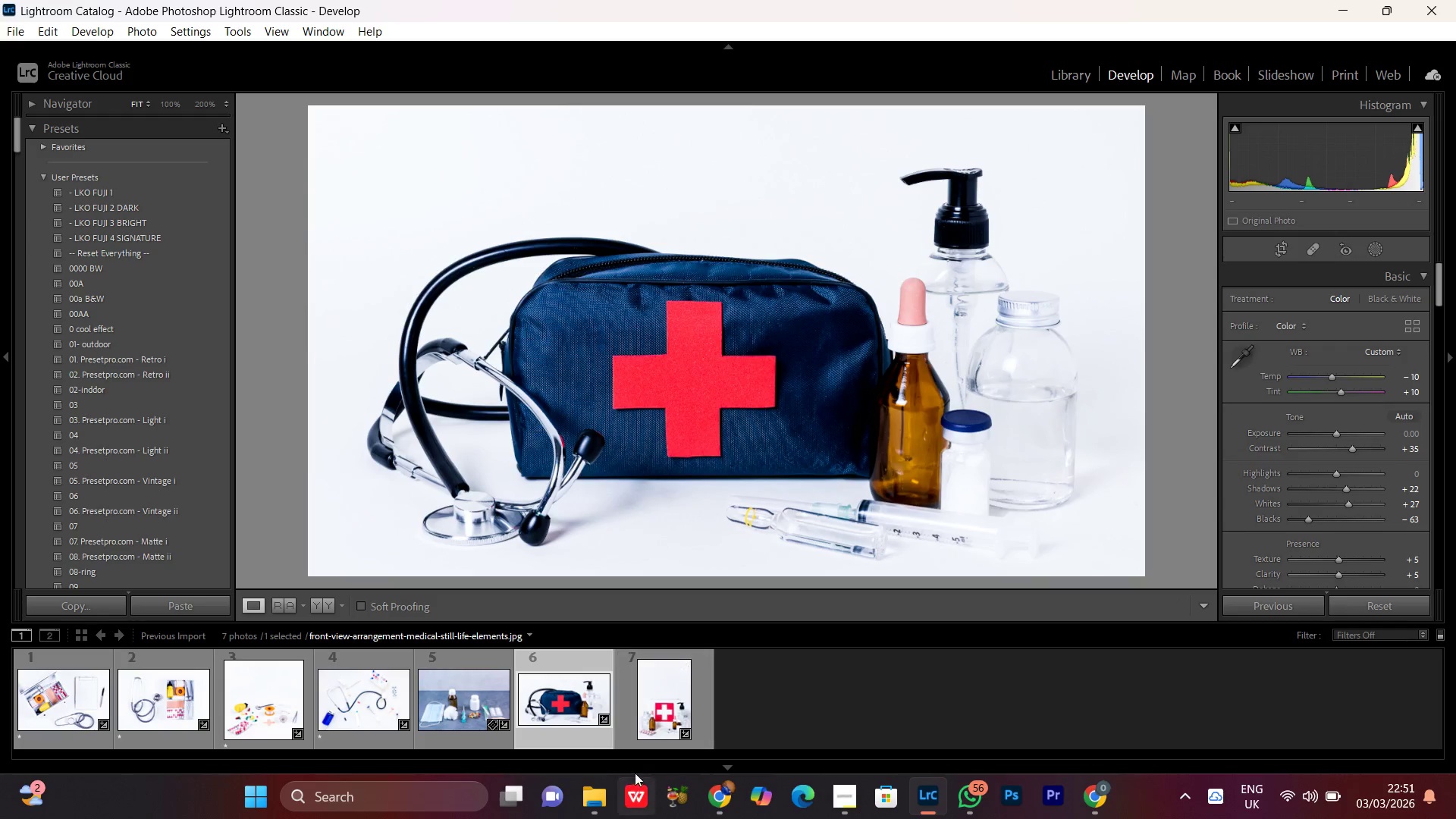 
double_click([651, 701])
 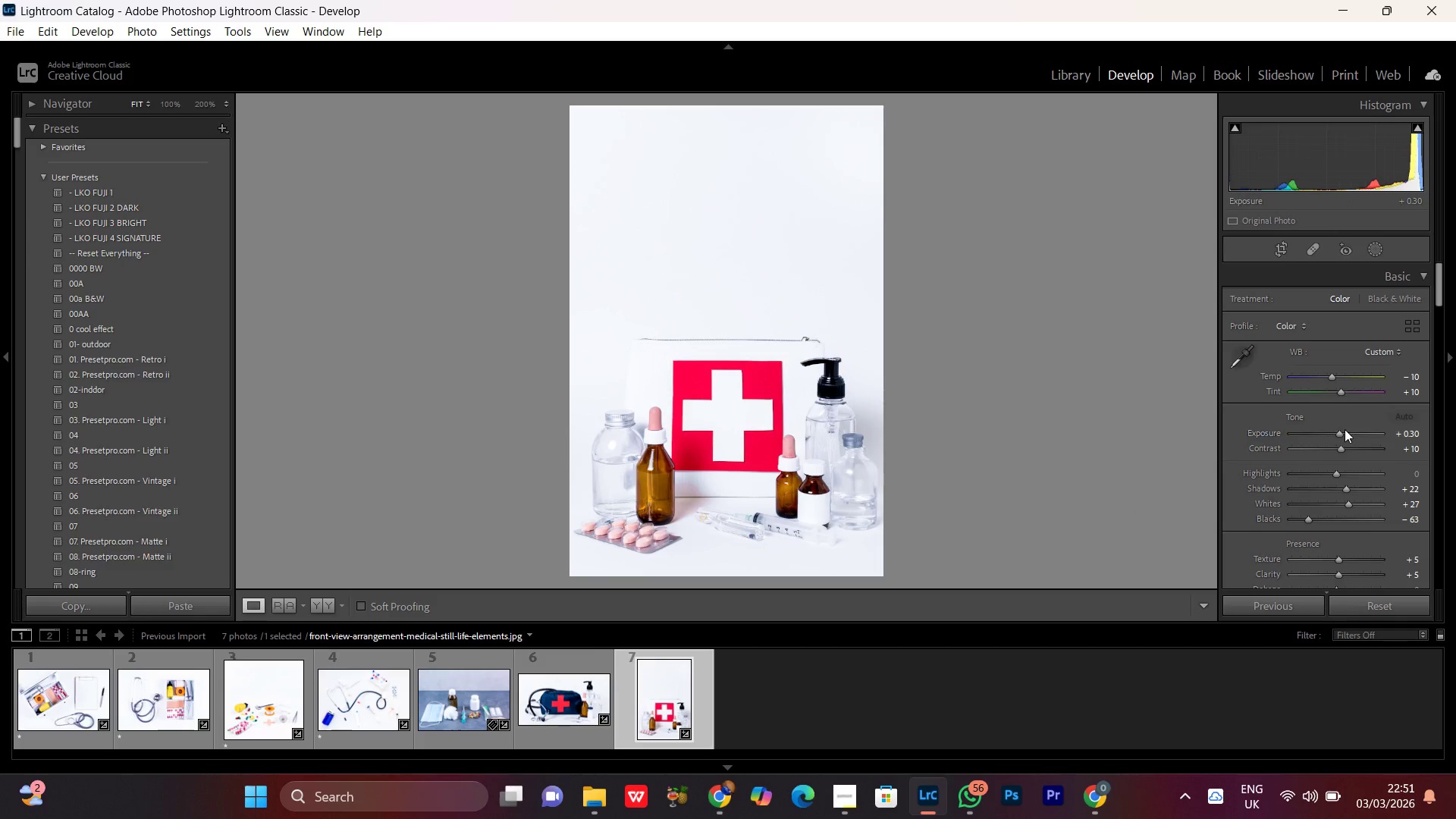 
double_click([1339, 431])
 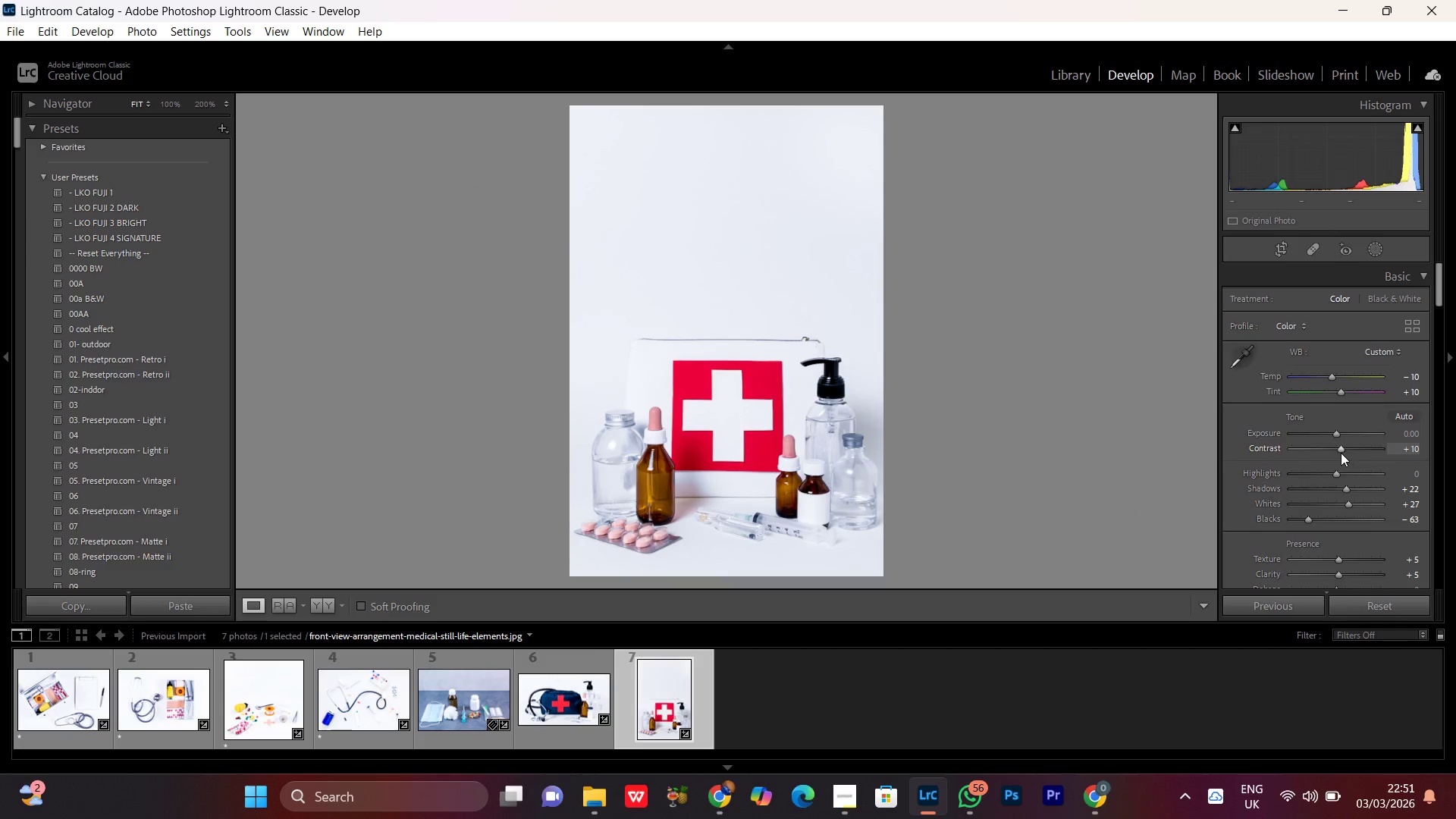 
left_click([1339, 448])
 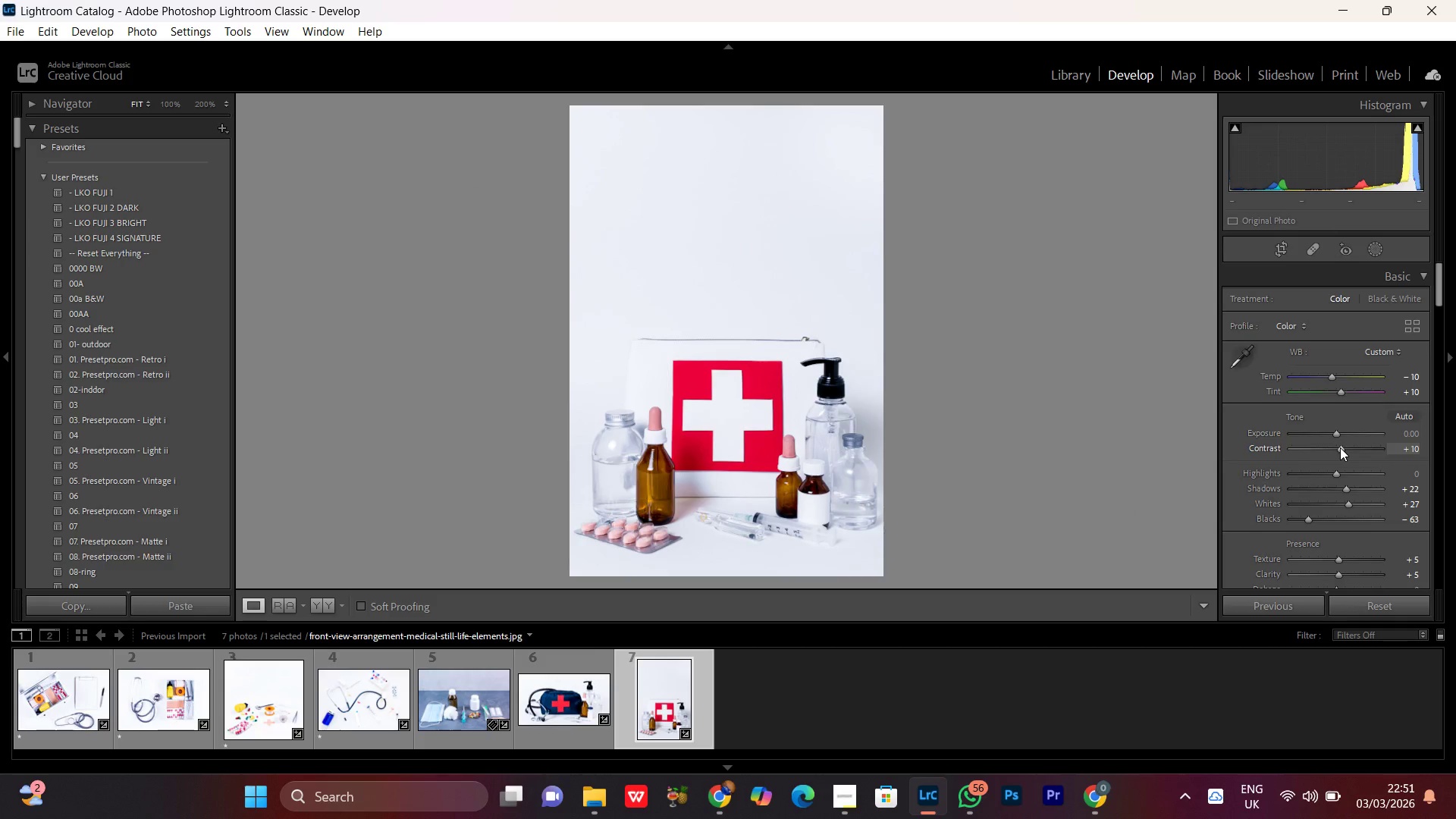 
scroll: coordinate [1340, 447], scroll_direction: up, amount: 4.0
 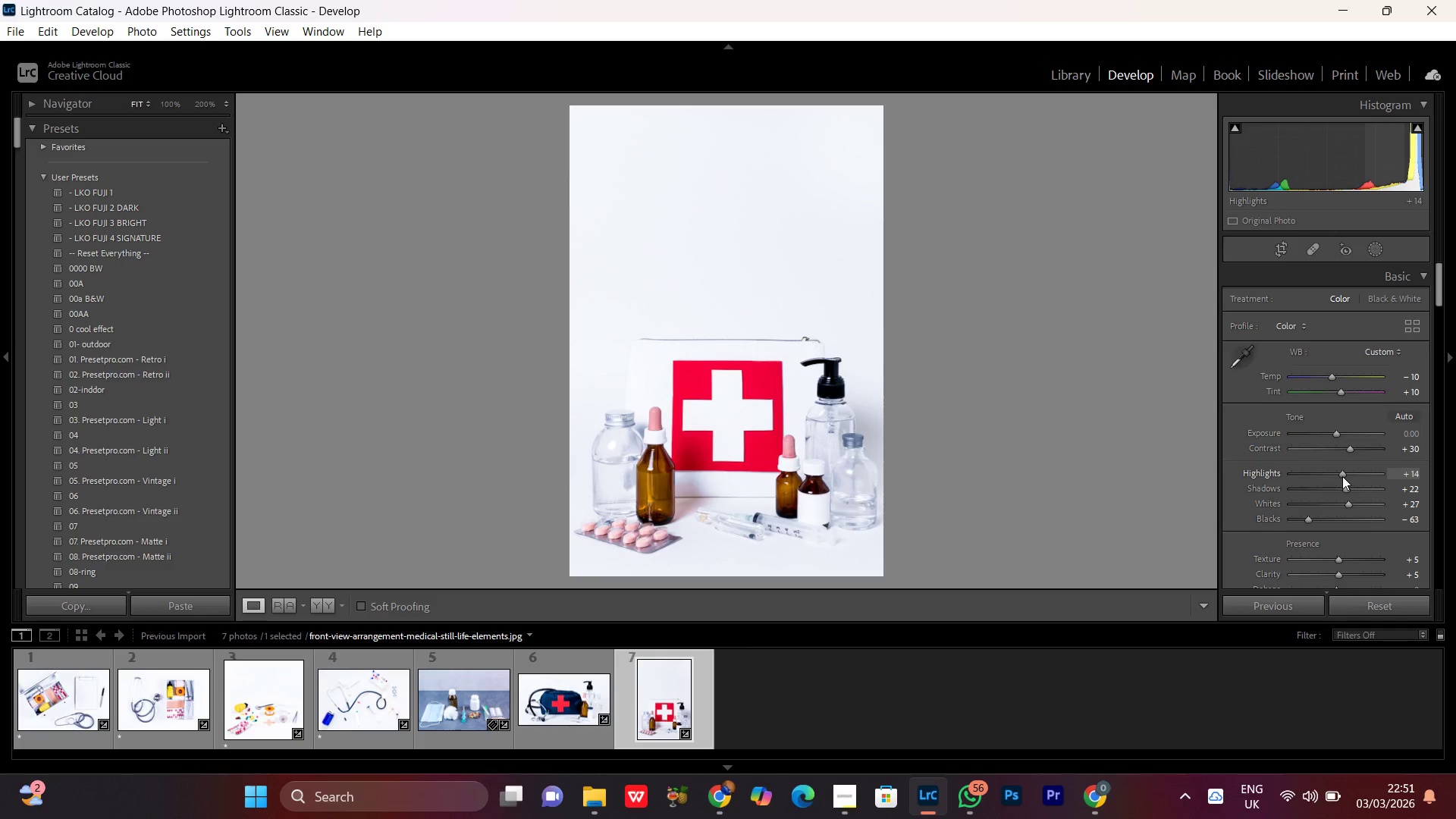 
left_click([1342, 476])
 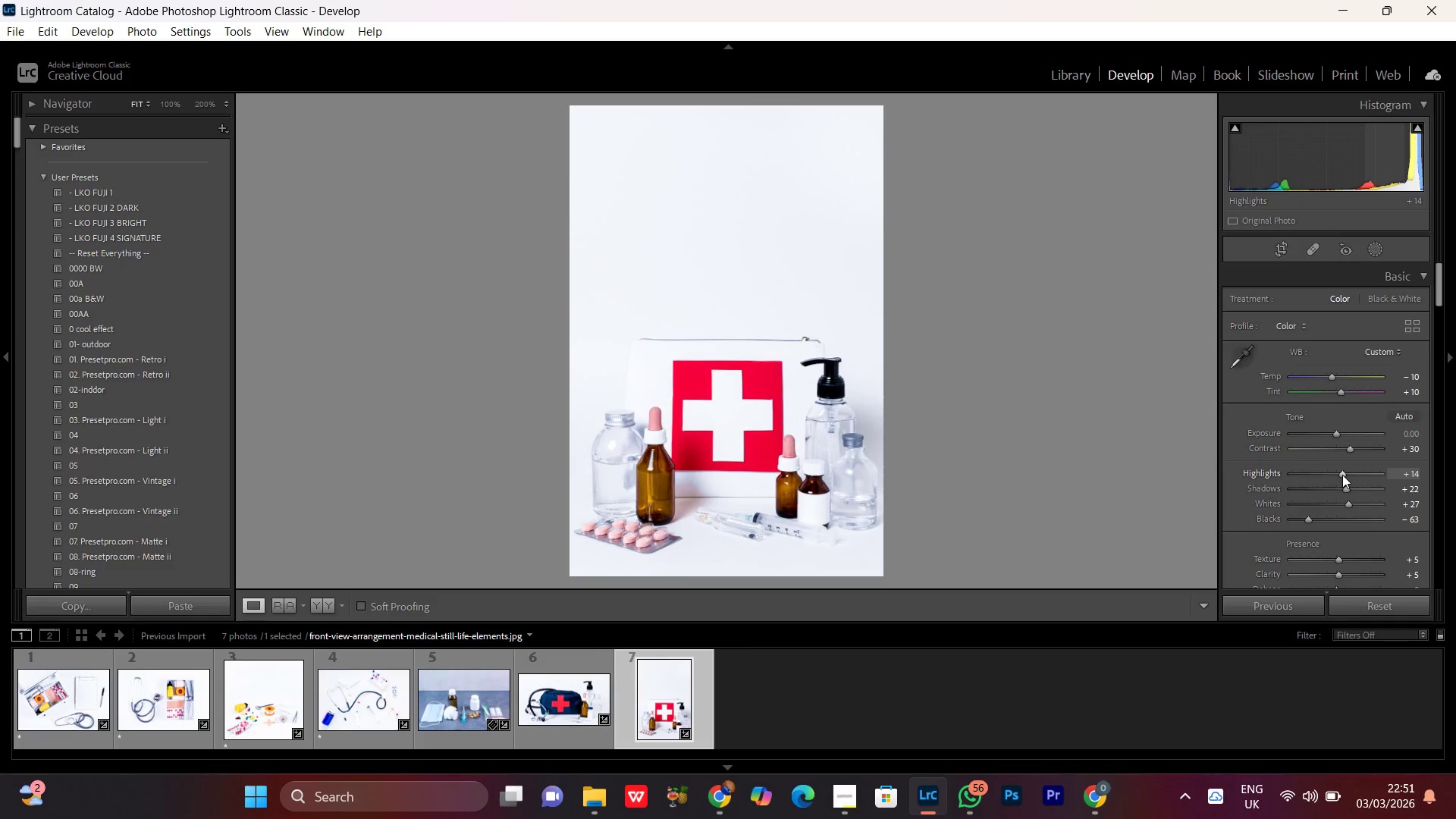 
scroll: coordinate [1342, 475], scroll_direction: down, amount: 1.0
 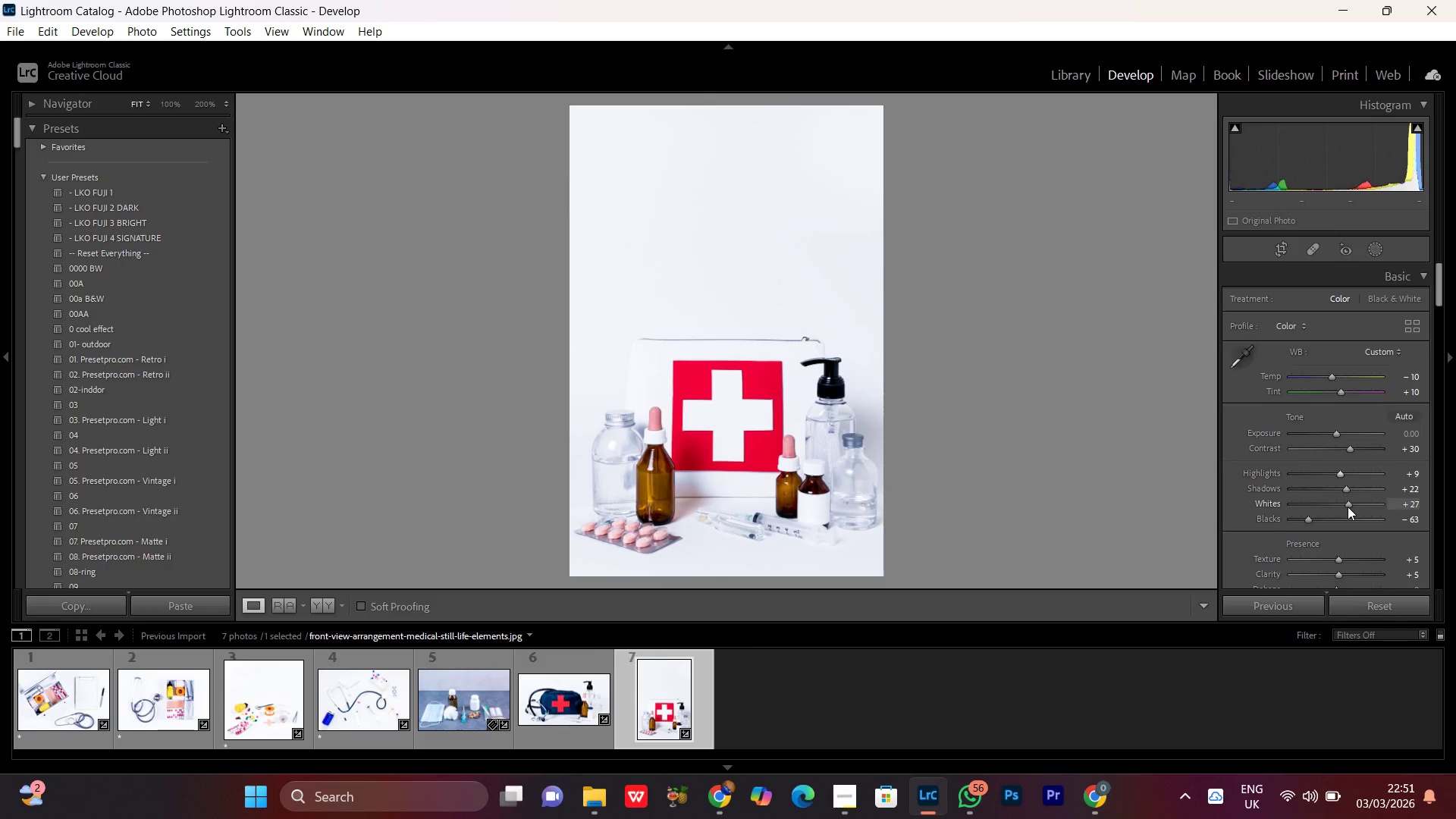 
left_click([1348, 507])
 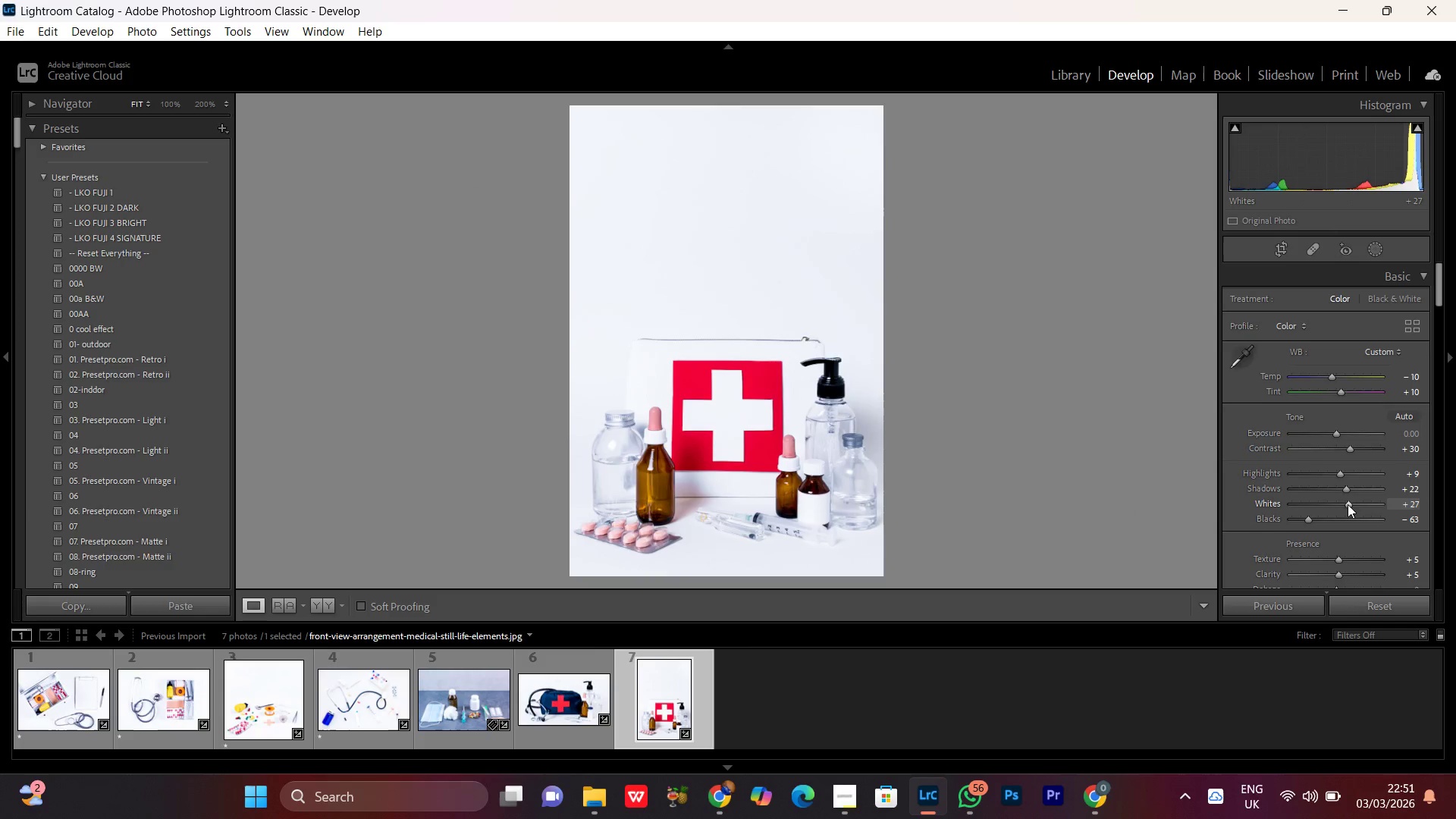 
scroll: coordinate [1348, 504], scroll_direction: up, amount: 1.0
 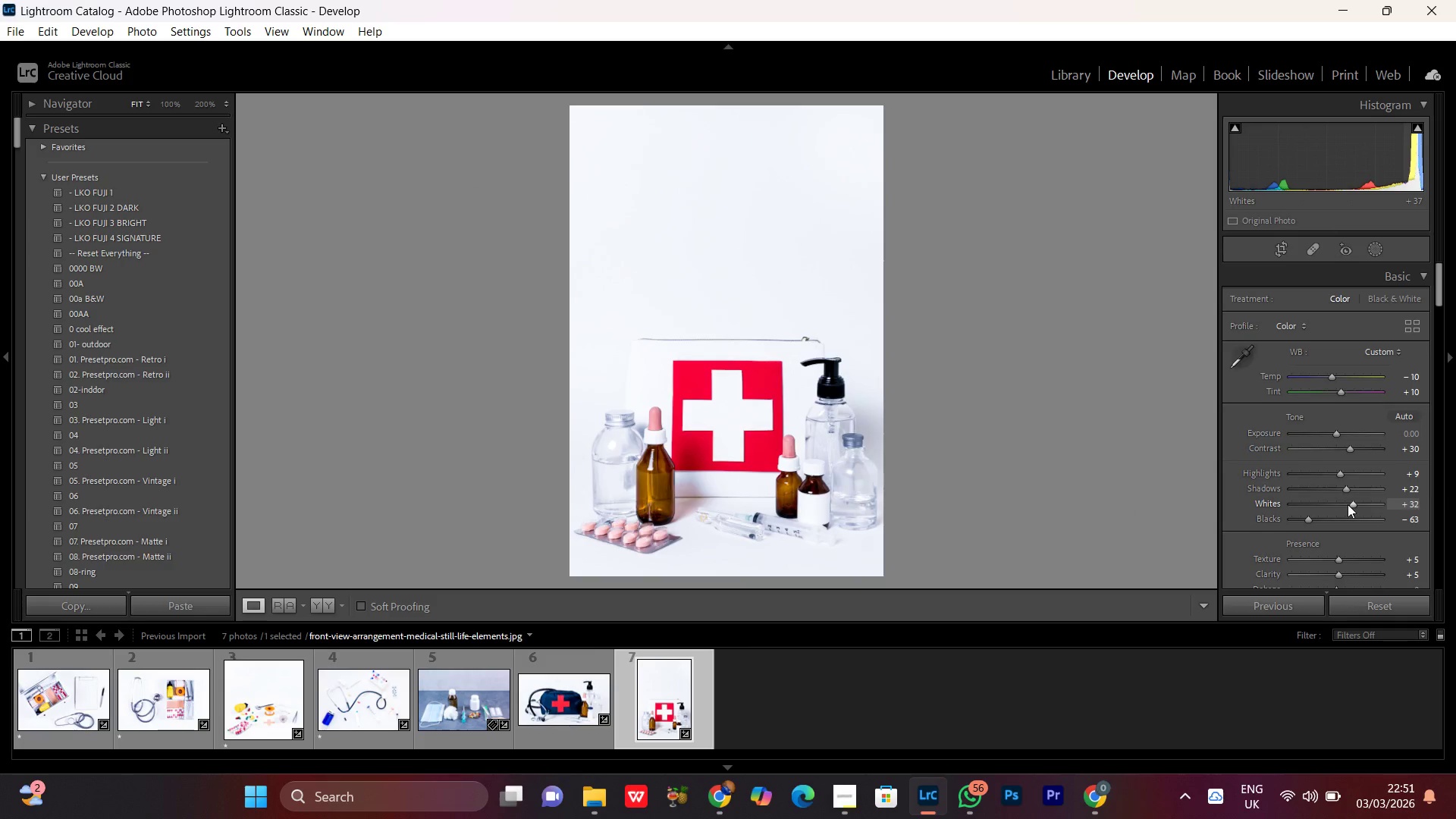 
scroll: coordinate [1348, 504], scroll_direction: none, amount: 0.0
 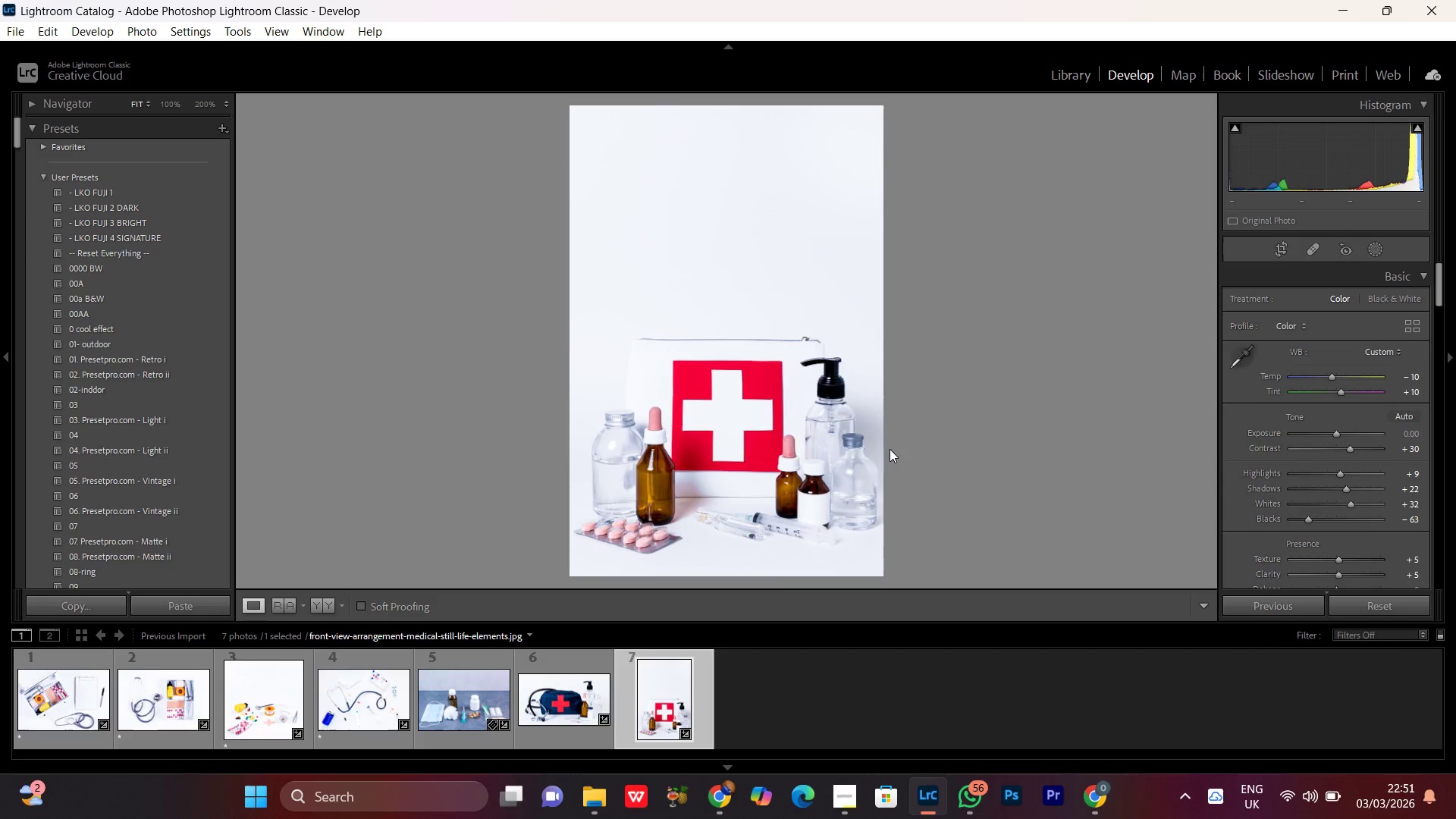 
double_click([761, 403])
 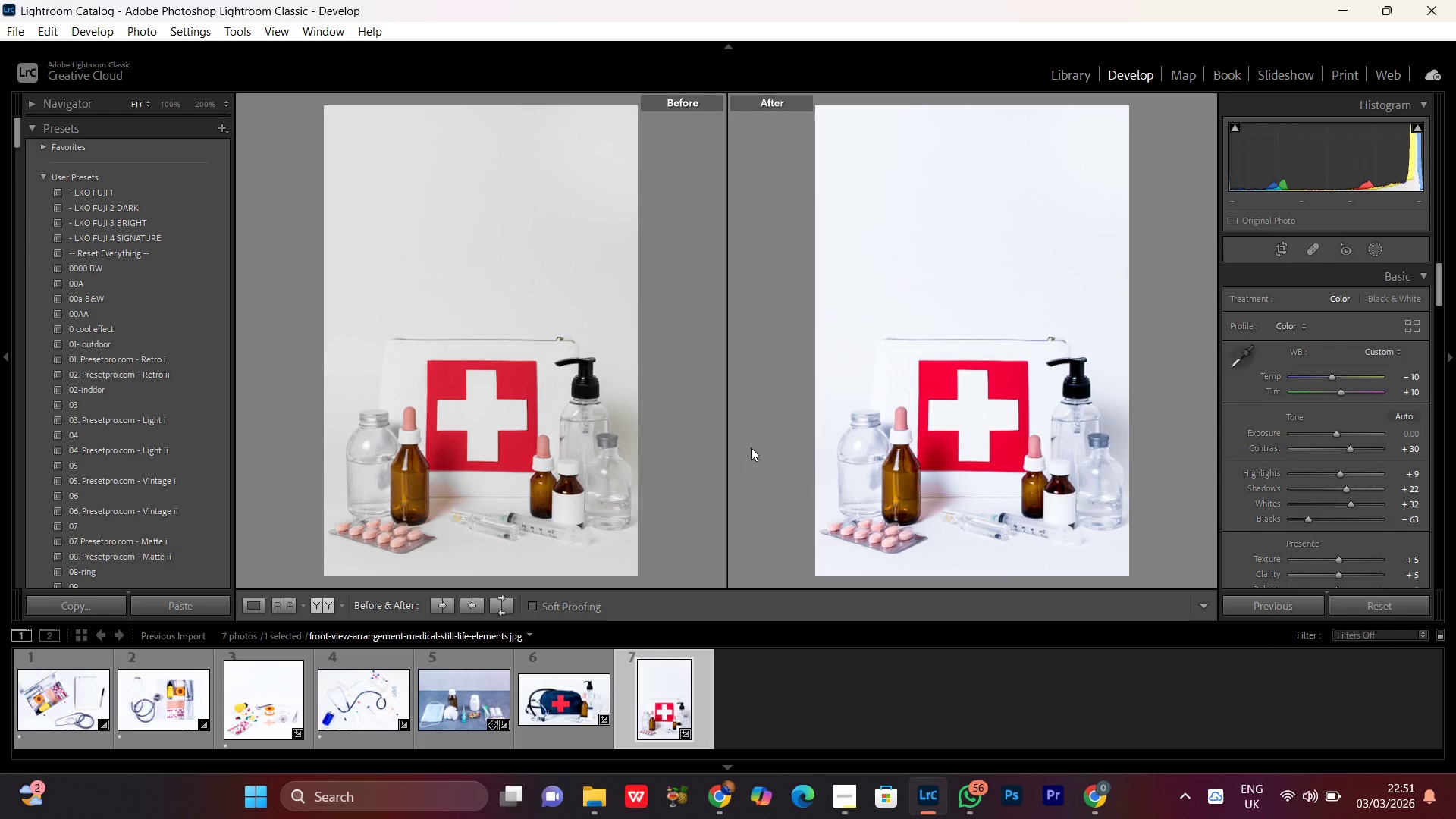 
wait(10.48)
 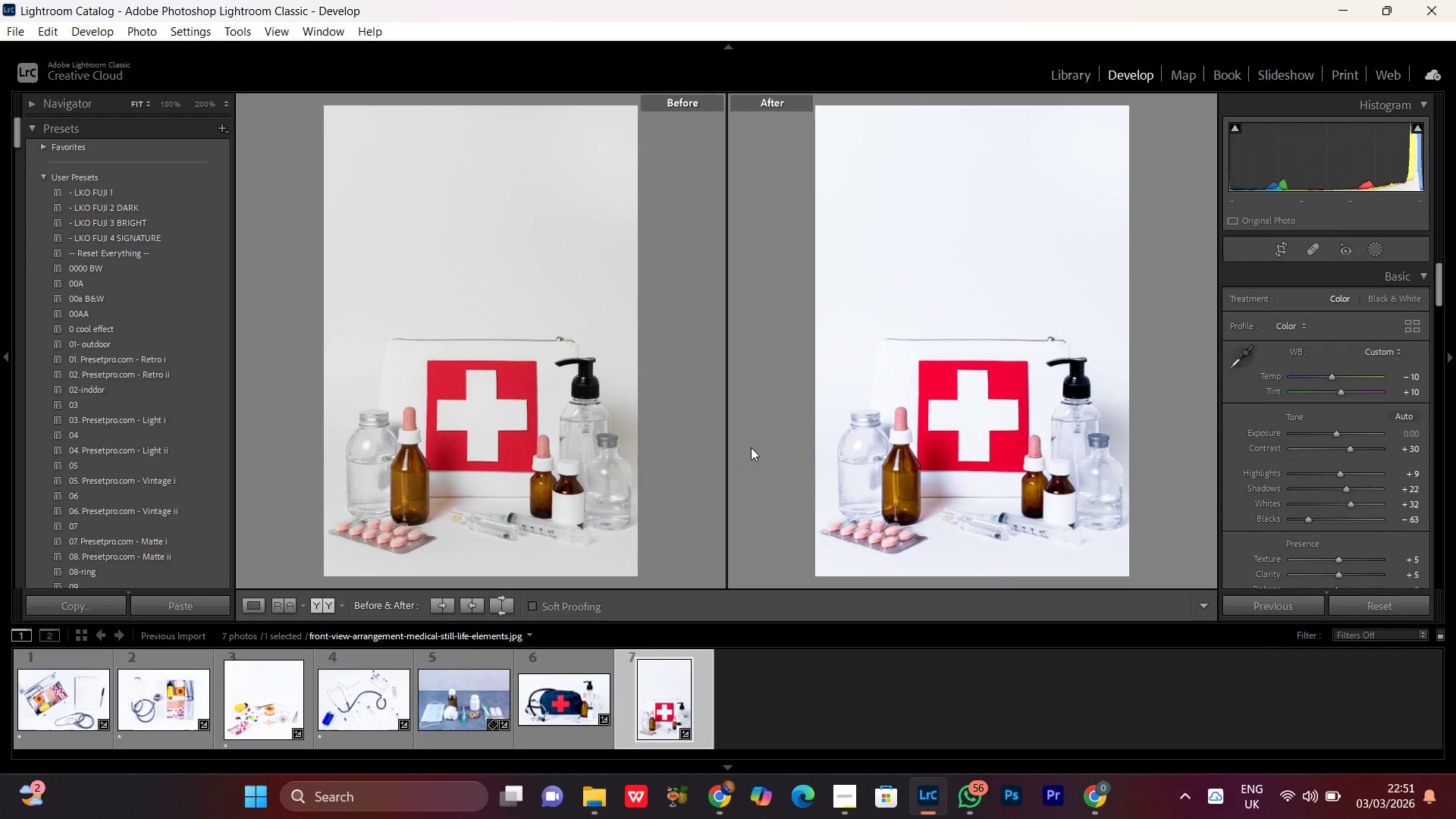 
left_click([260, 607])
 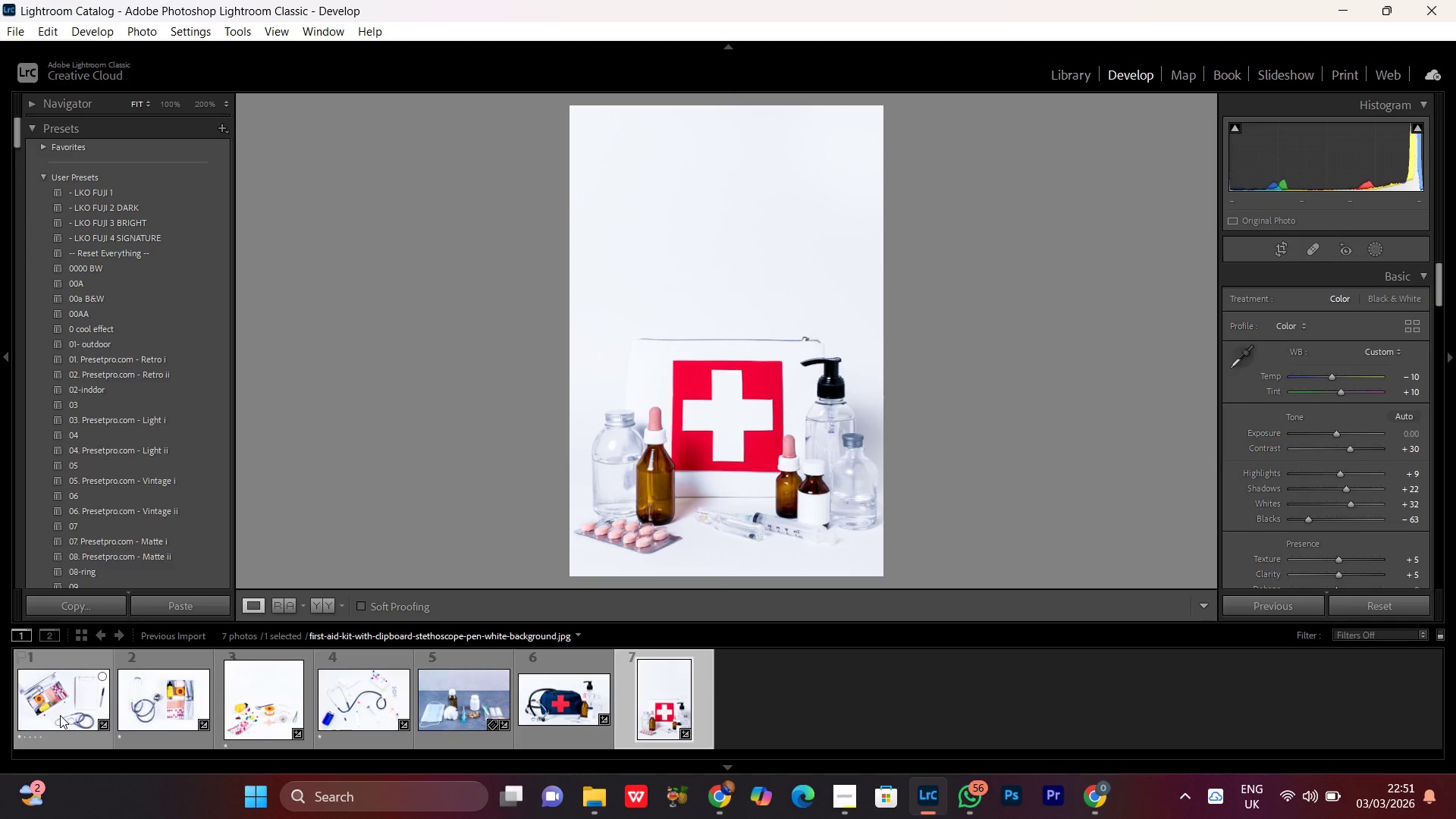 
wait(5.2)
 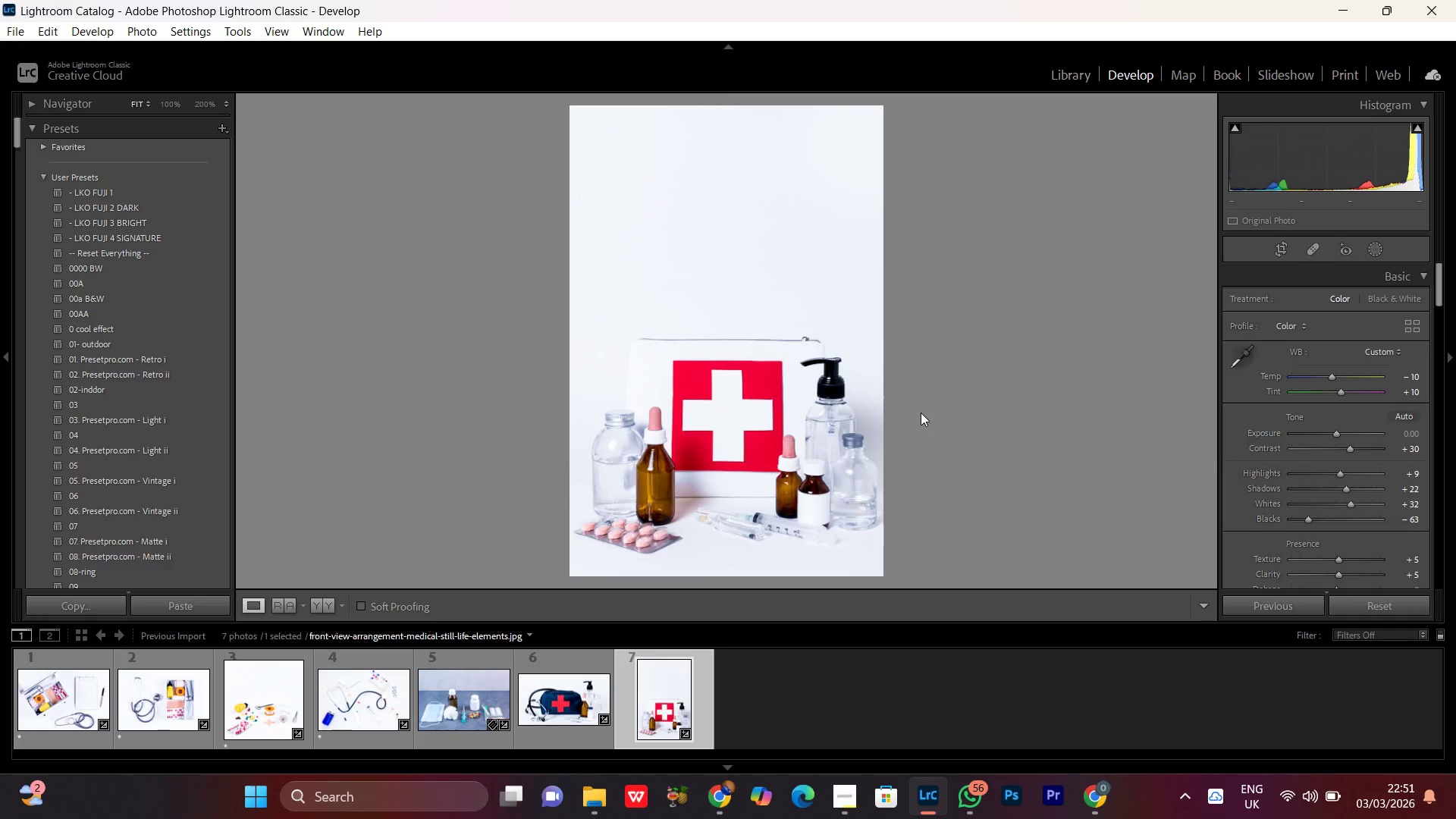 
double_click([59, 713])
 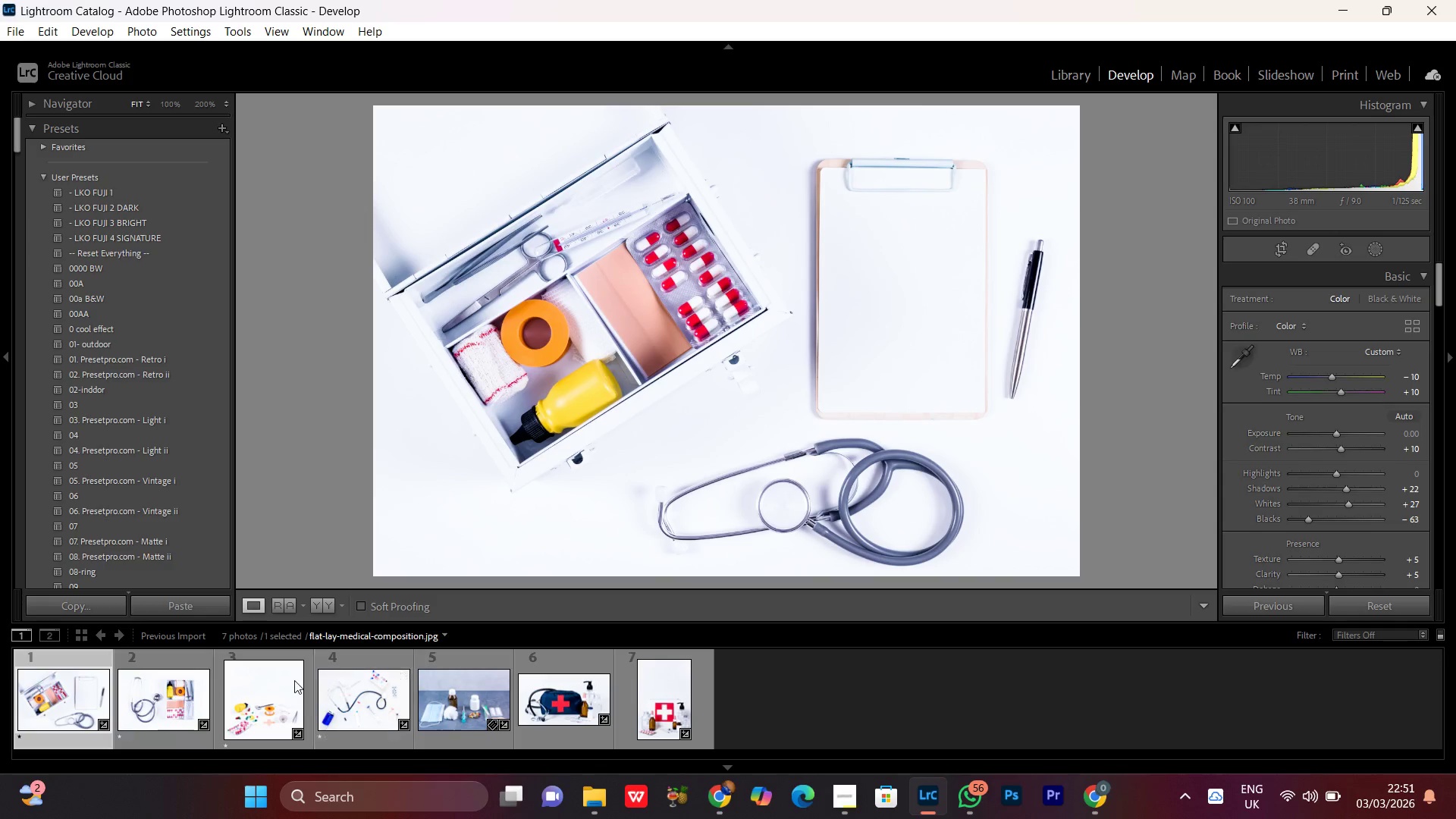 
wait(7.36)
 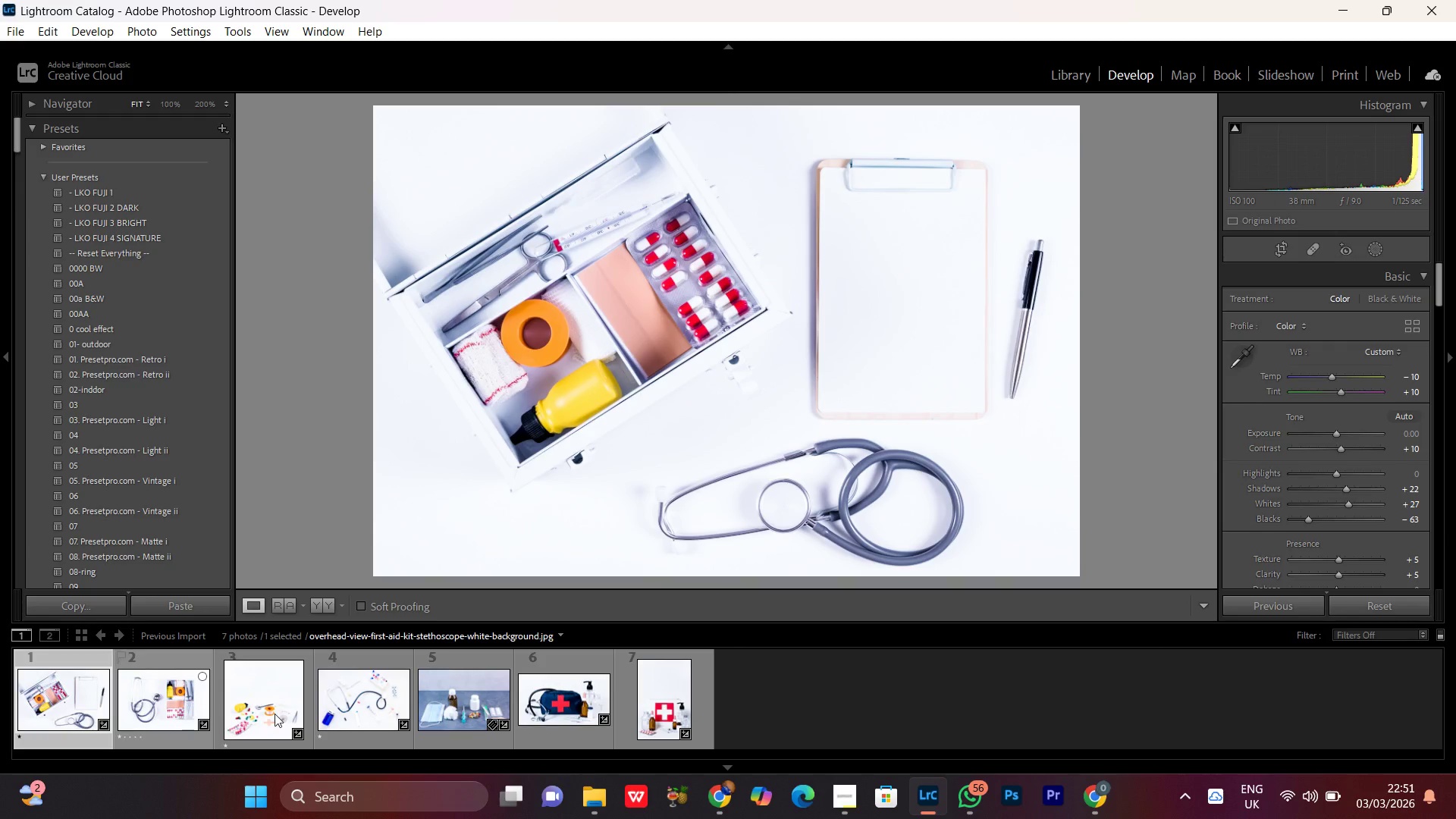 
double_click([262, 715])
 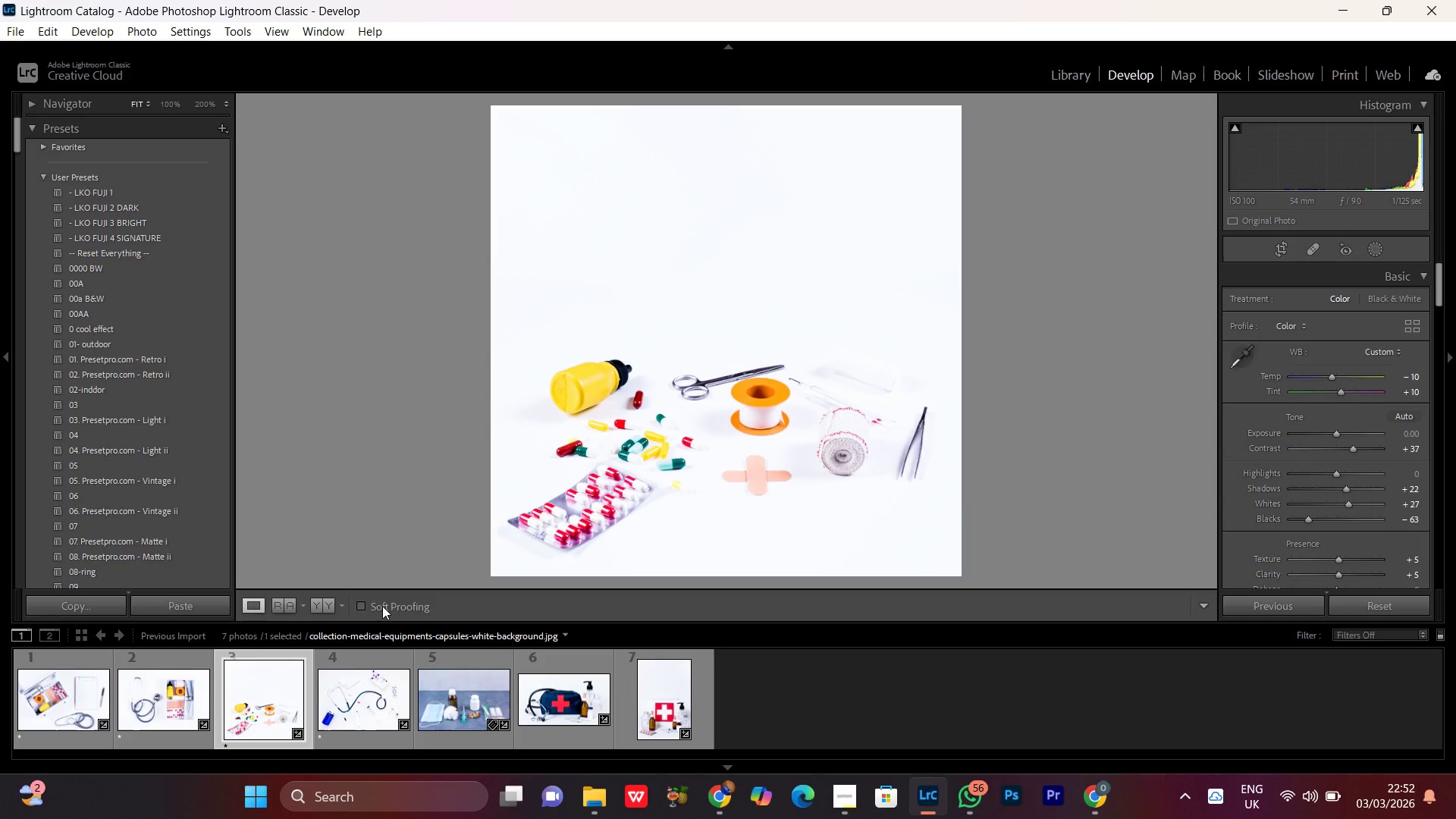 
wait(7.33)
 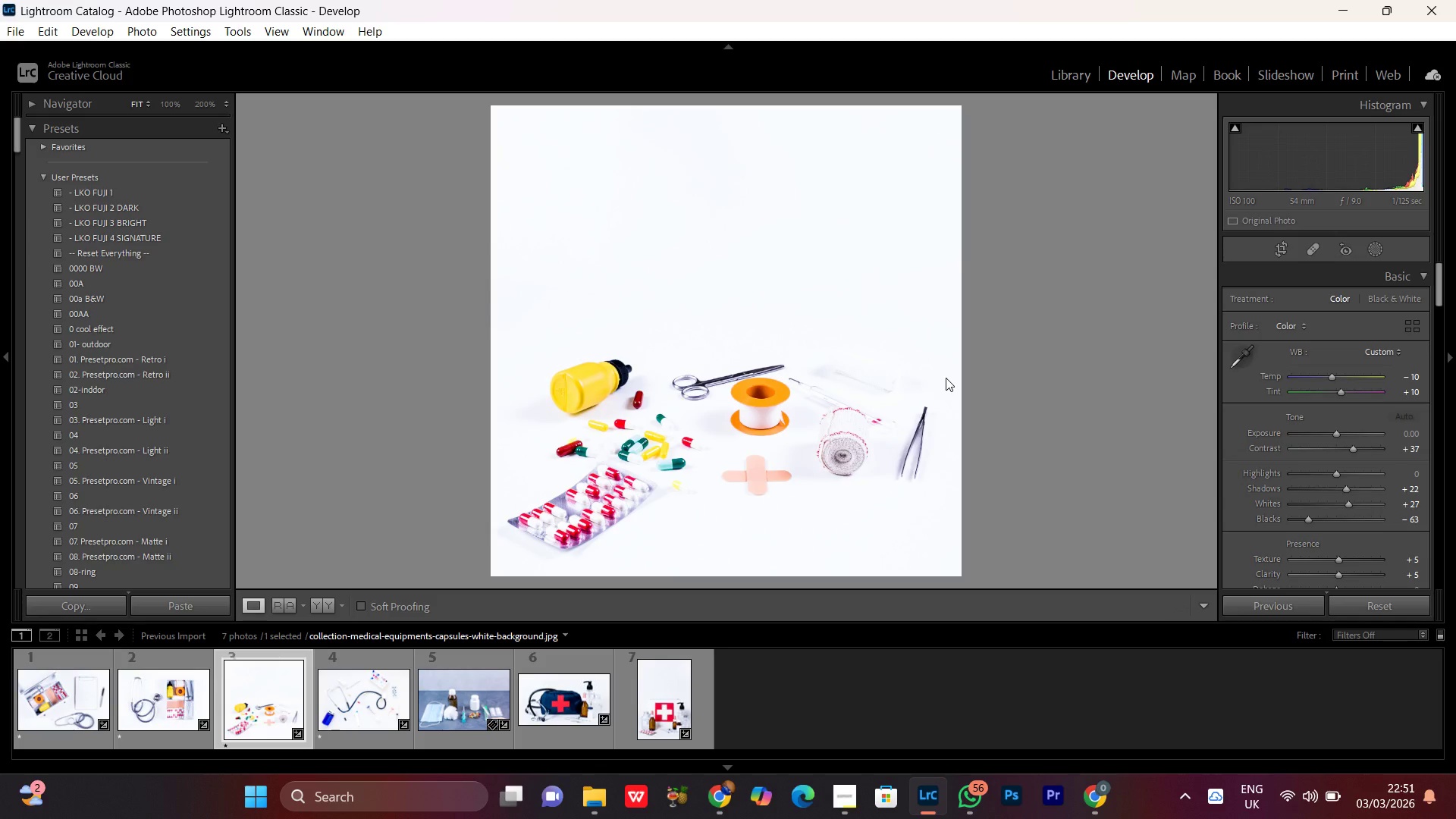 
double_click([62, 700])
 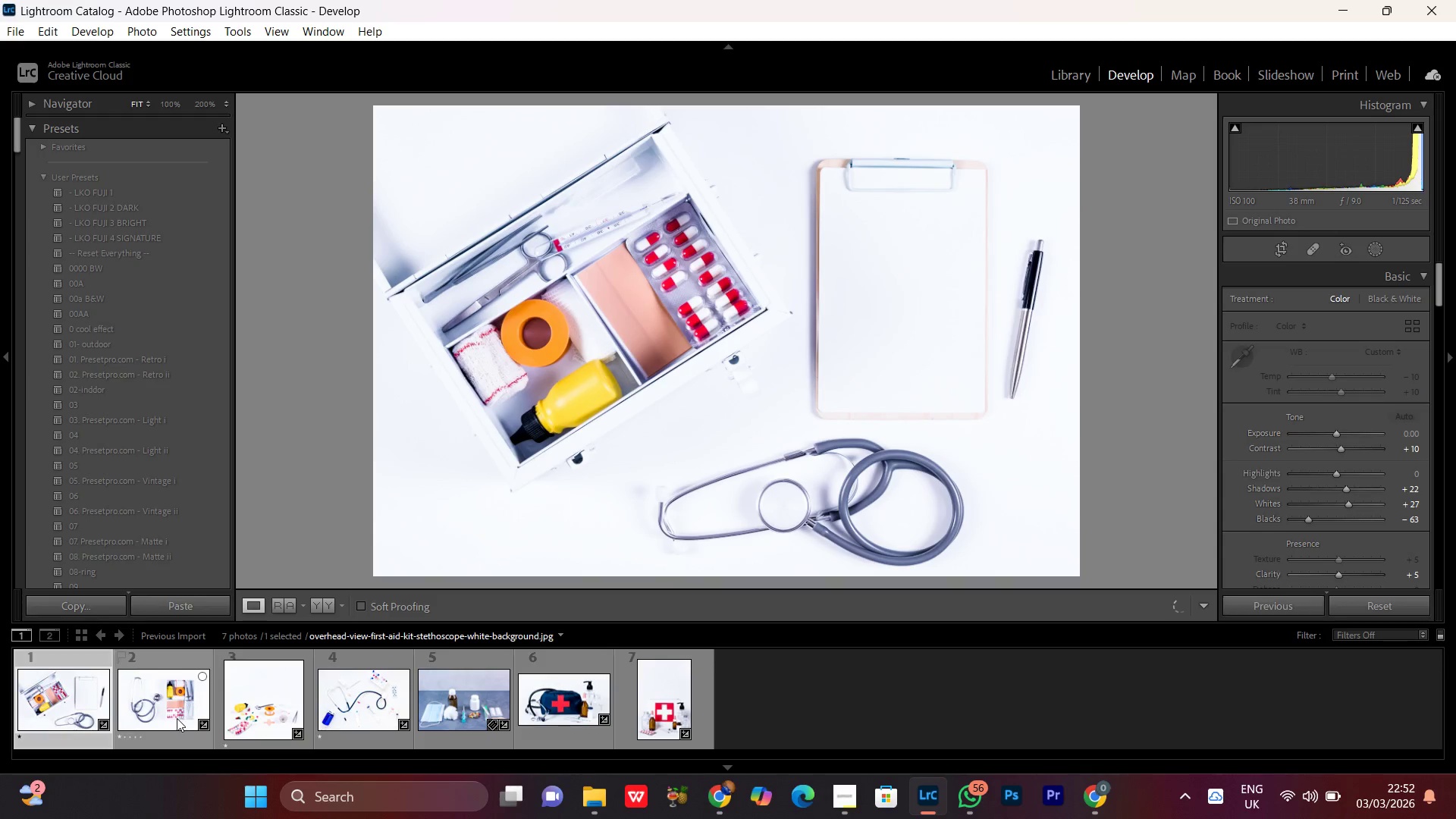 
double_click([177, 718])
 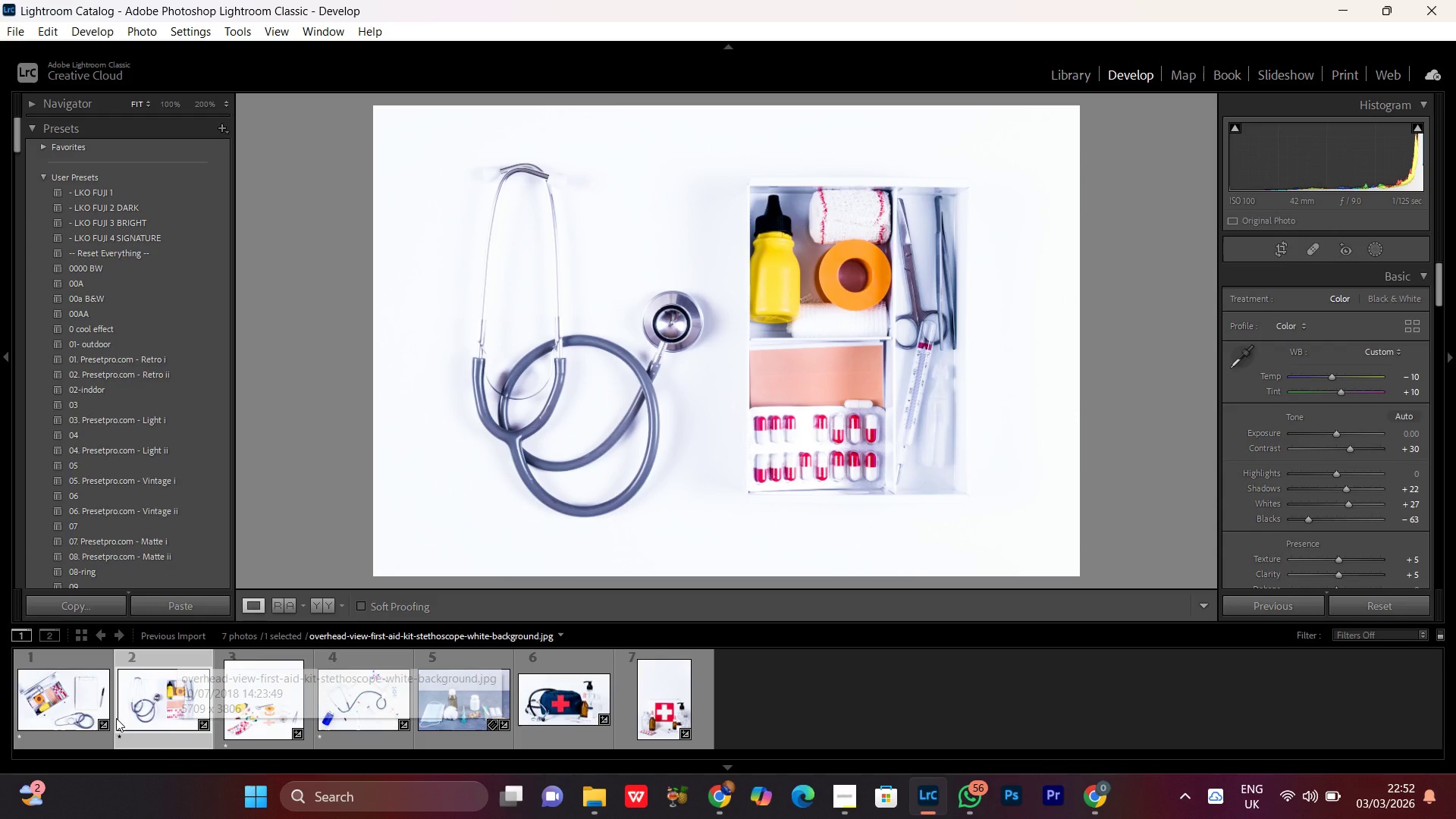 
double_click([79, 706])
 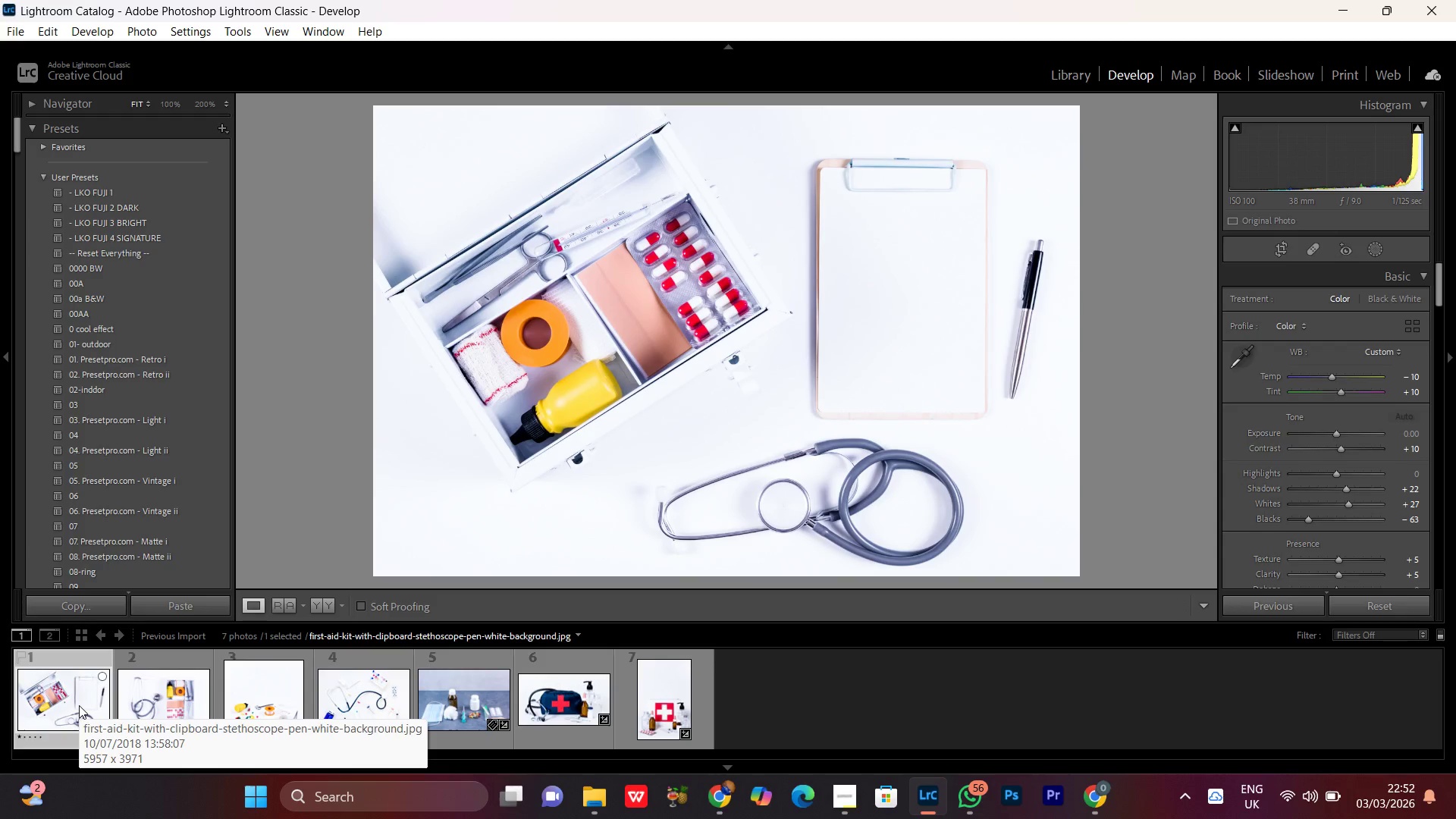 
left_click([61, 704])
 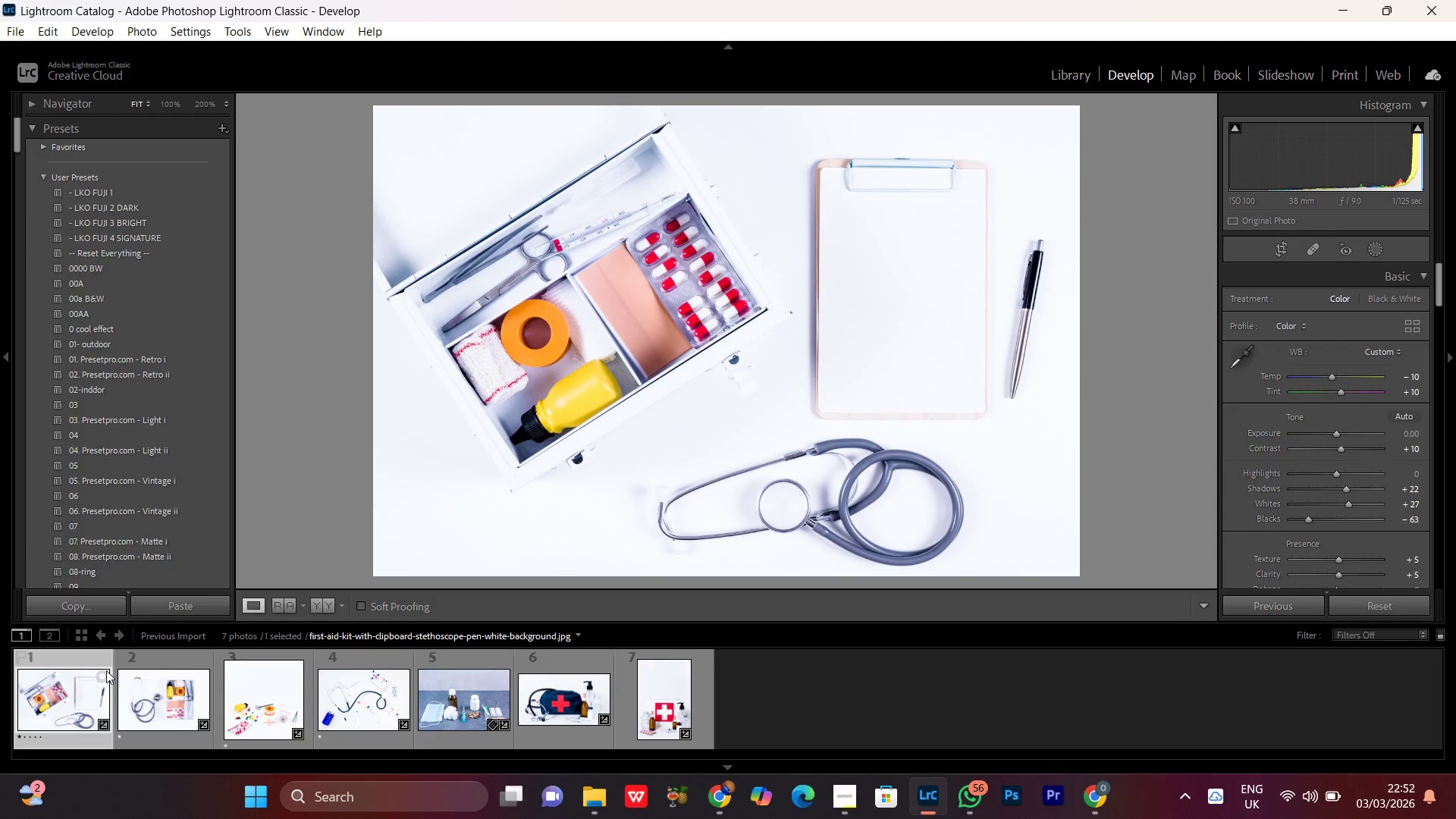 
key(Delete)
 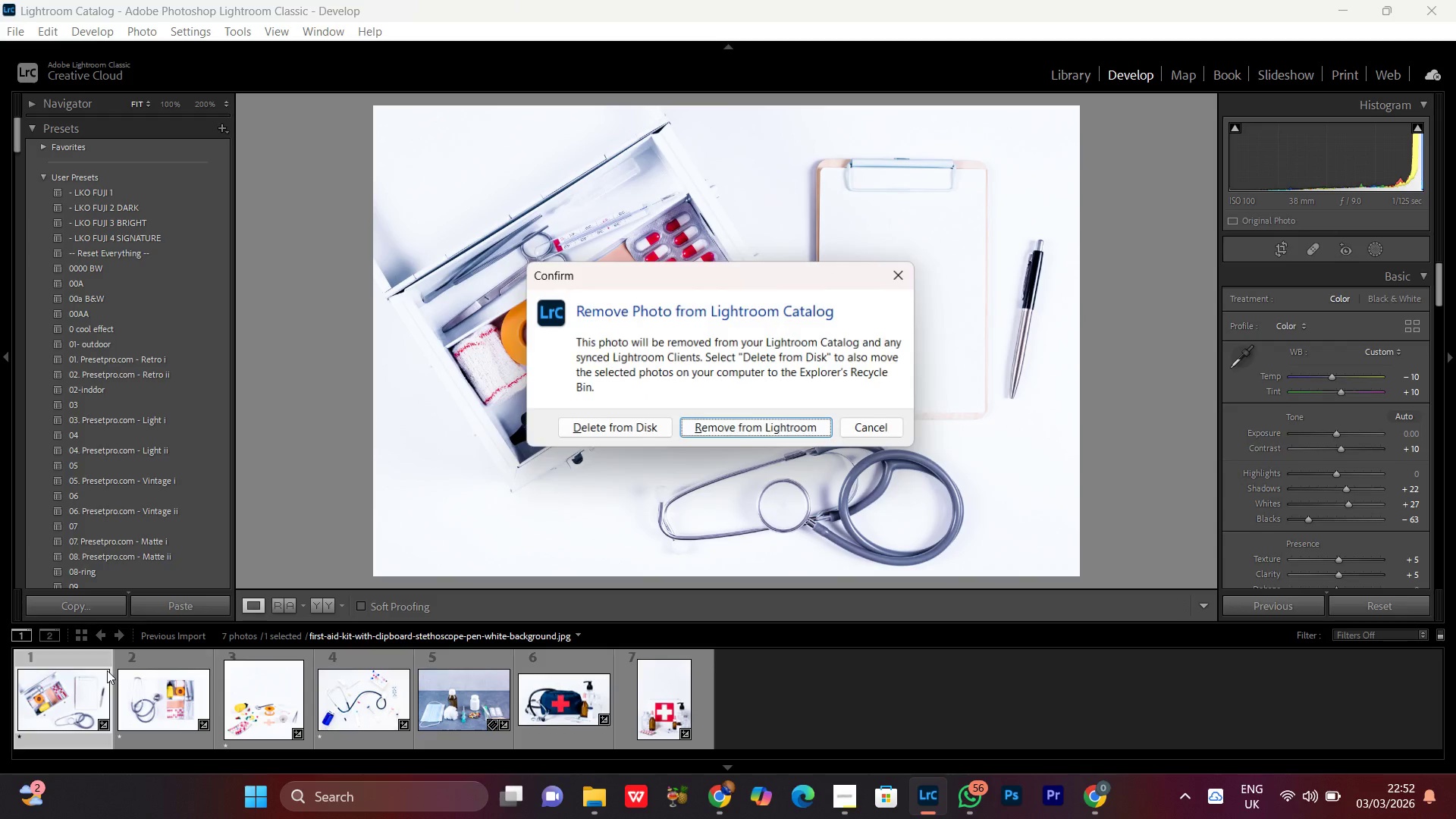 
key(Enter)
 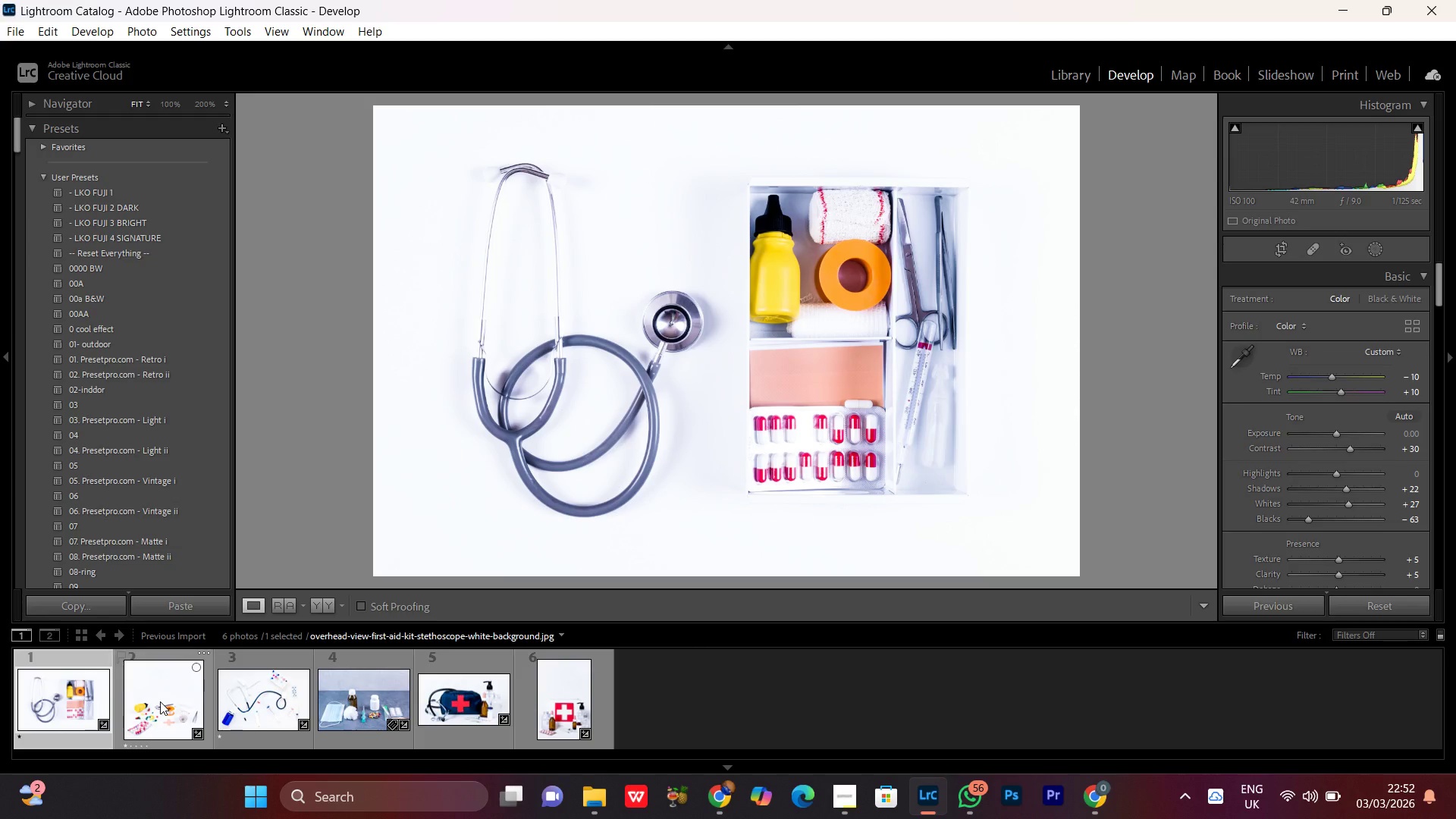 
double_click([169, 710])
 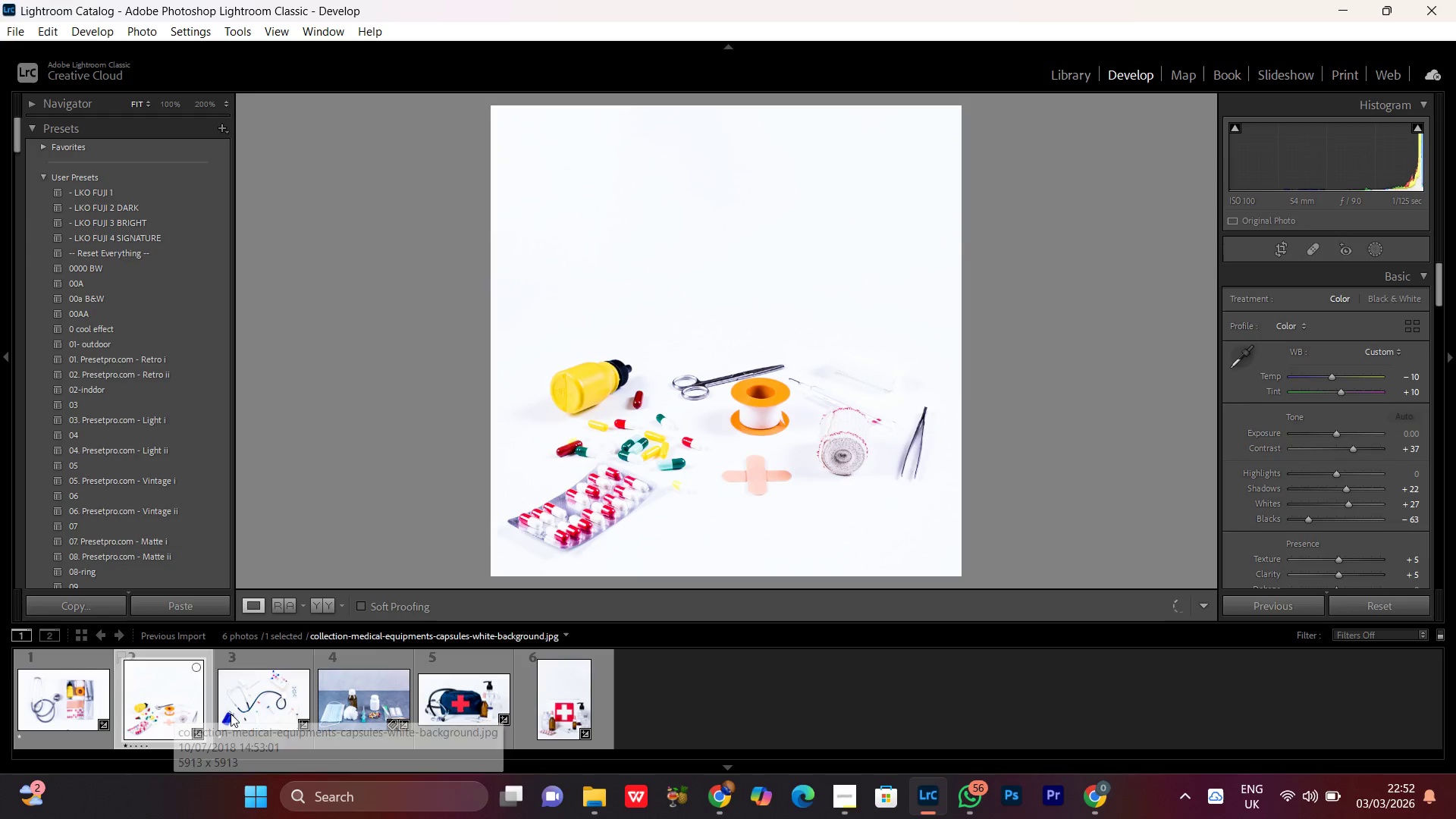 
double_click([257, 715])
 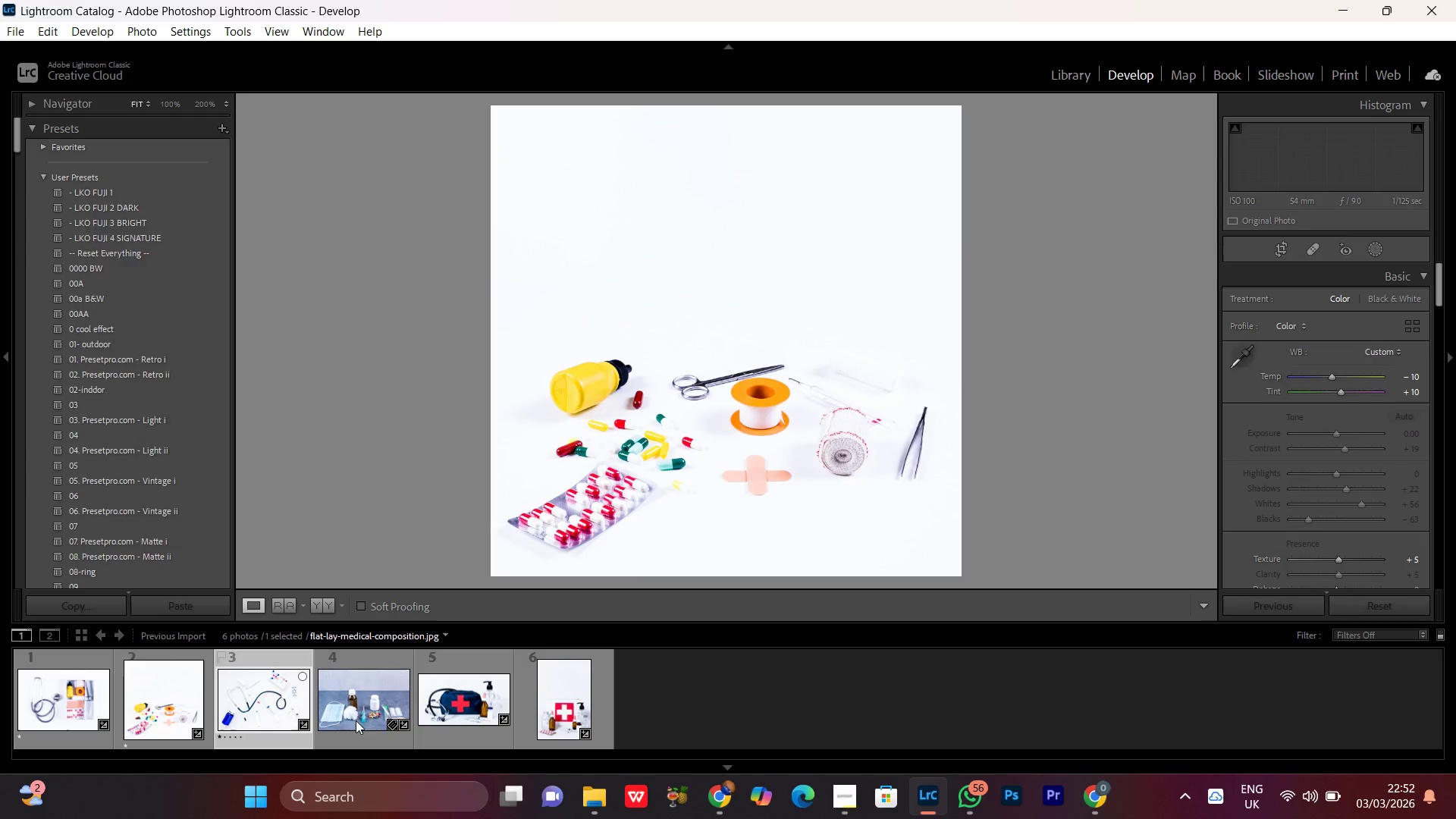 
mouse_move([337, 710])
 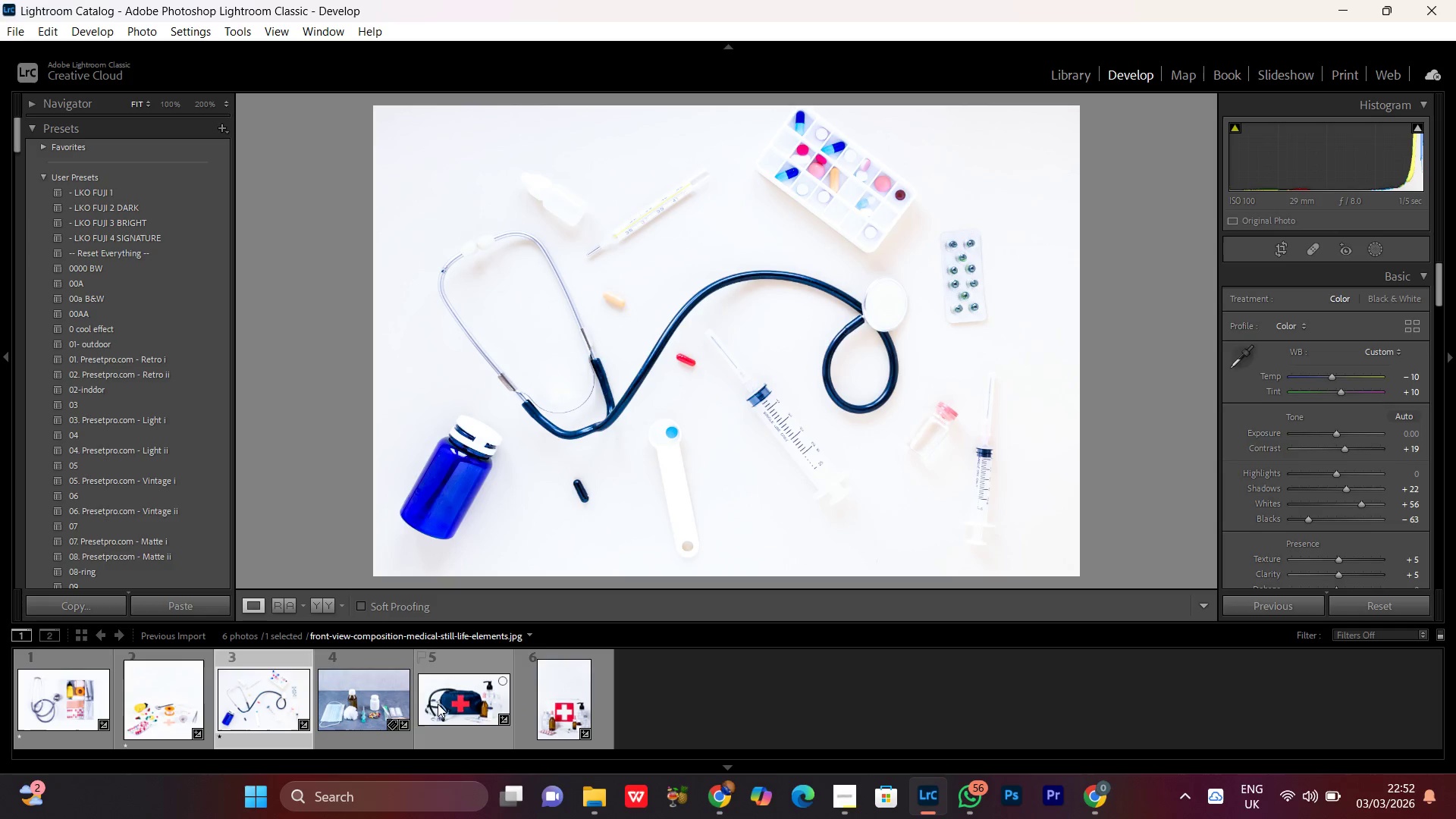 
double_click([438, 704])
 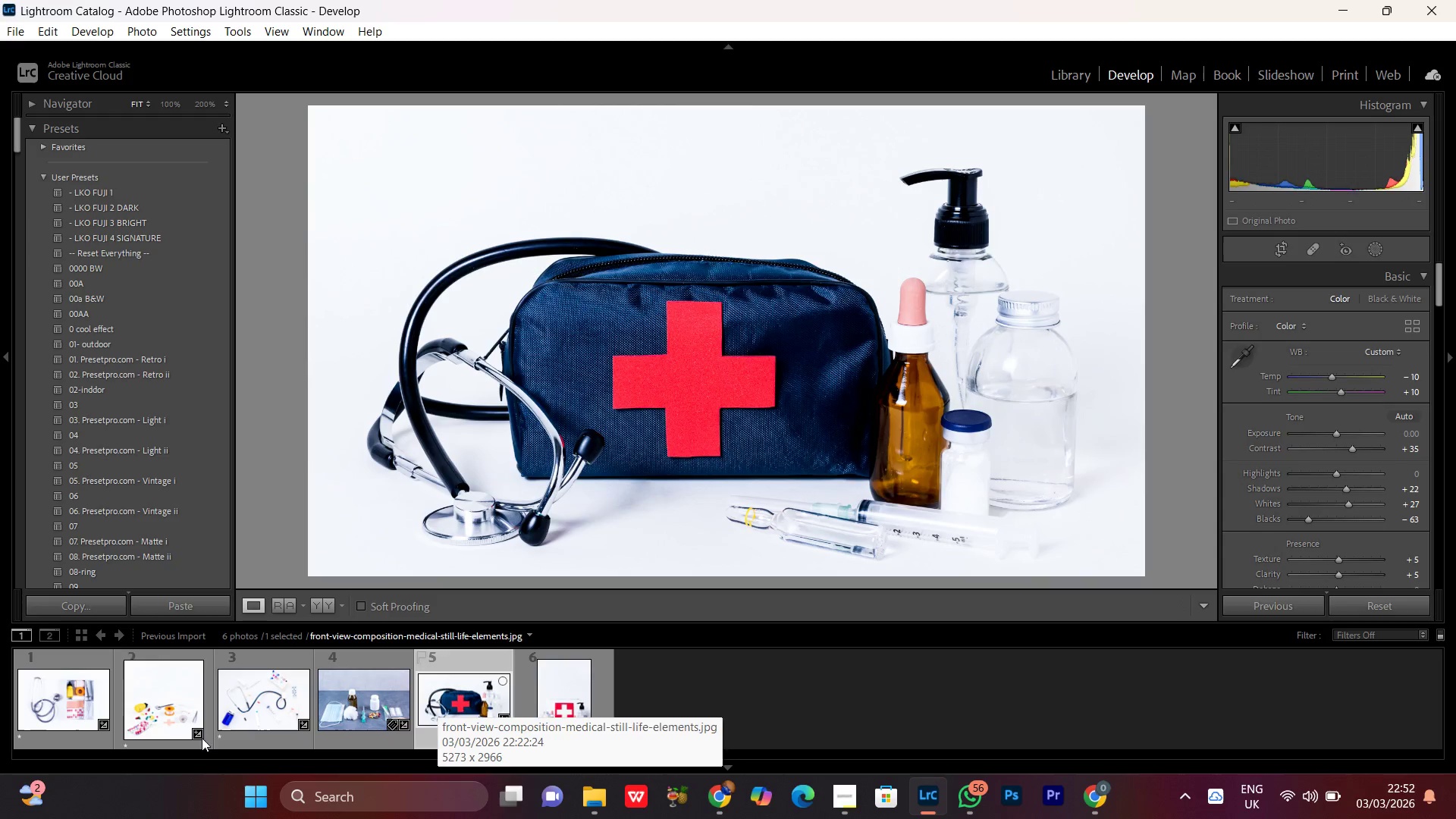 
double_click([237, 700])
 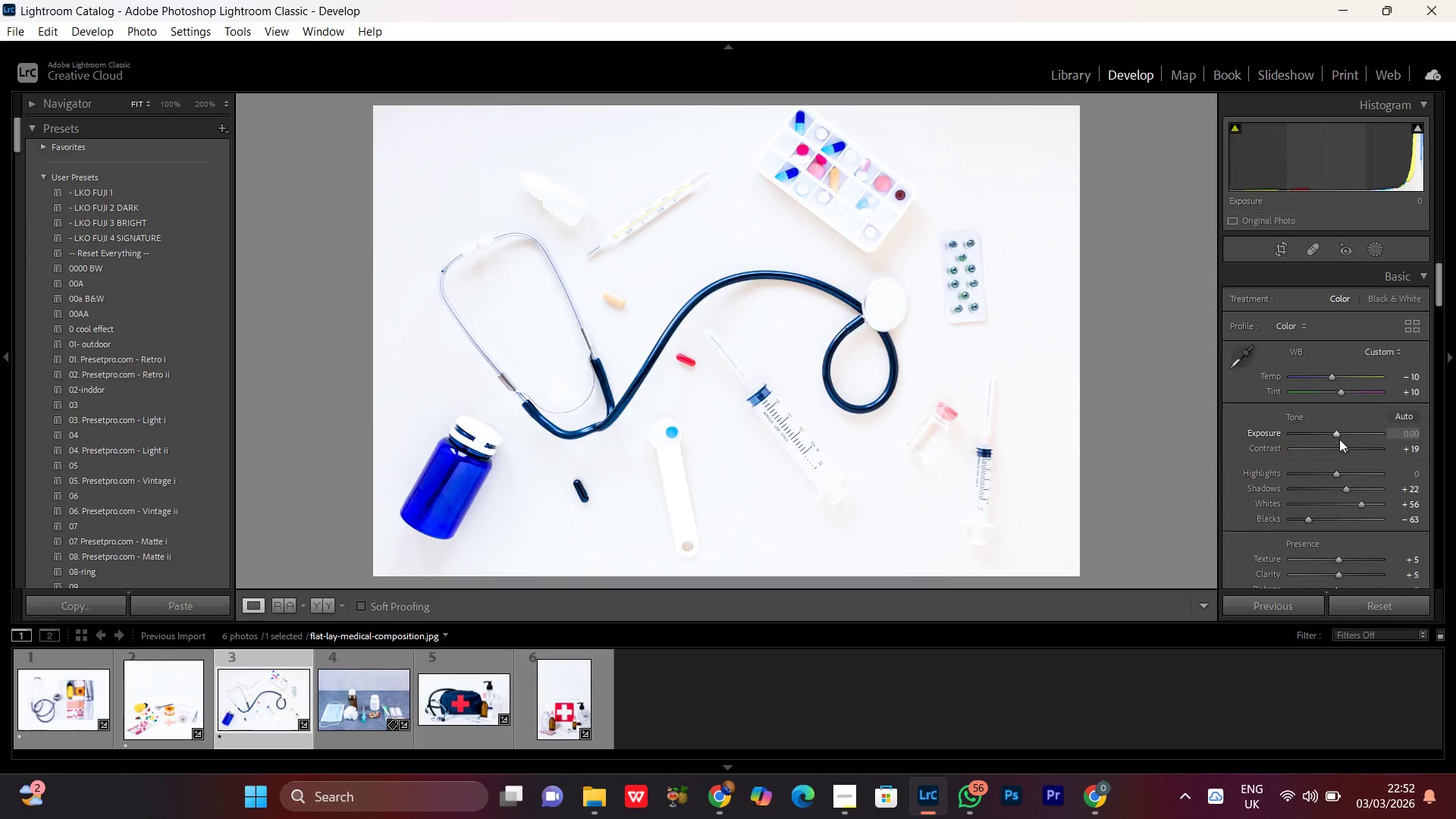 
left_click([1337, 435])
 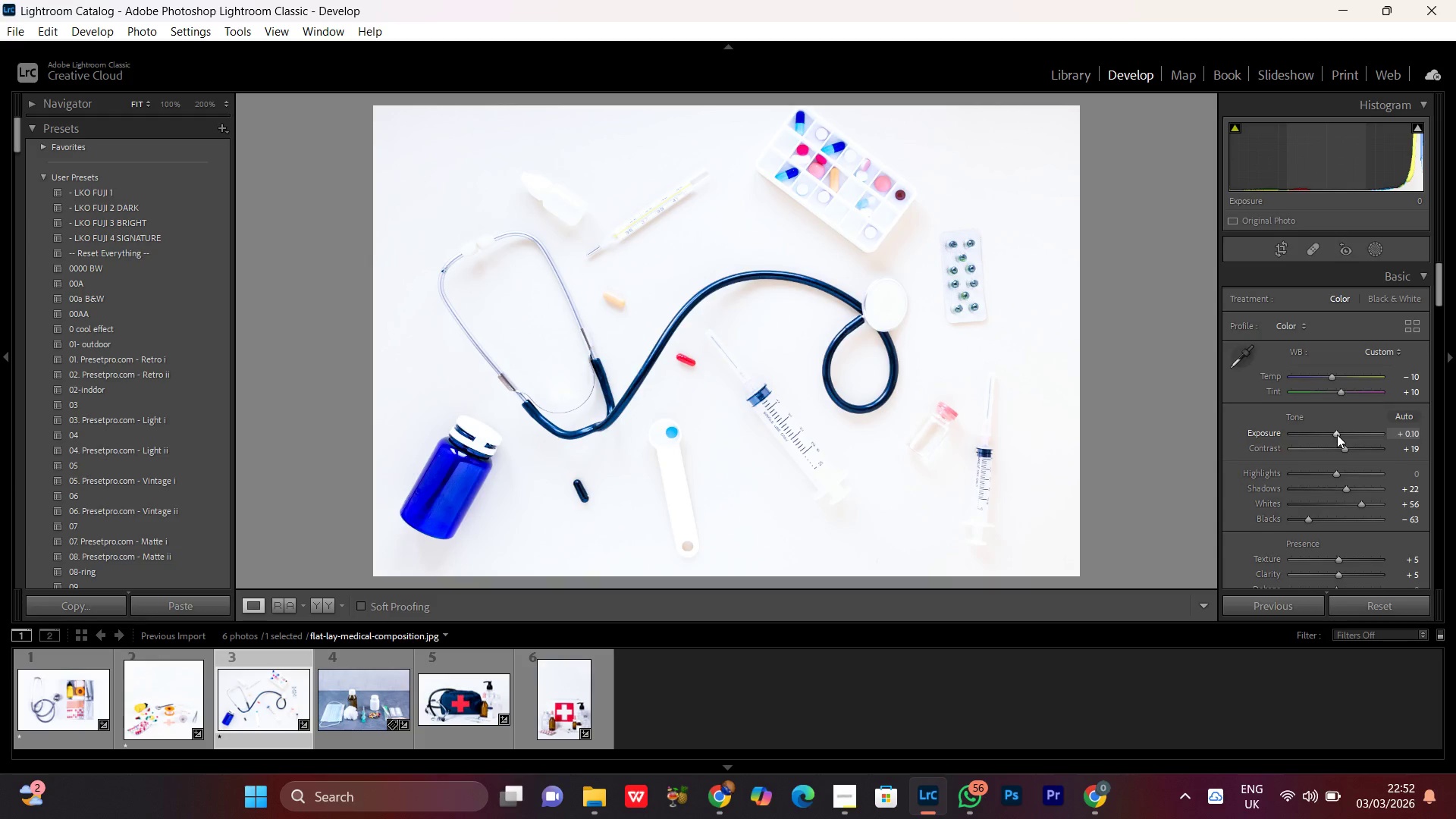 
scroll: coordinate [1337, 435], scroll_direction: none, amount: 0.0
 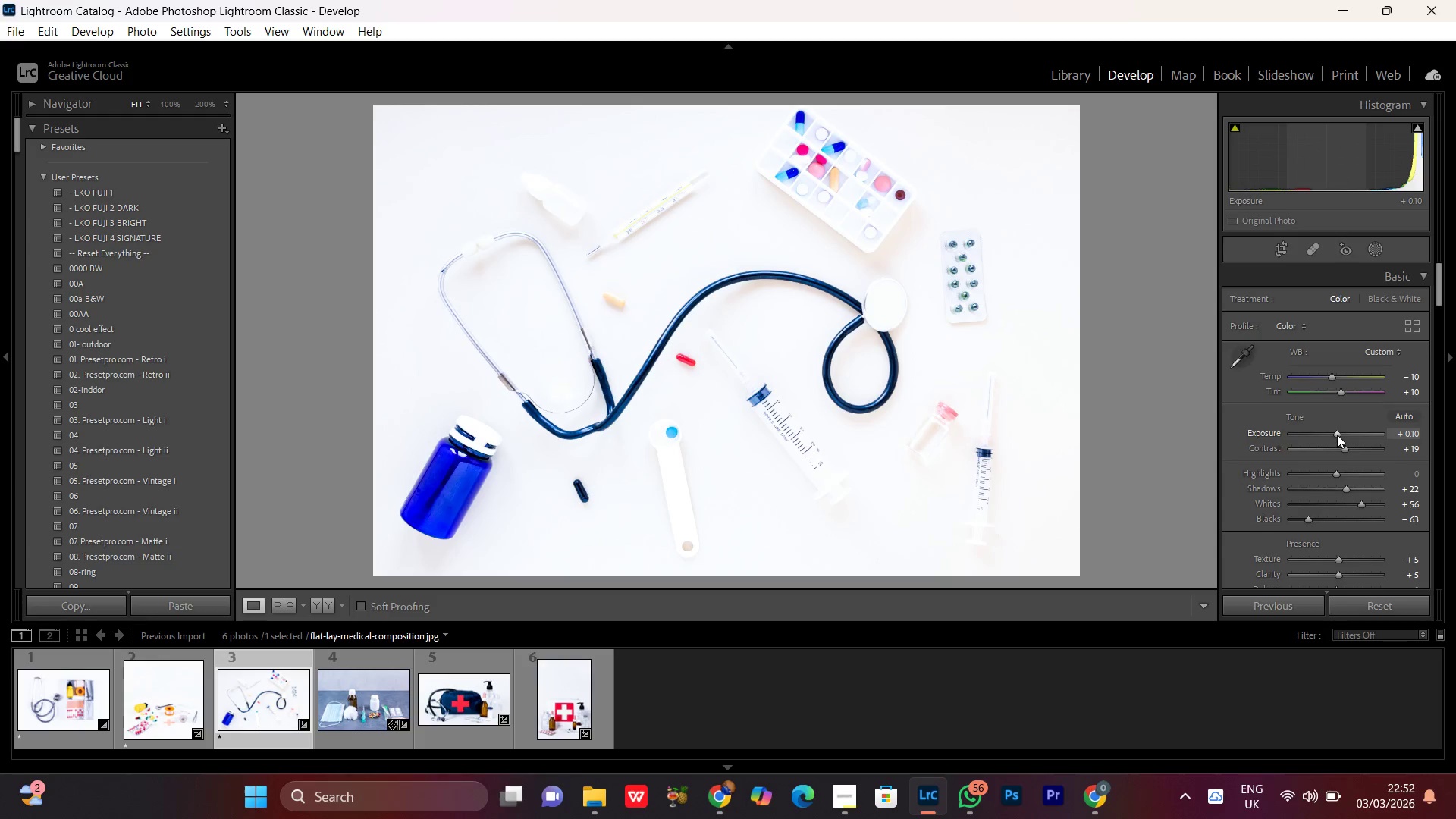 
scroll: coordinate [1337, 435], scroll_direction: up, amount: 2.0
 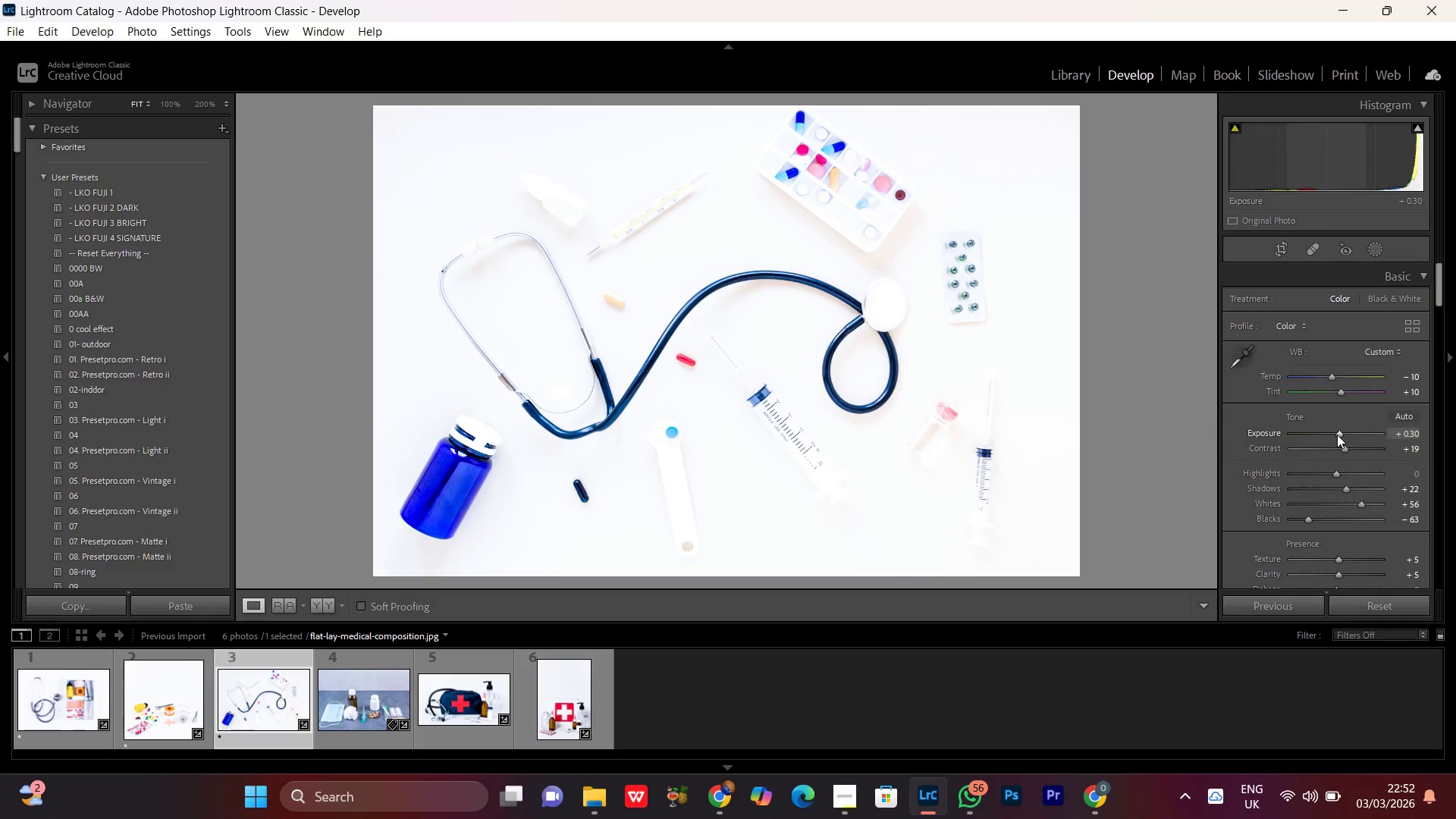 
scroll: coordinate [1337, 435], scroll_direction: none, amount: 0.0
 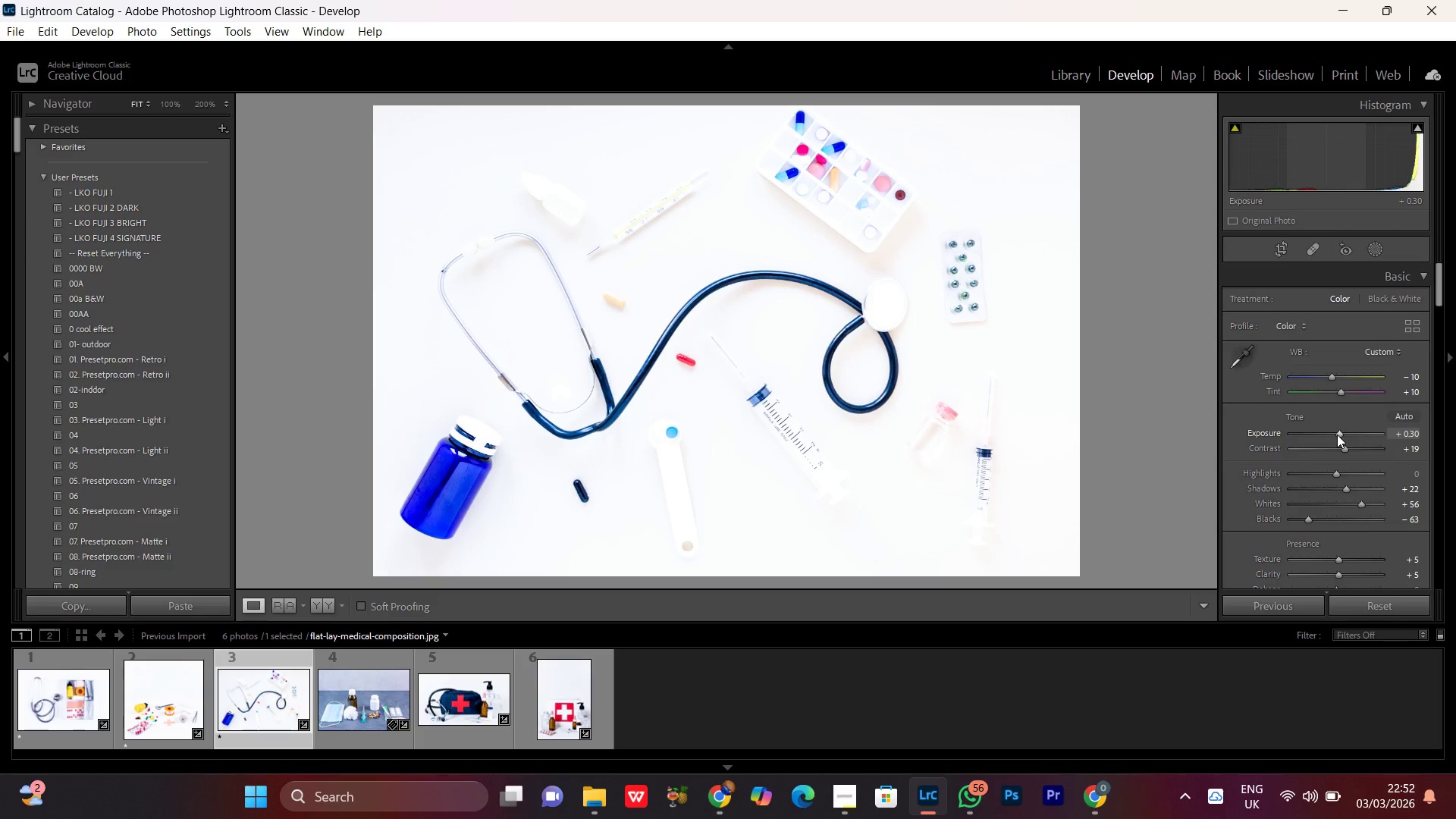 
scroll: coordinate [1337, 435], scroll_direction: up, amount: 1.0
 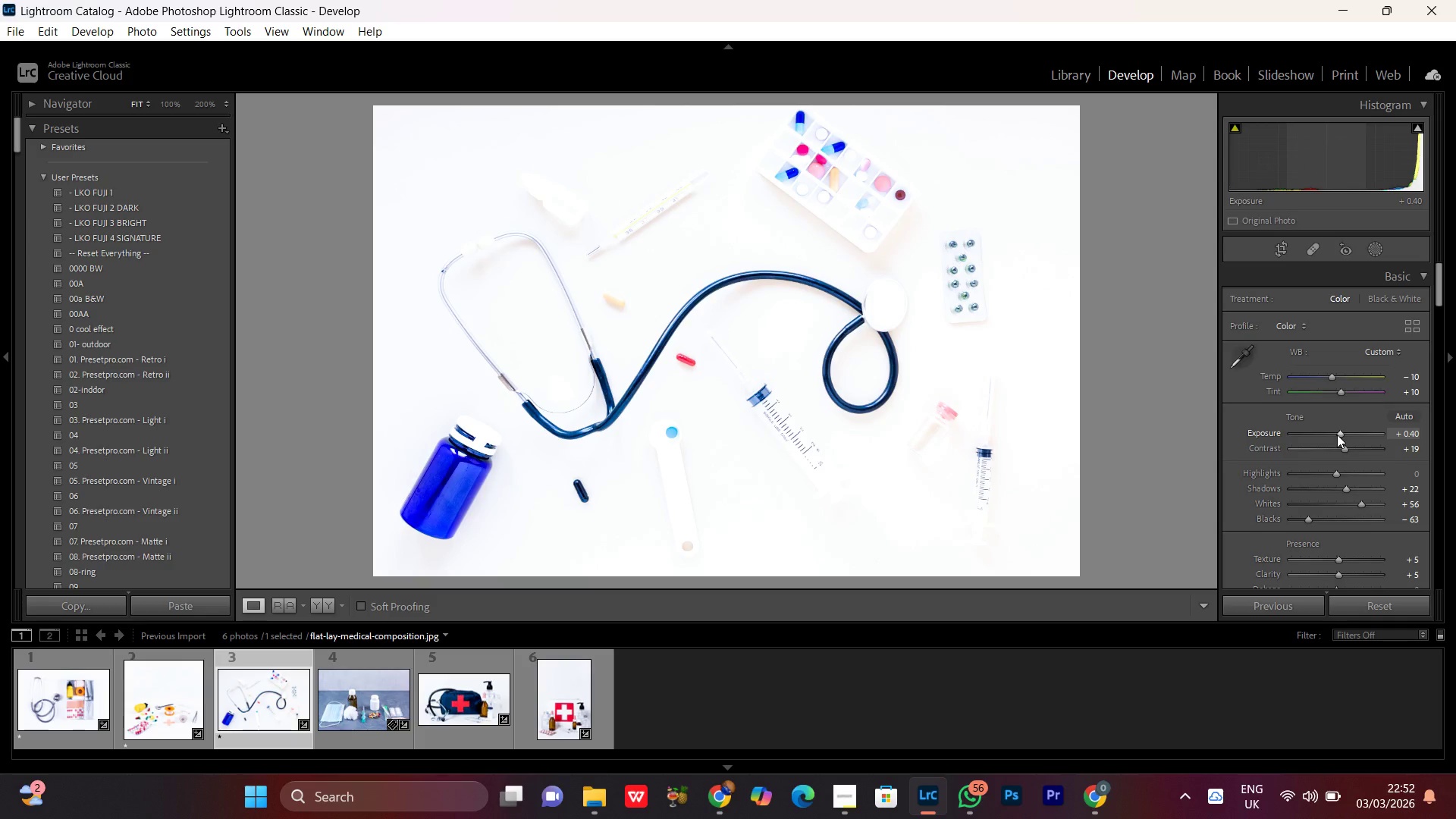 
scroll: coordinate [1337, 435], scroll_direction: none, amount: 0.0
 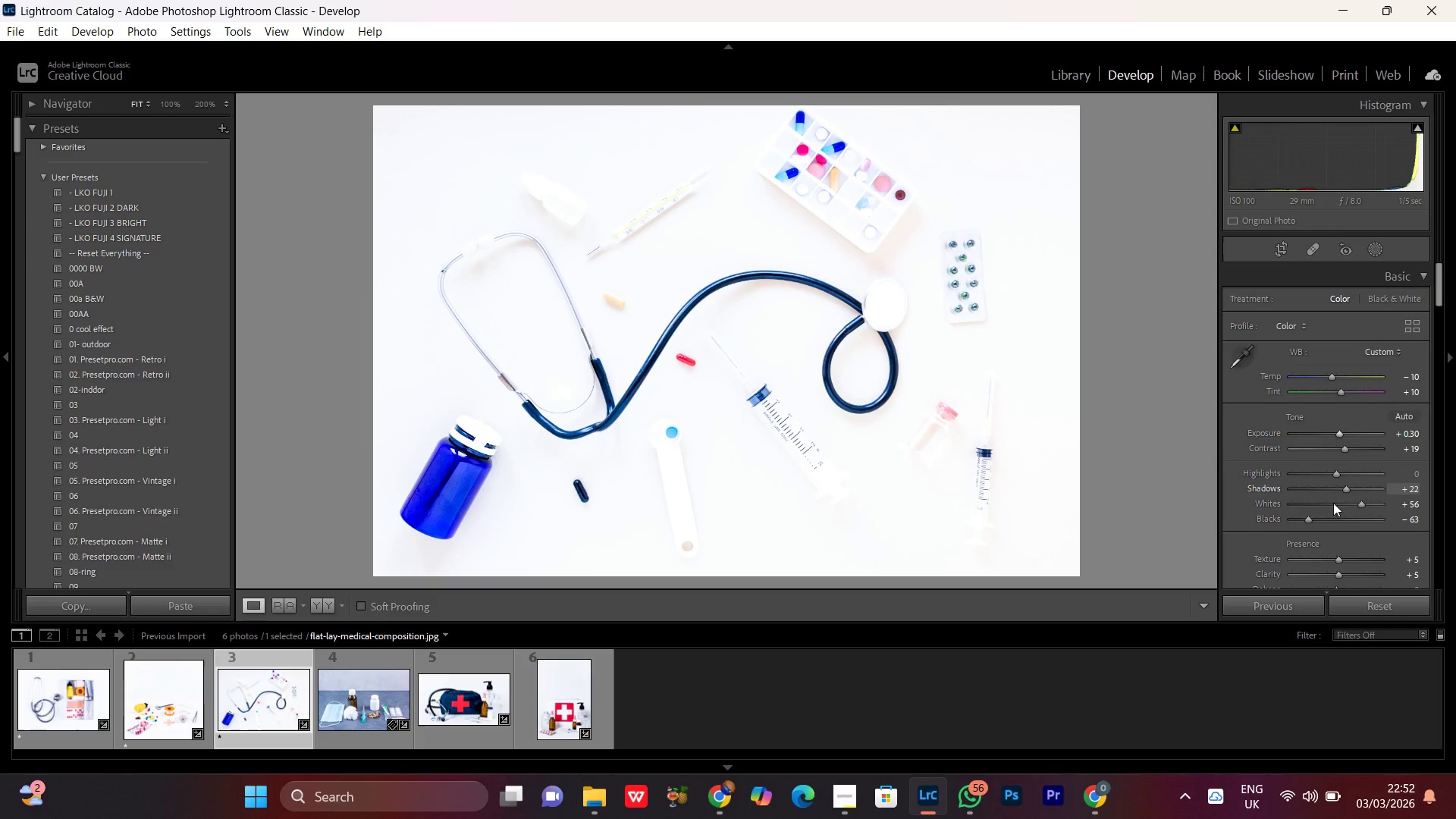 
left_click([1334, 504])
 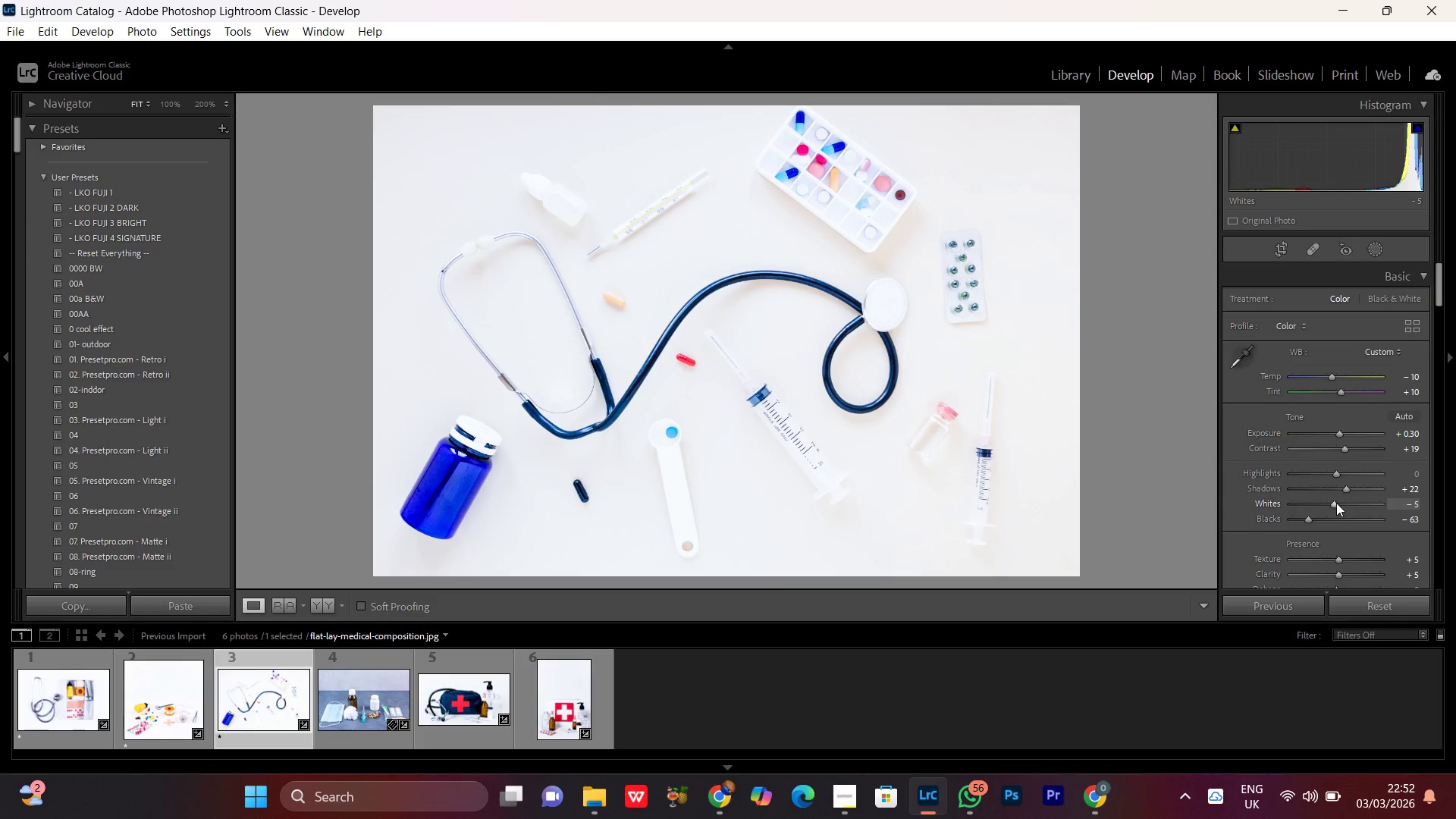 
scroll: coordinate [1336, 503], scroll_direction: down, amount: 2.0
 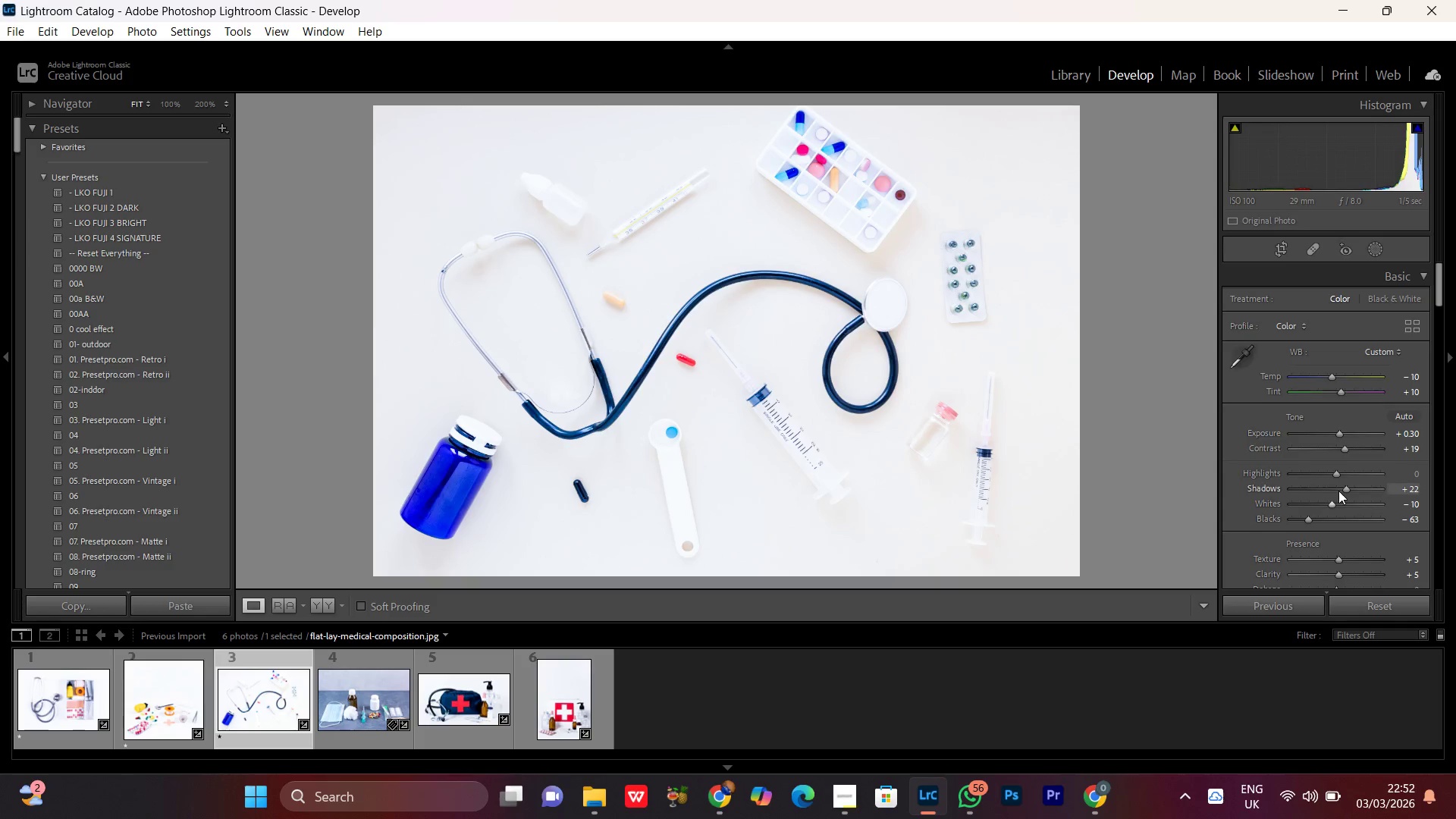 
left_click([1338, 491])
 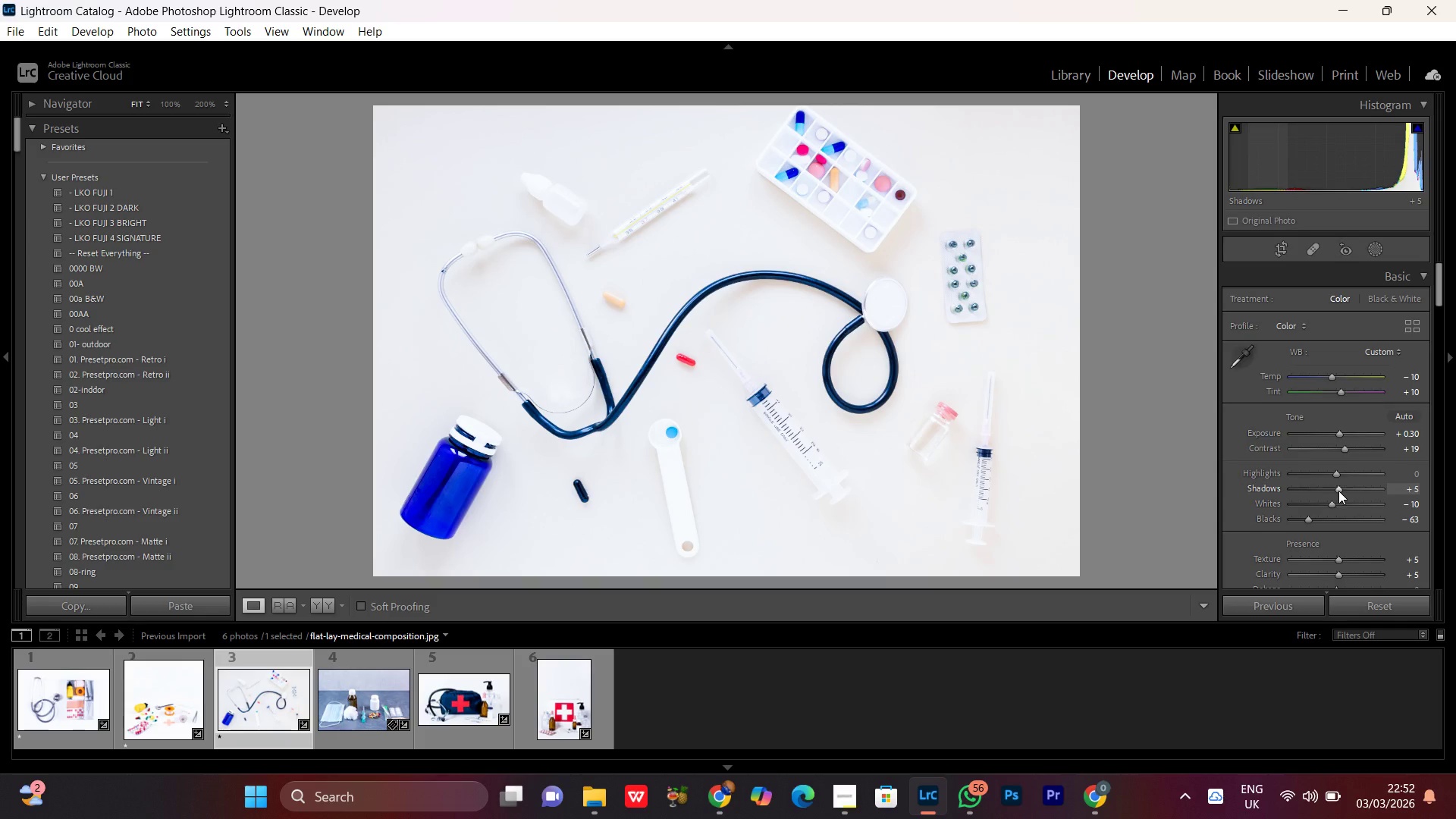 
scroll: coordinate [1338, 491], scroll_direction: up, amount: 5.0
 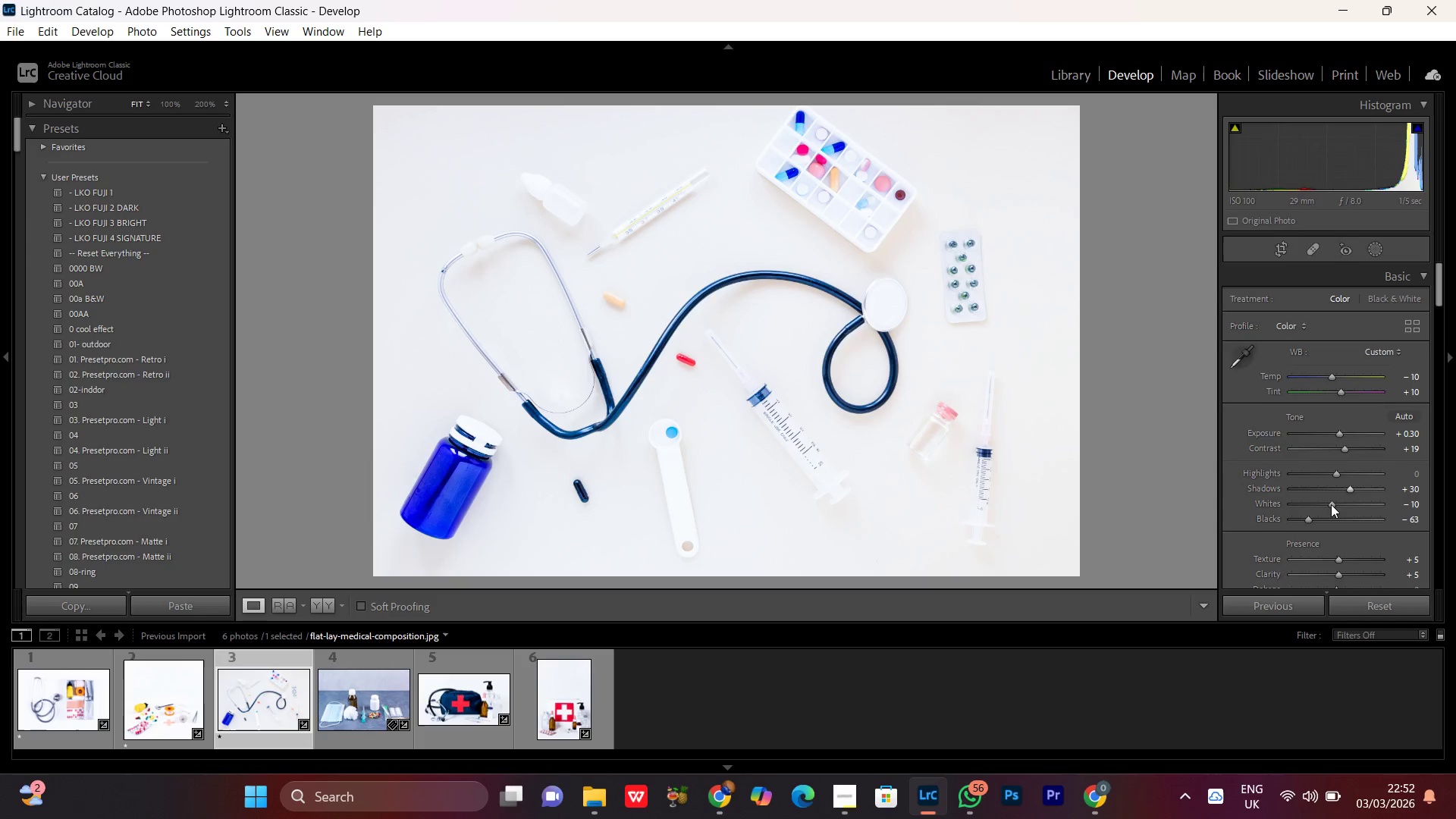 
left_click([1331, 504])
 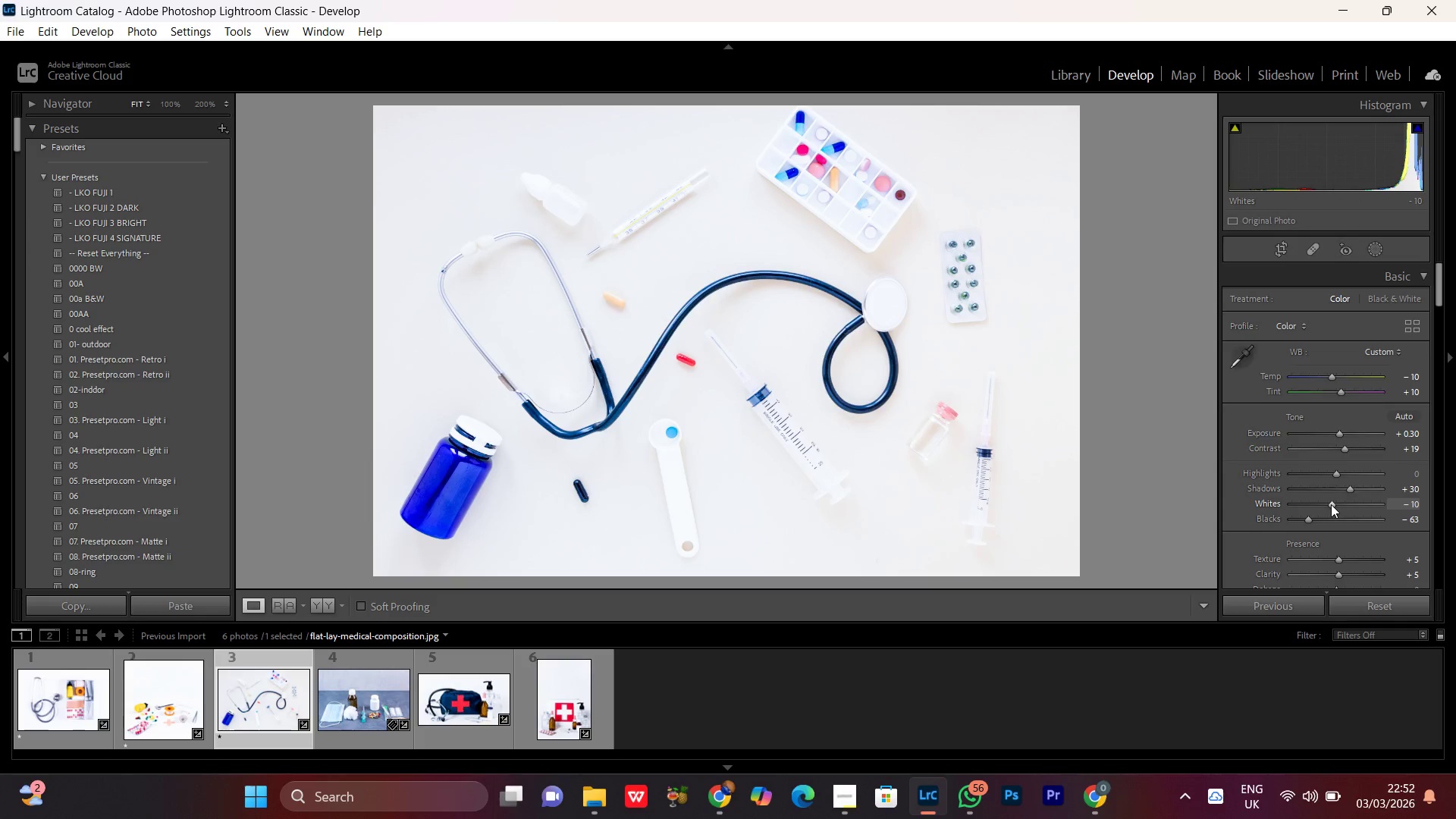 
scroll: coordinate [1332, 503], scroll_direction: up, amount: 5.0
 